 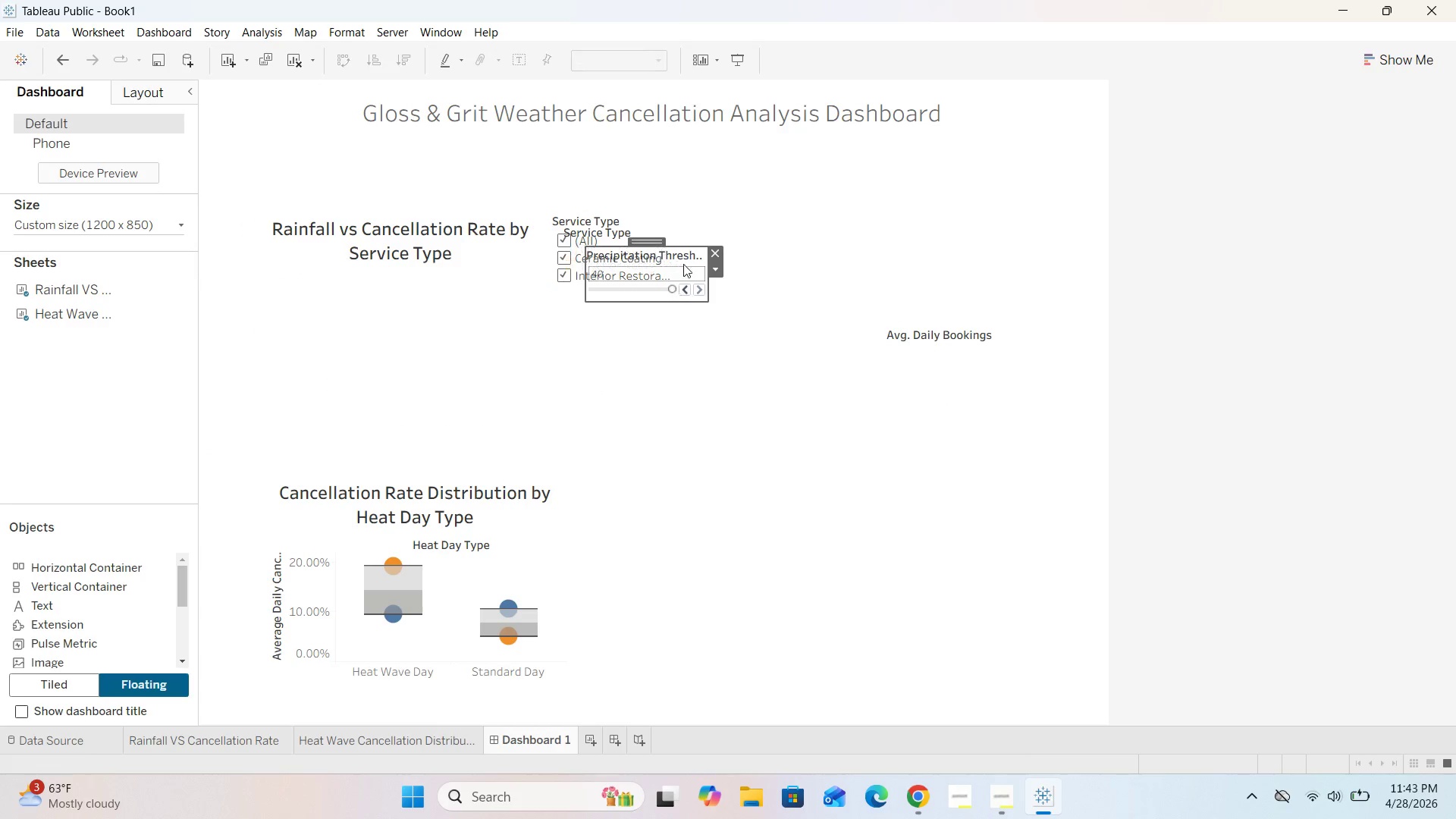 
left_click_drag(start_coordinate=[652, 246], to_coordinate=[742, 453])
 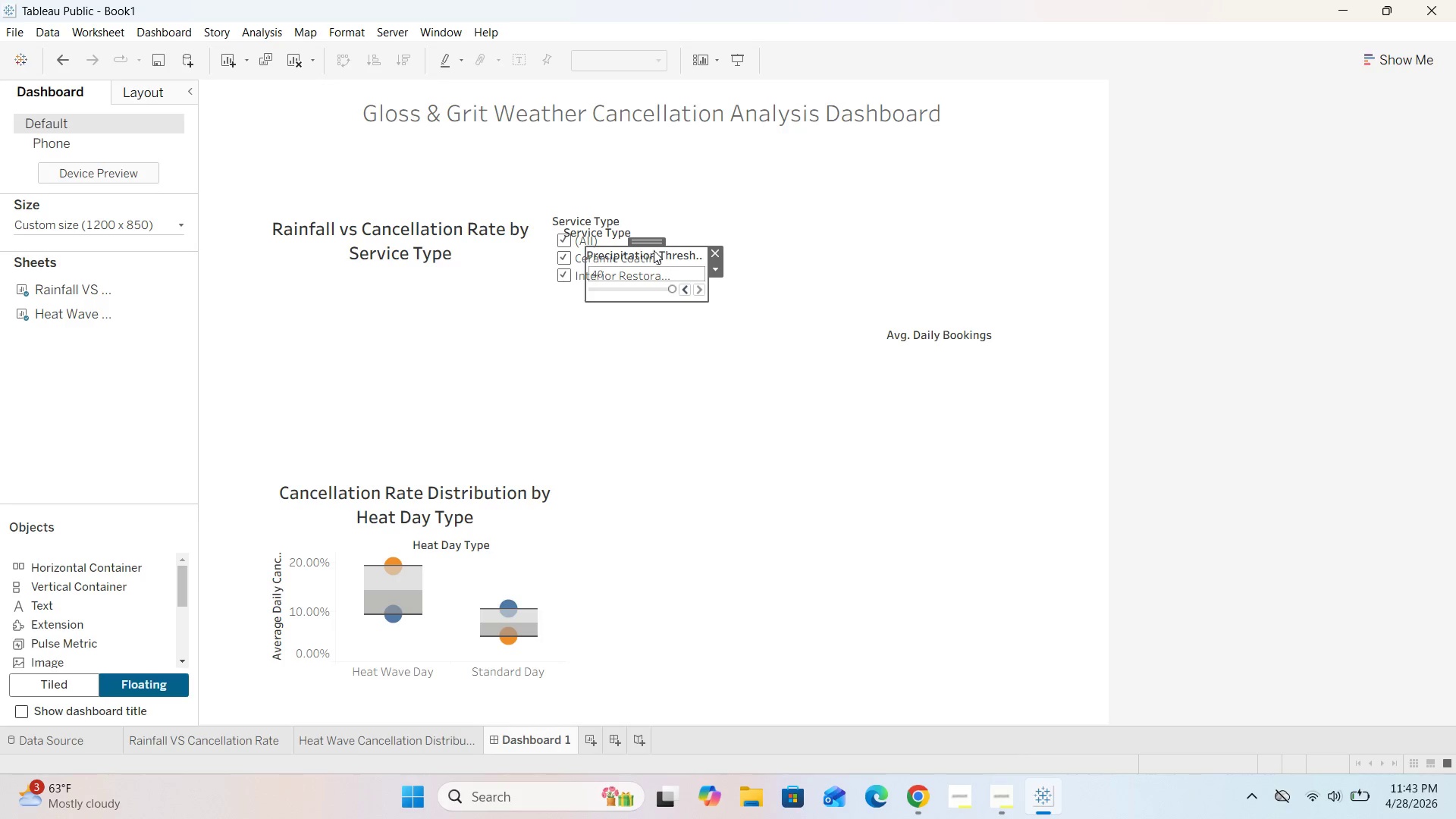 
left_click_drag(start_coordinate=[651, 240], to_coordinate=[688, 416])
 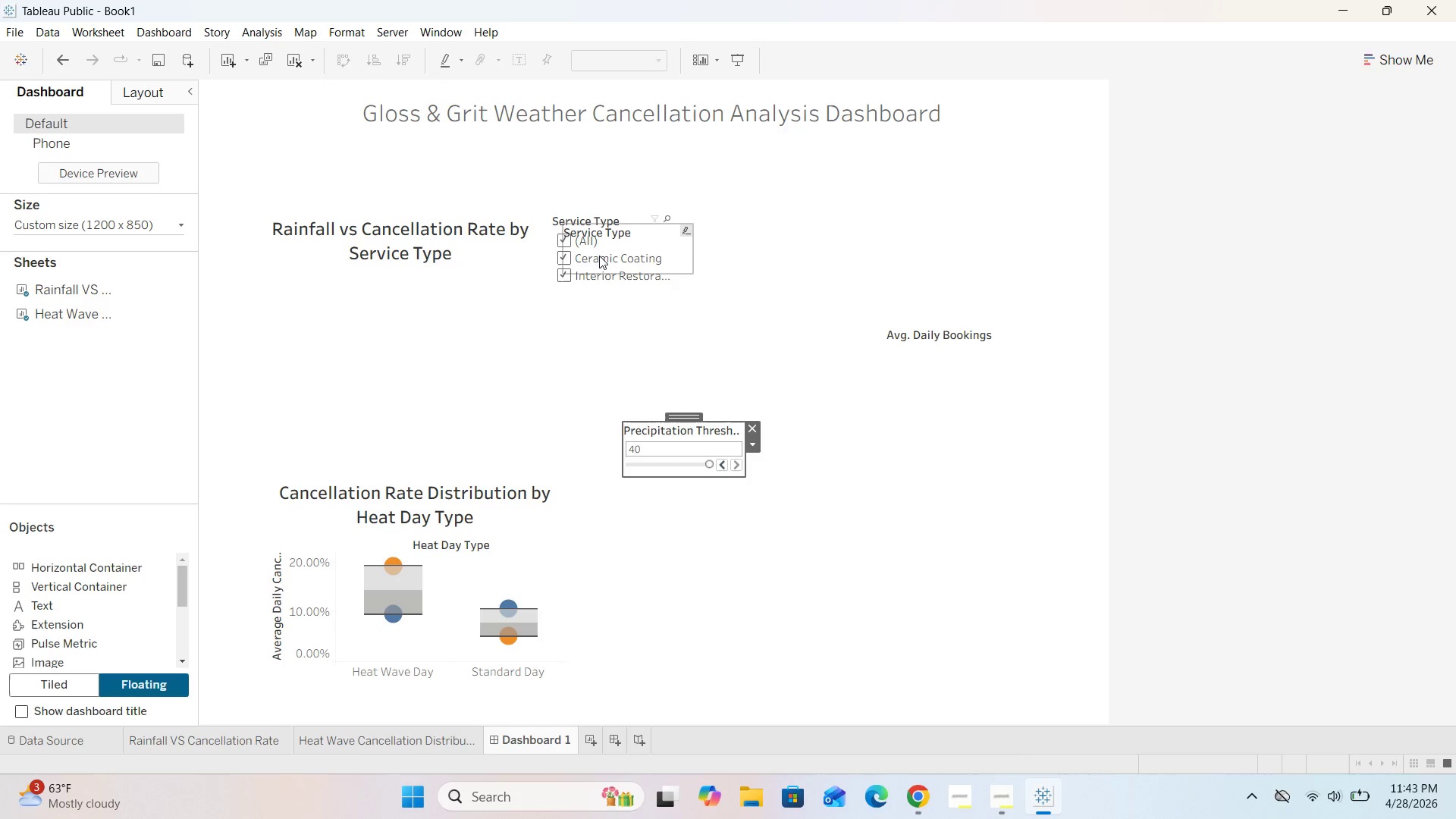 
left_click([596, 237])
 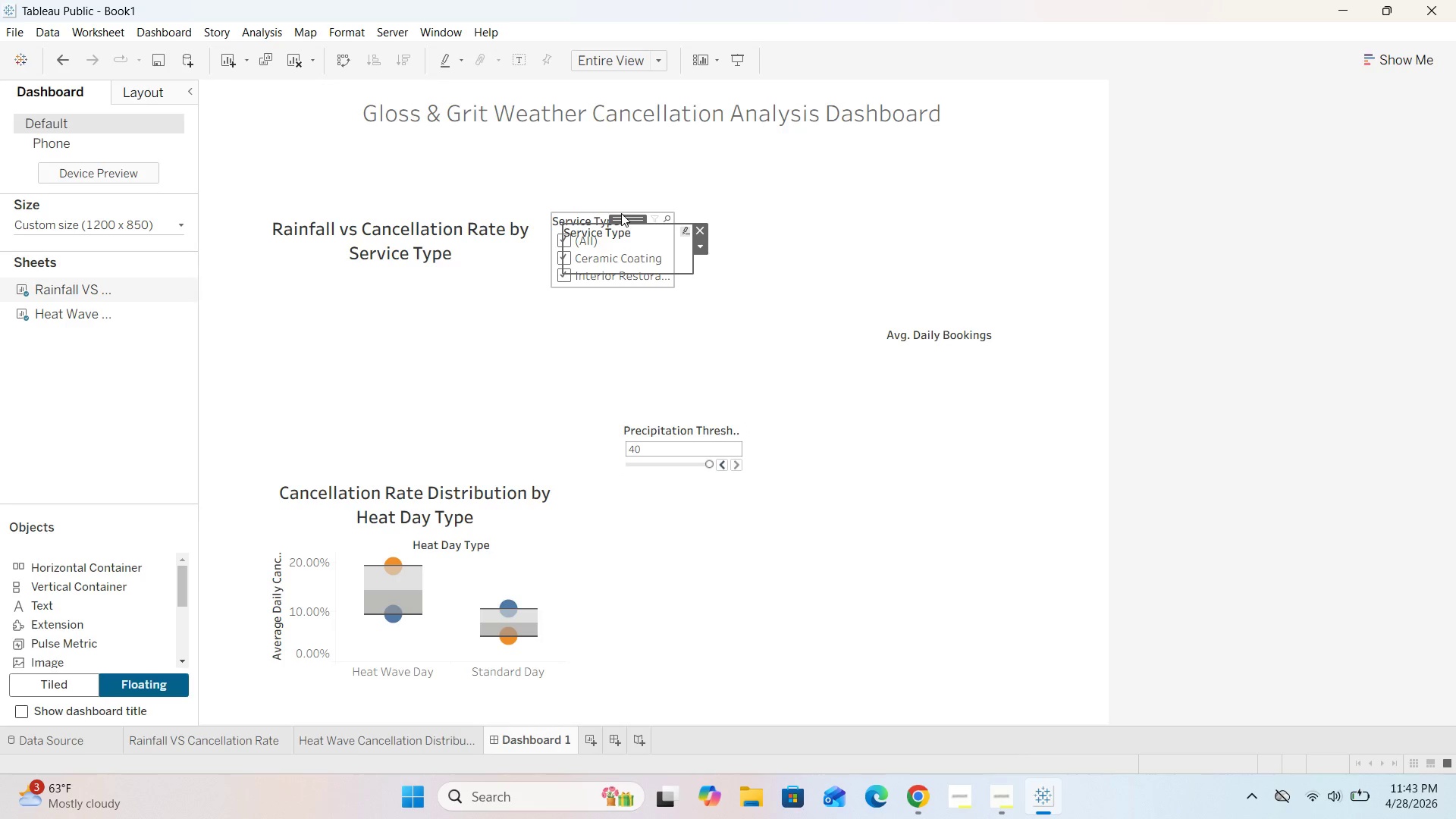 
left_click_drag(start_coordinate=[628, 217], to_coordinate=[317, 137])
 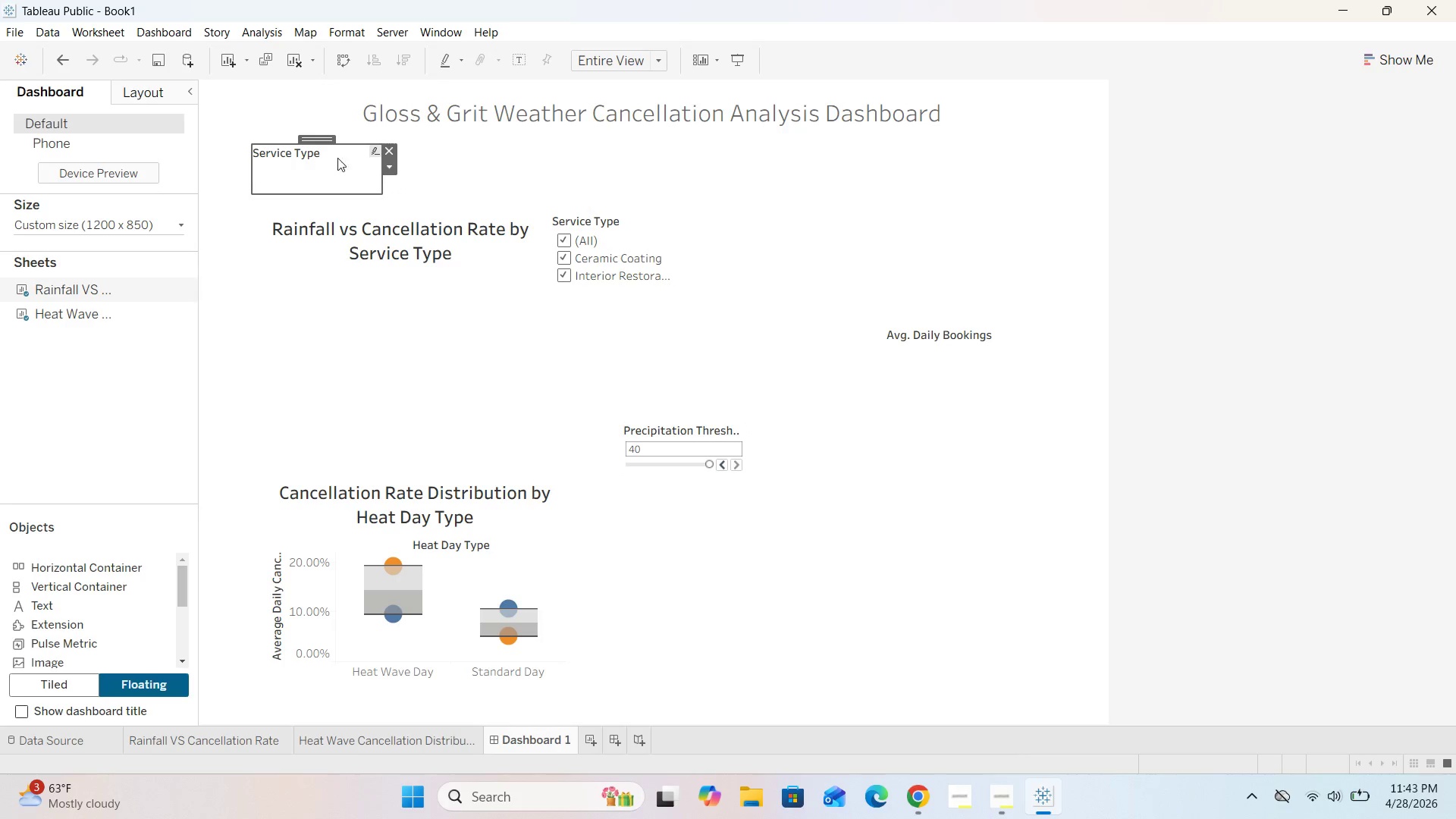 
left_click_drag(start_coordinate=[318, 141], to_coordinate=[414, 150])
 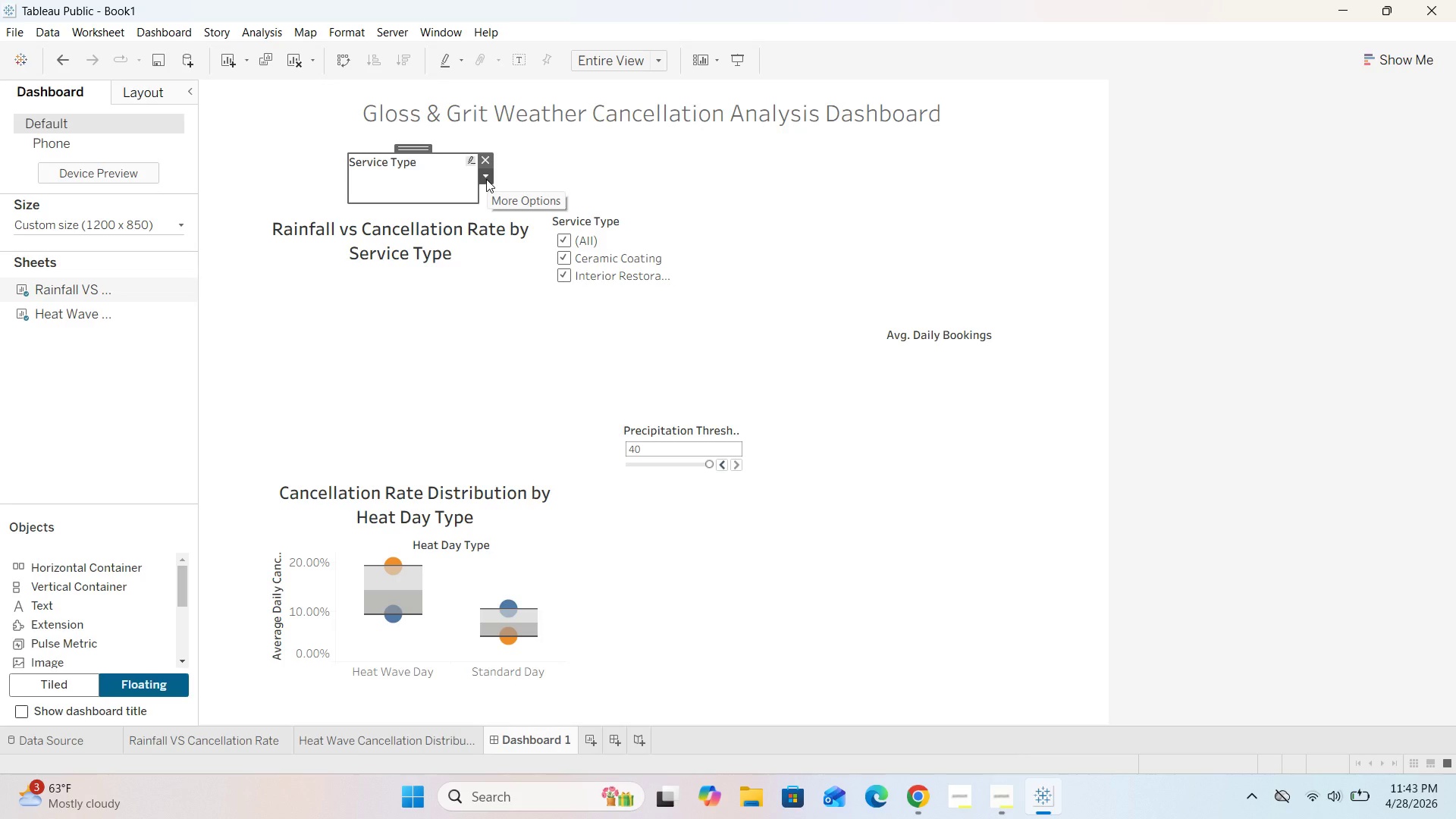 
left_click([486, 179])
 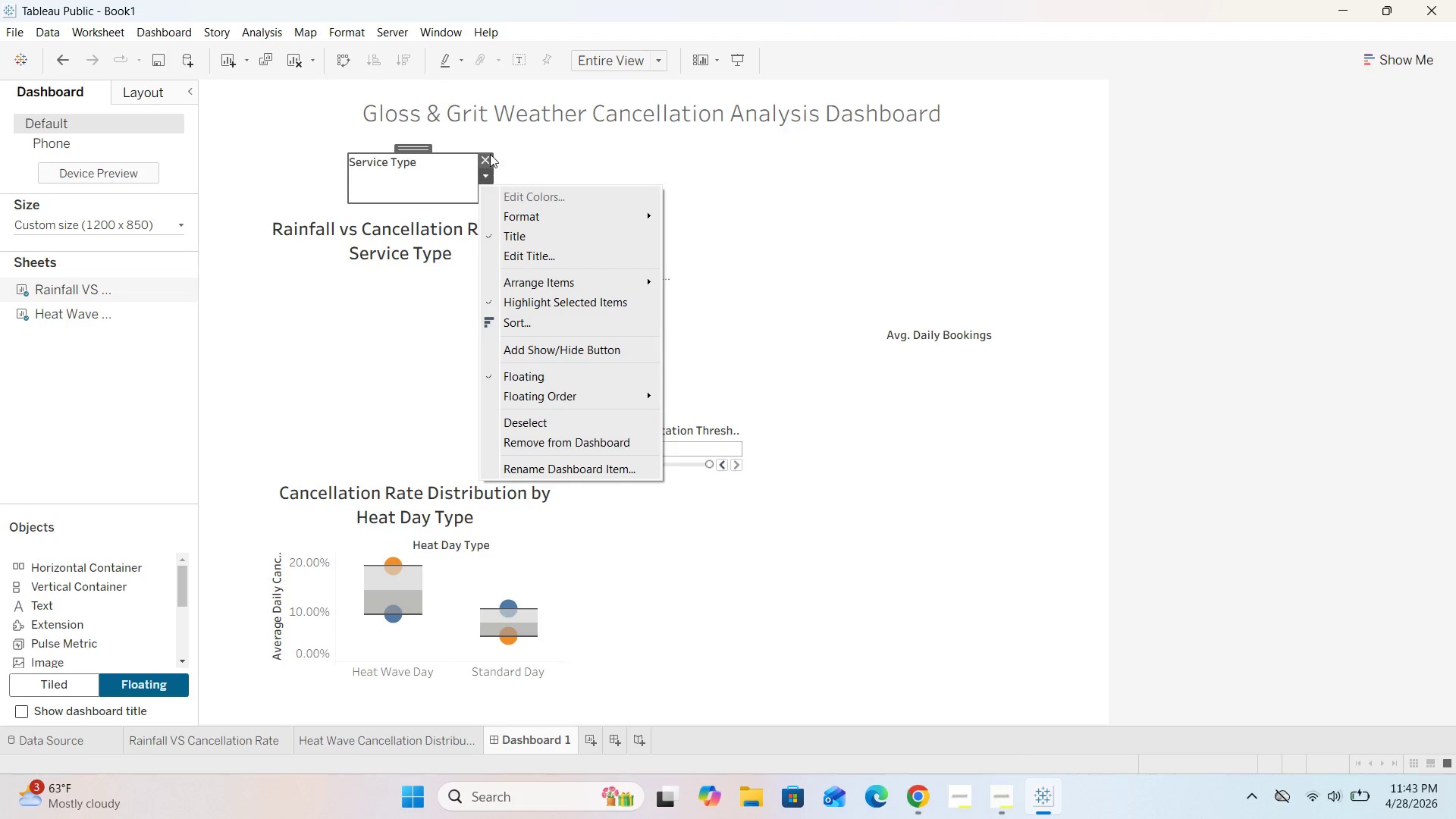 
left_click([487, 153])
 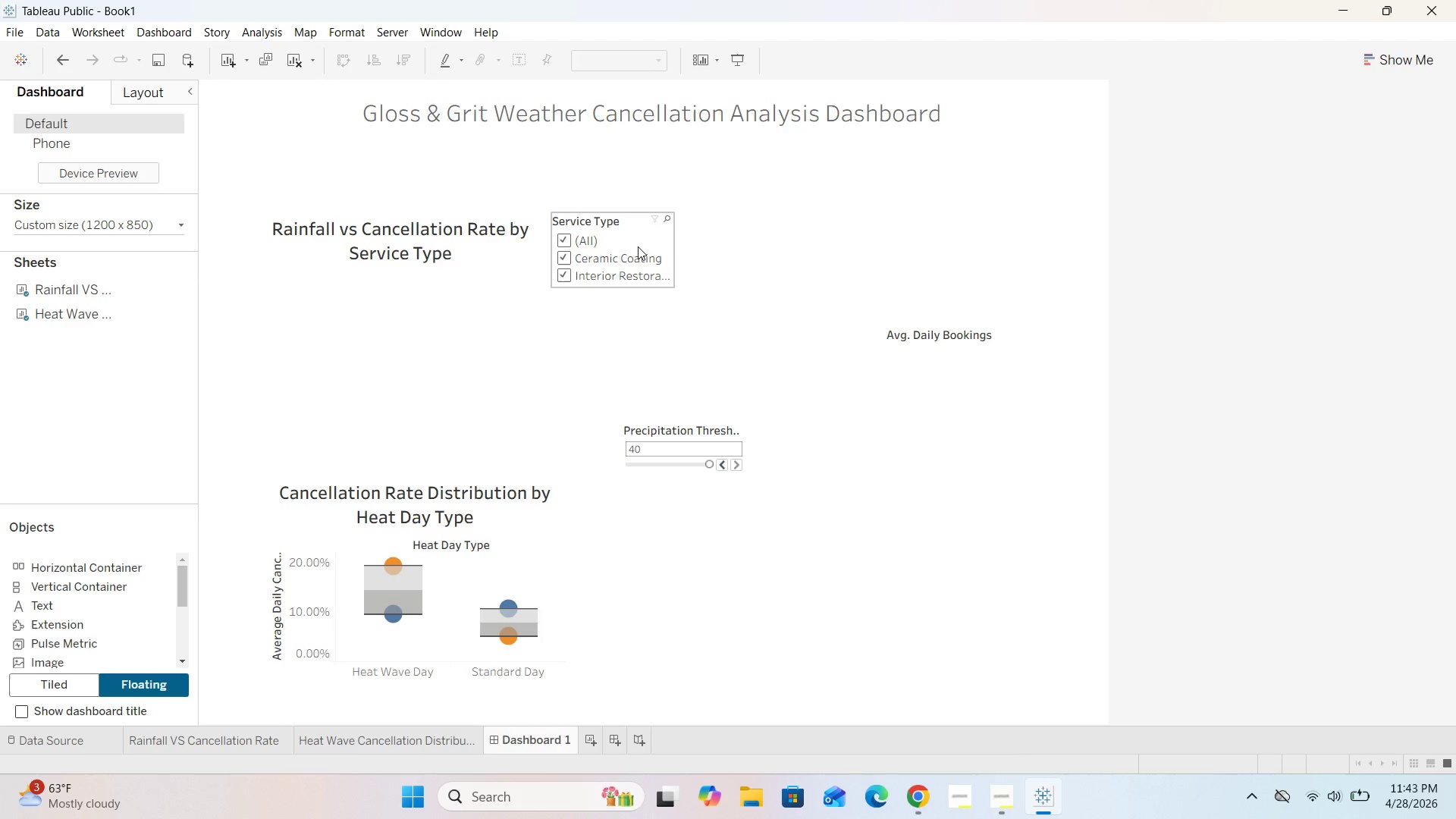 
left_click([638, 246])
 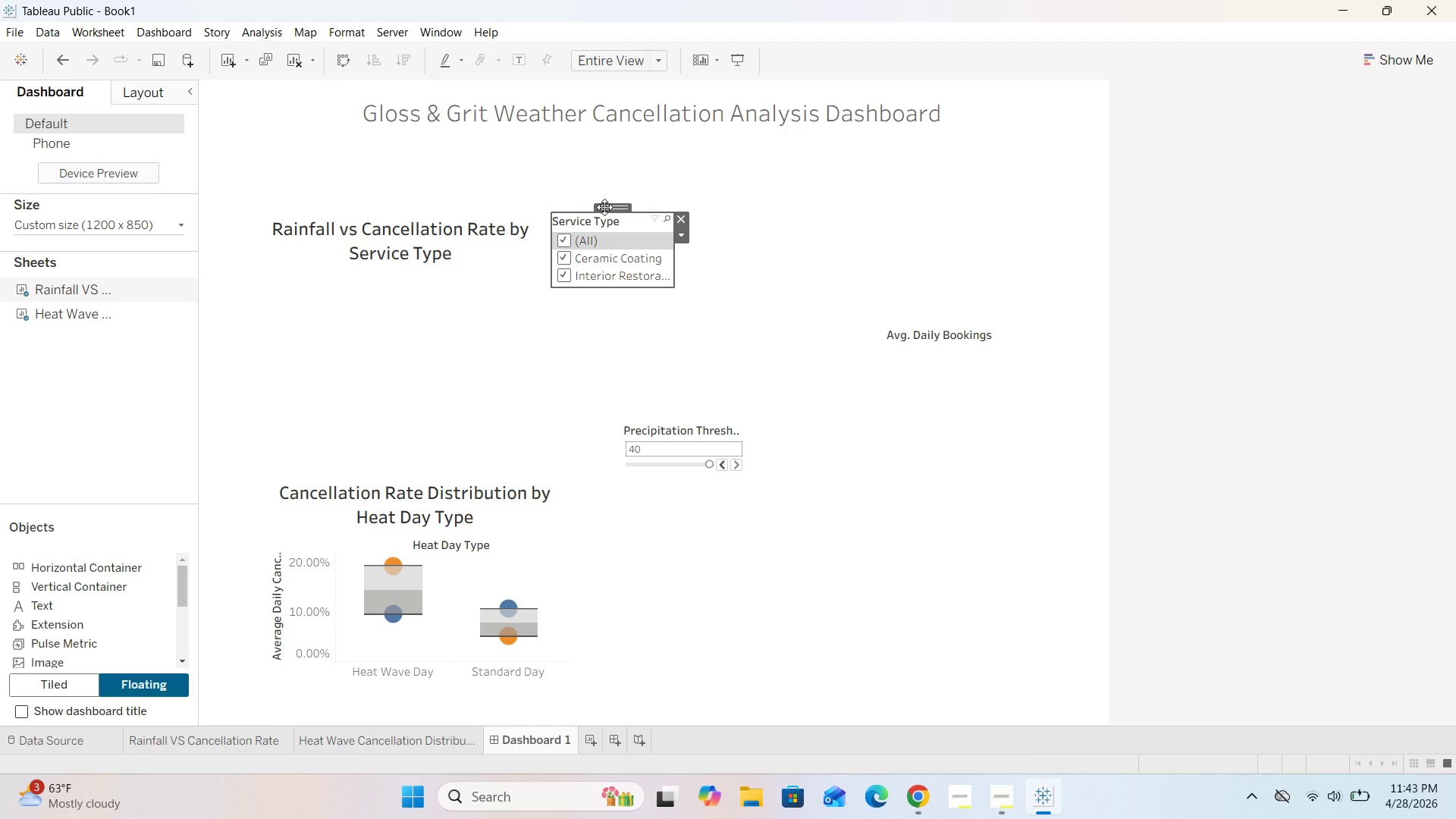 
left_click_drag(start_coordinate=[608, 207], to_coordinate=[306, 124])
 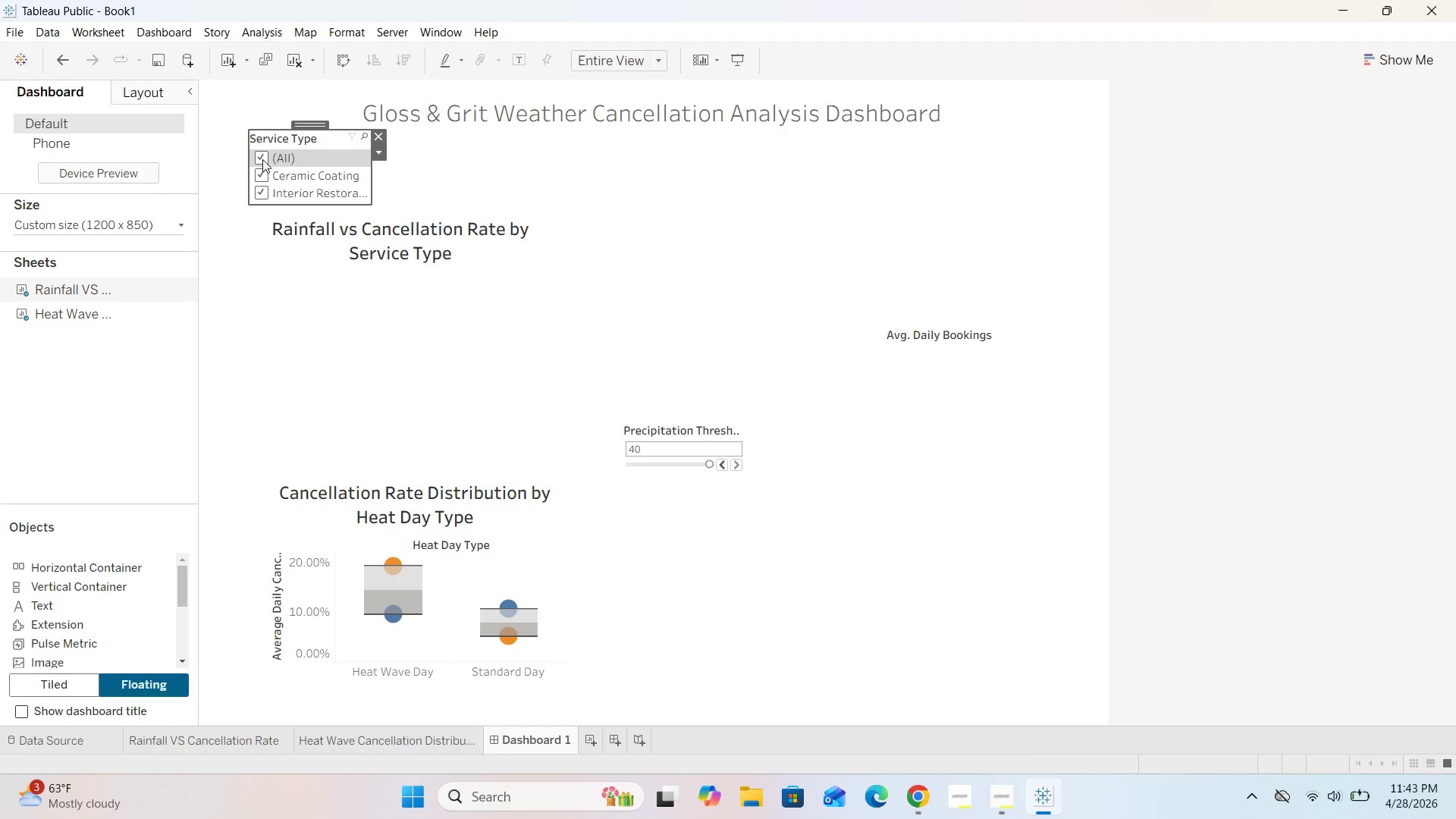 
left_click([262, 158])
 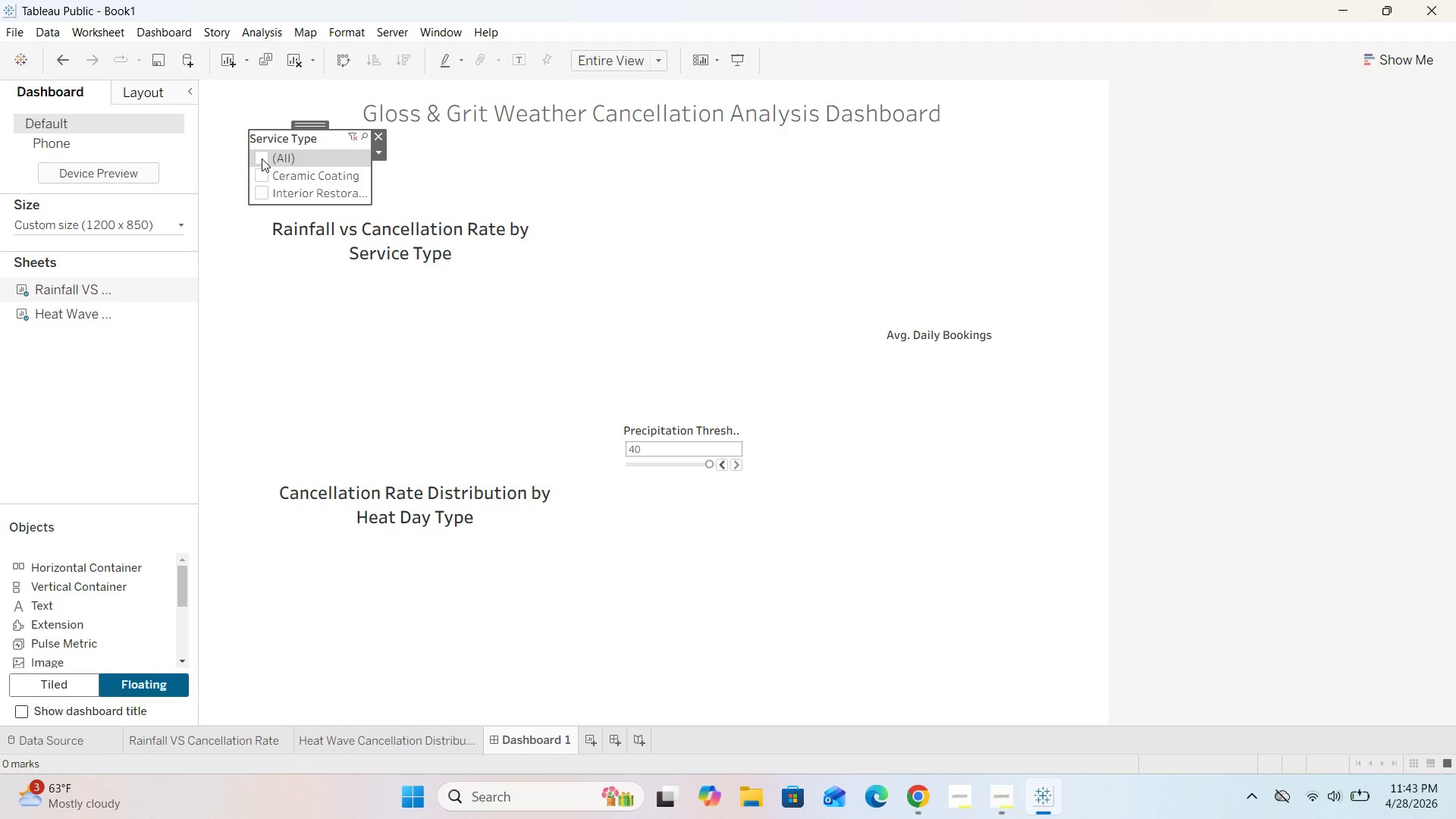 
left_click([262, 158])
 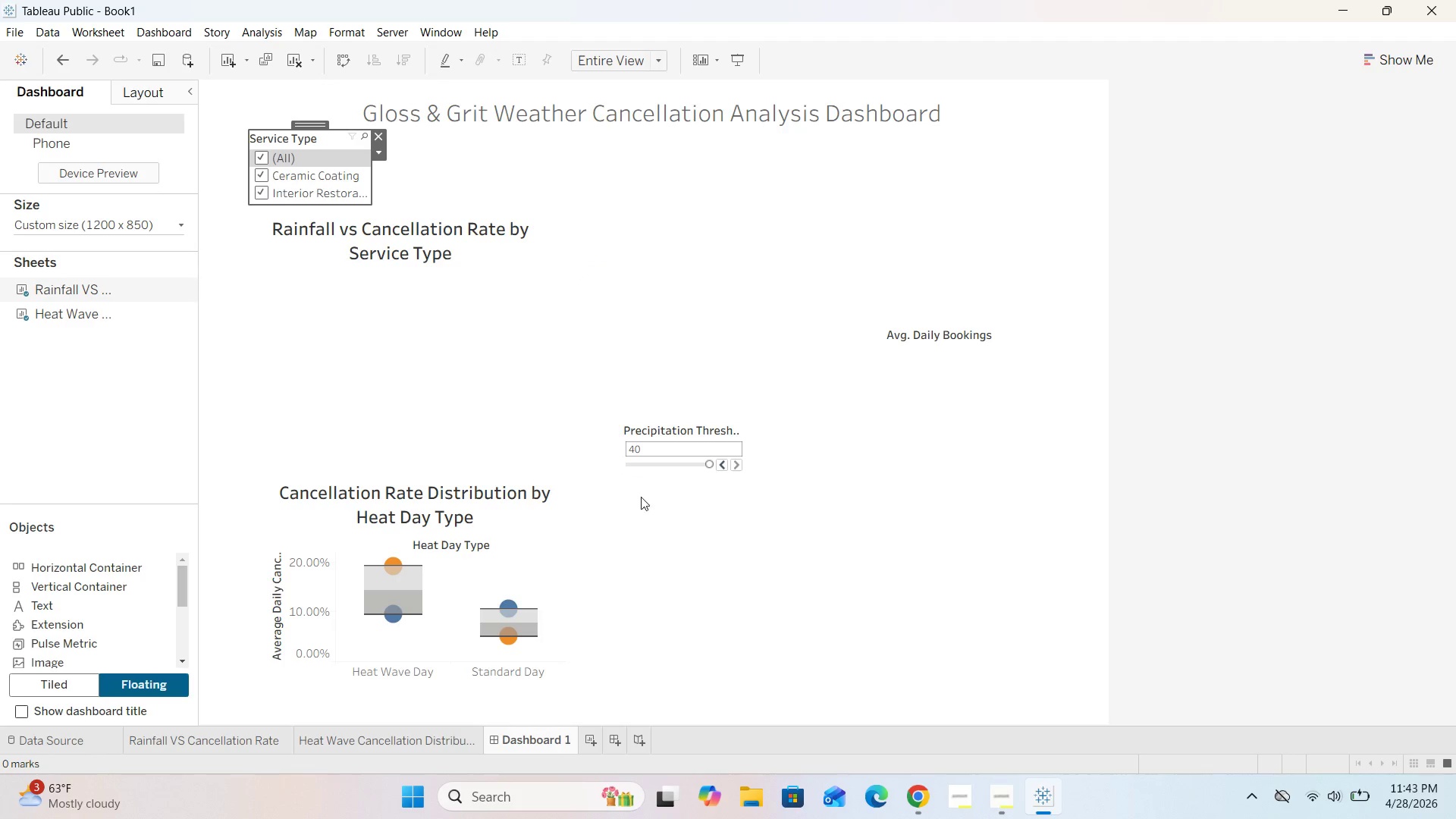 
left_click([450, 345])
 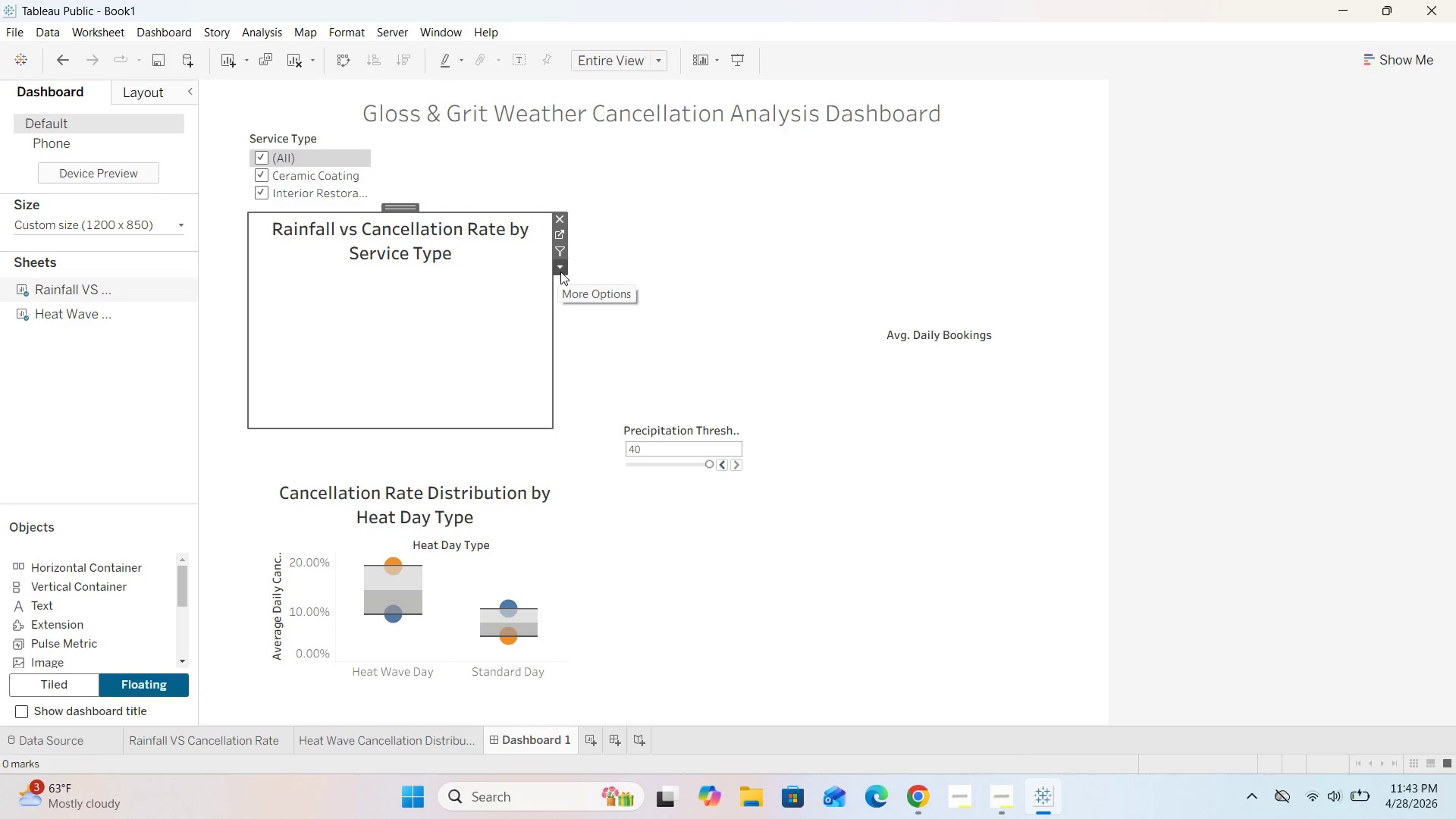 
left_click([562, 271])
 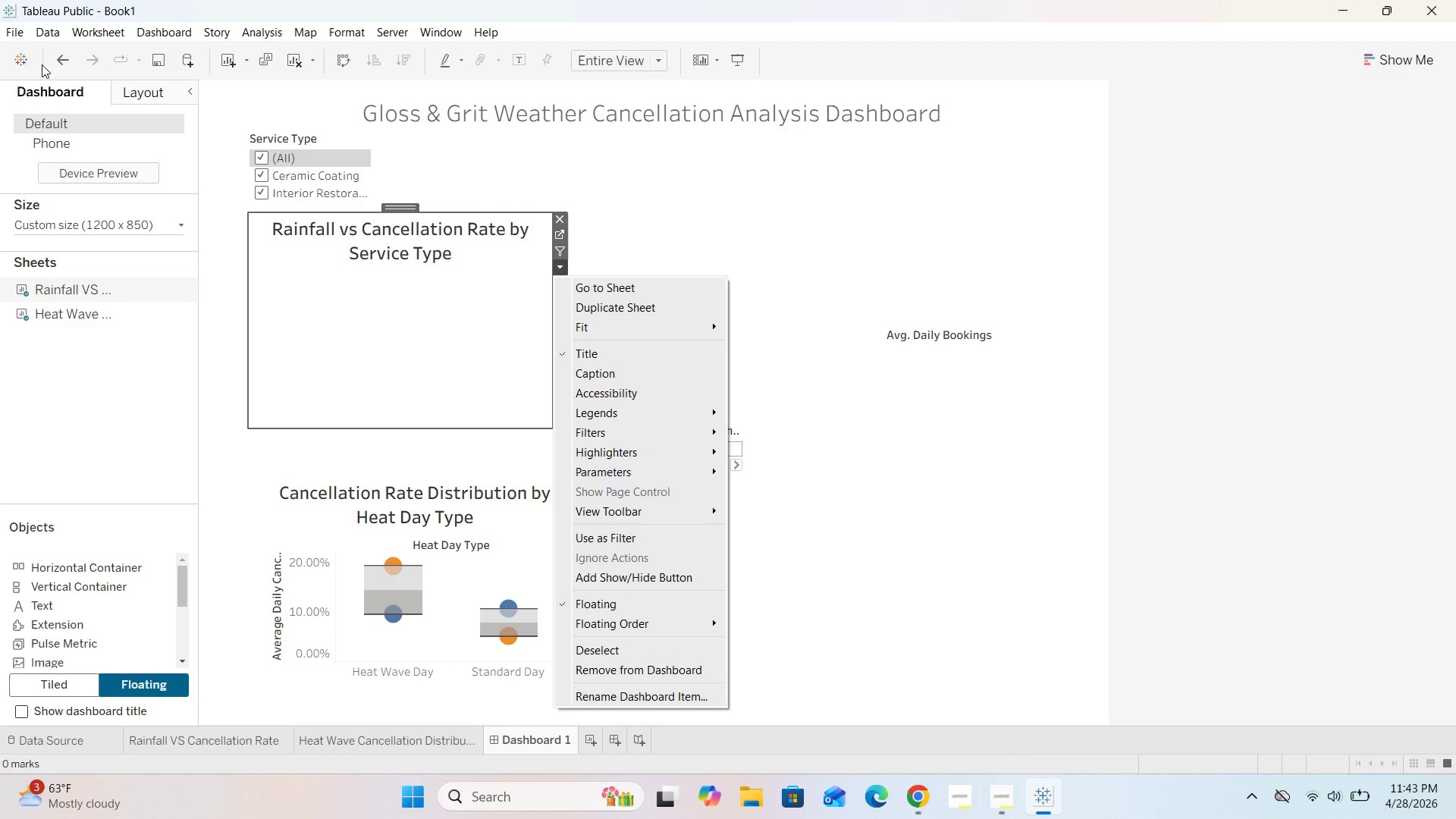 
left_click([52, 57])
 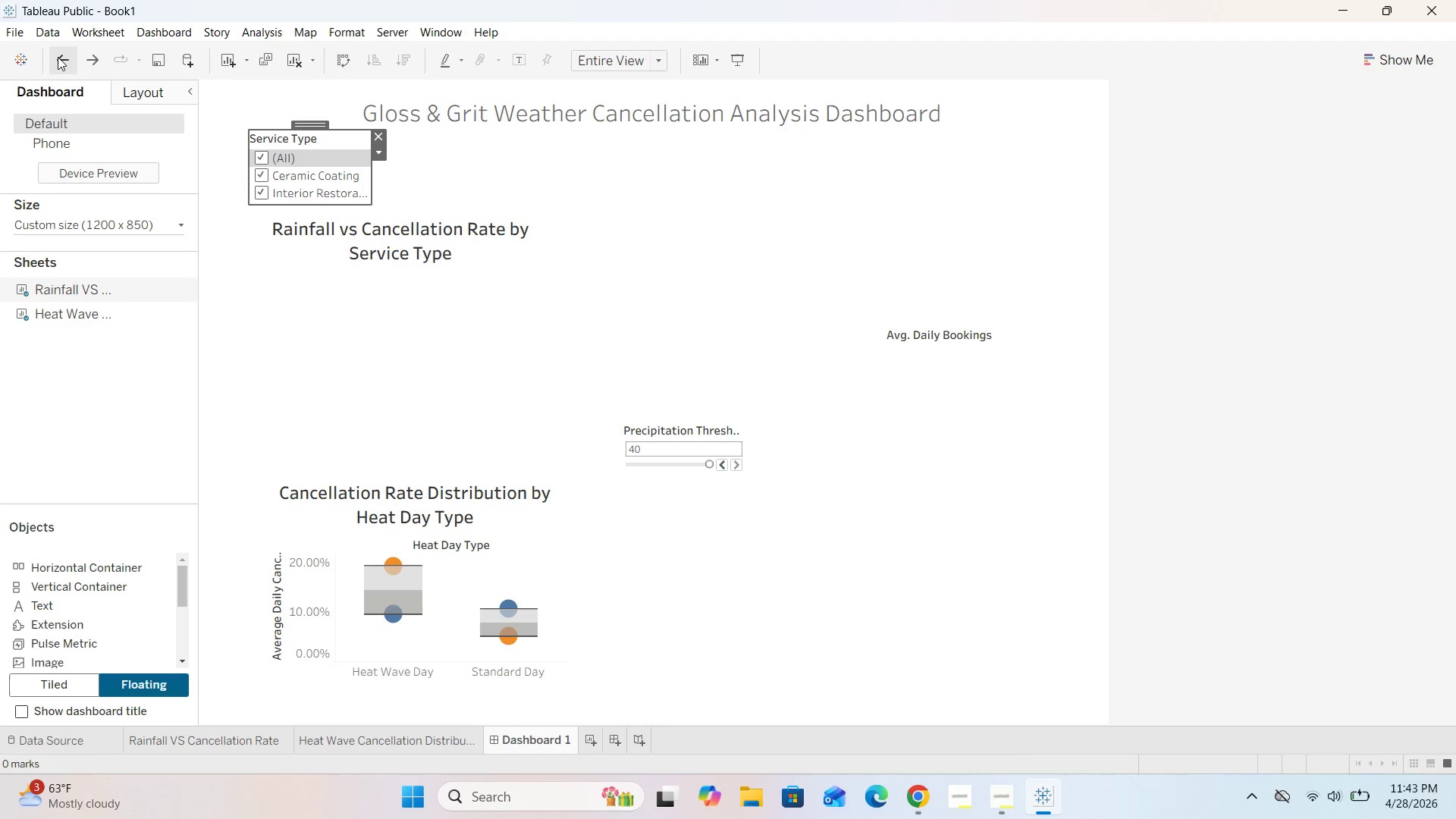 
left_click([58, 57])
 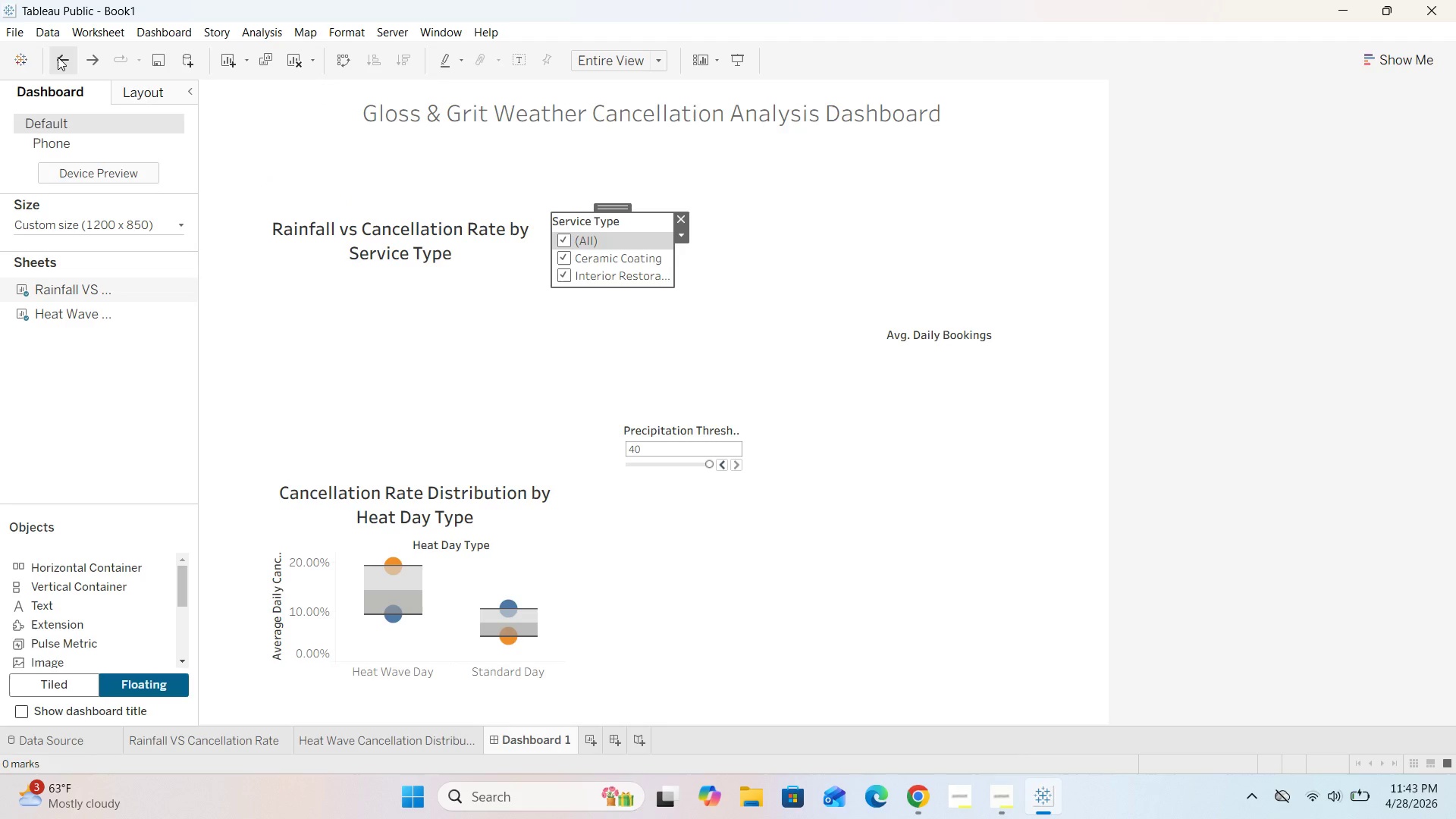 
left_click([58, 57])
 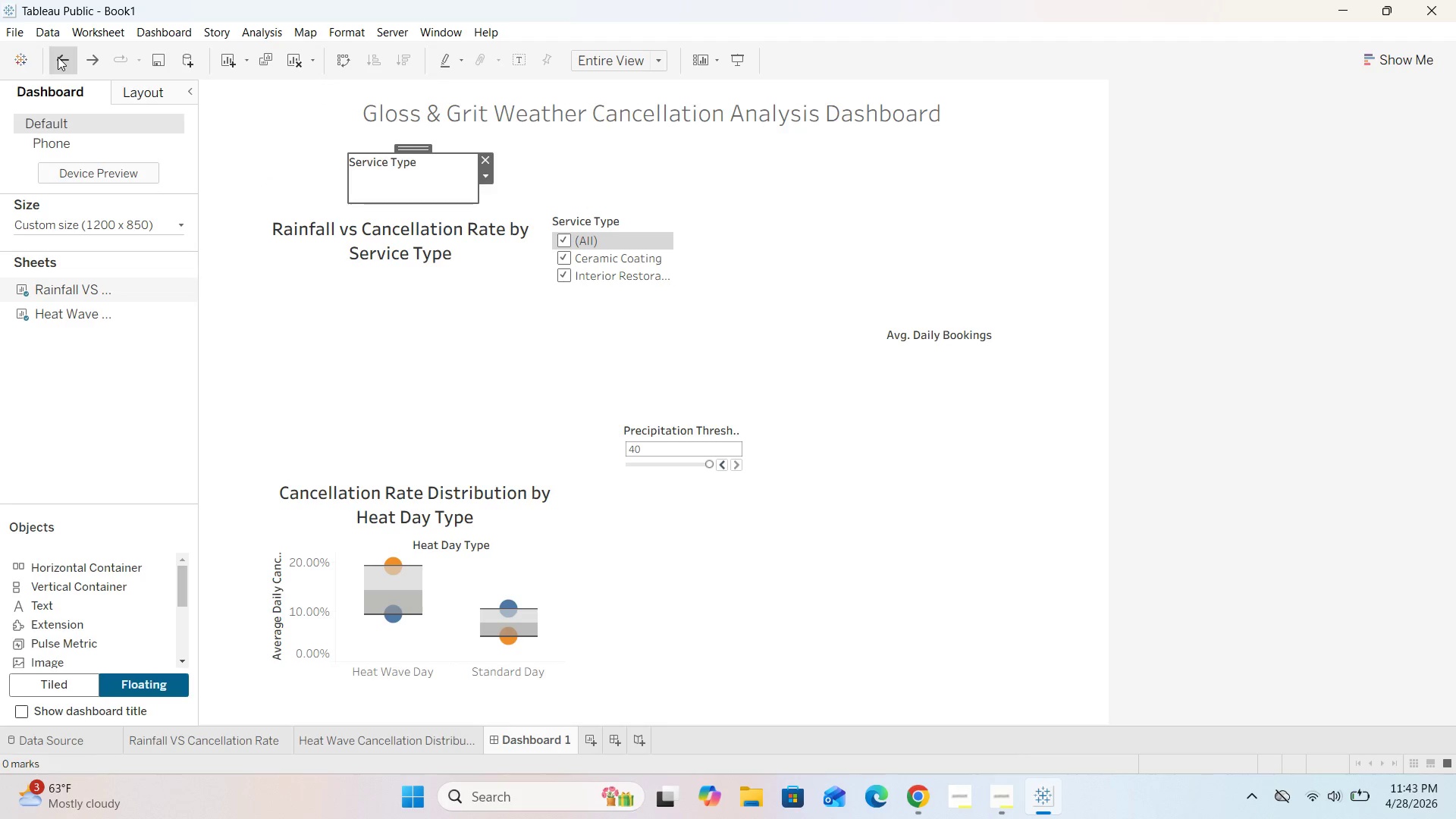 
double_click([58, 57])
 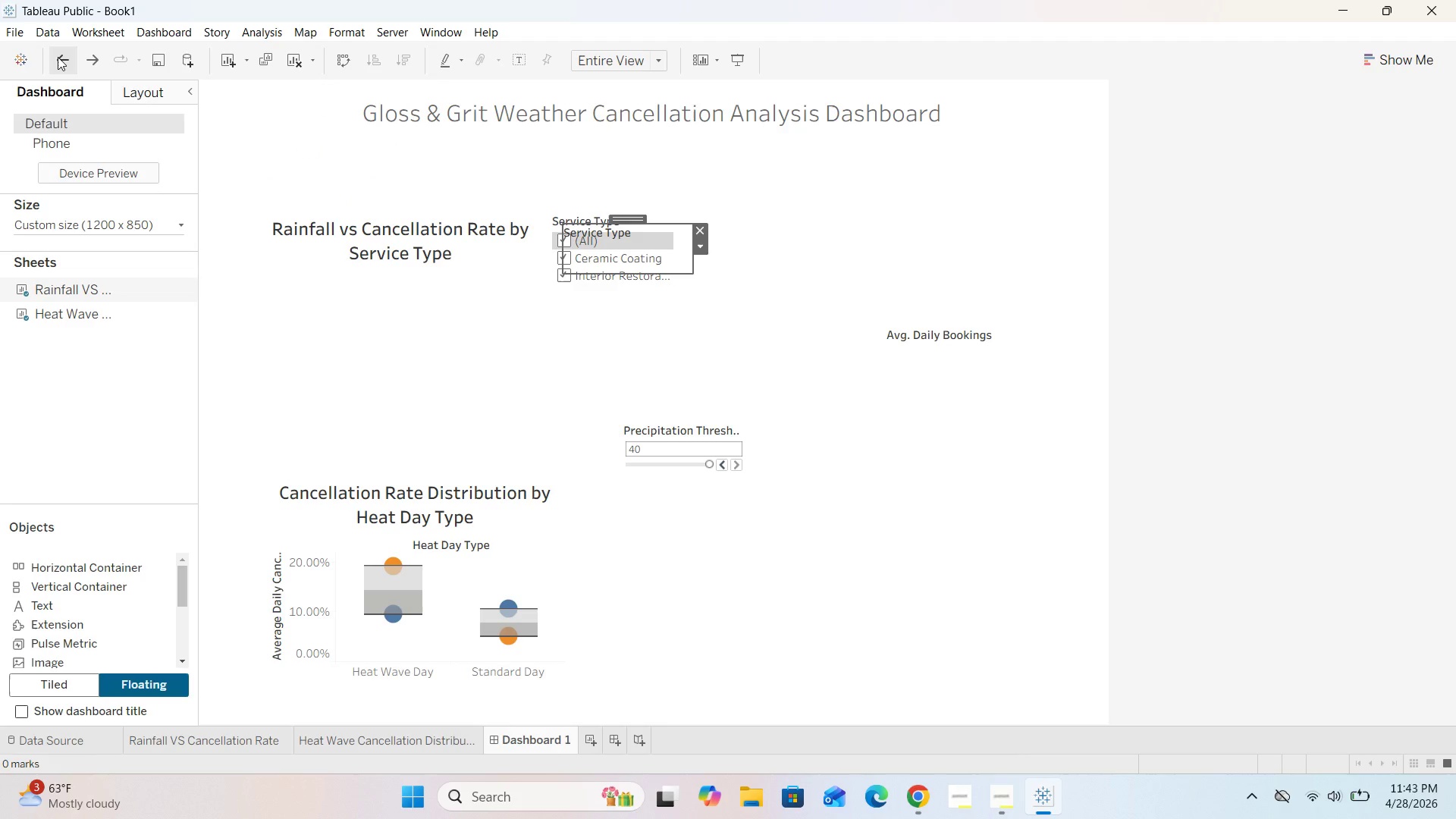 
triple_click([58, 57])
 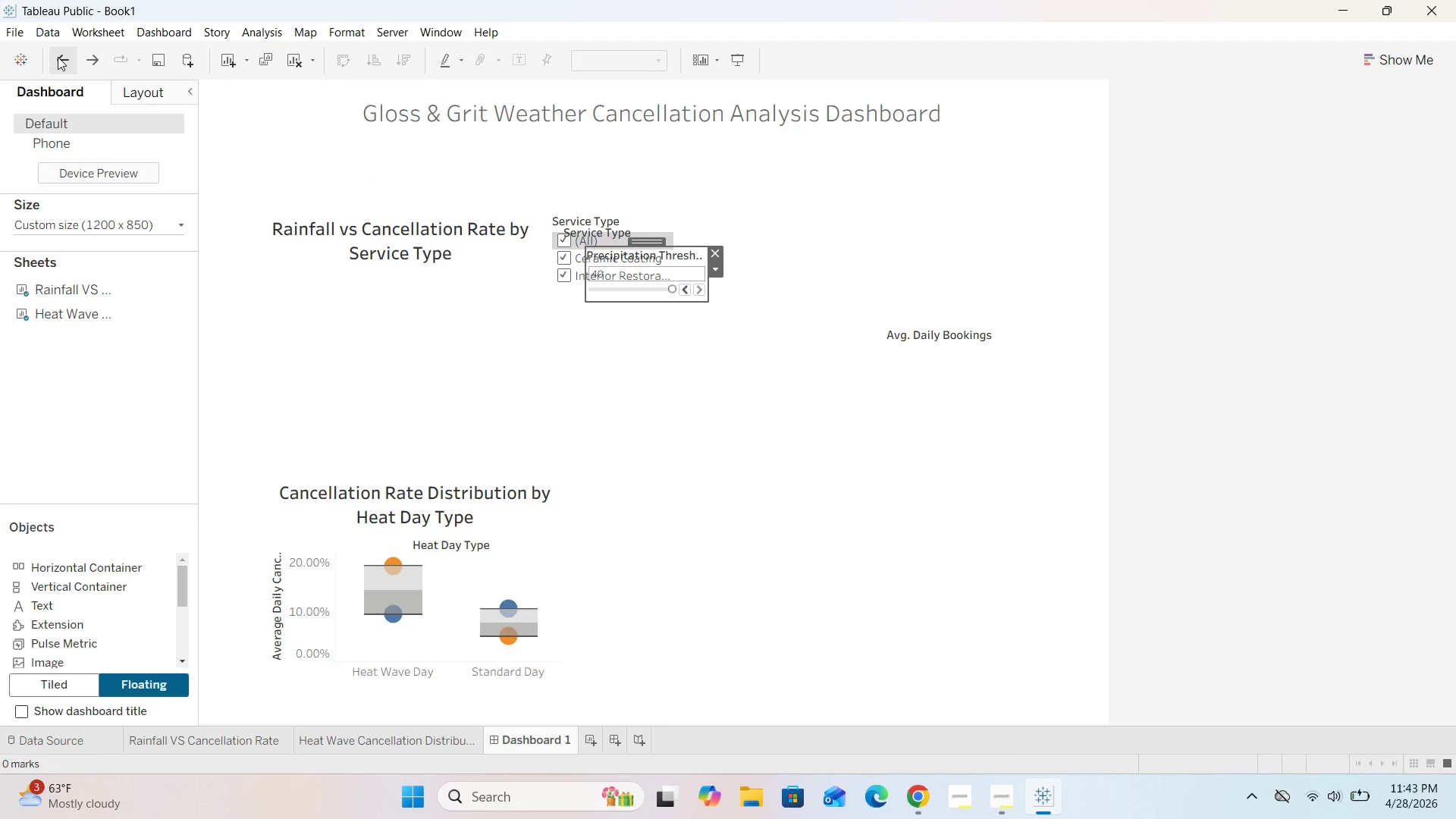 
left_click([58, 57])
 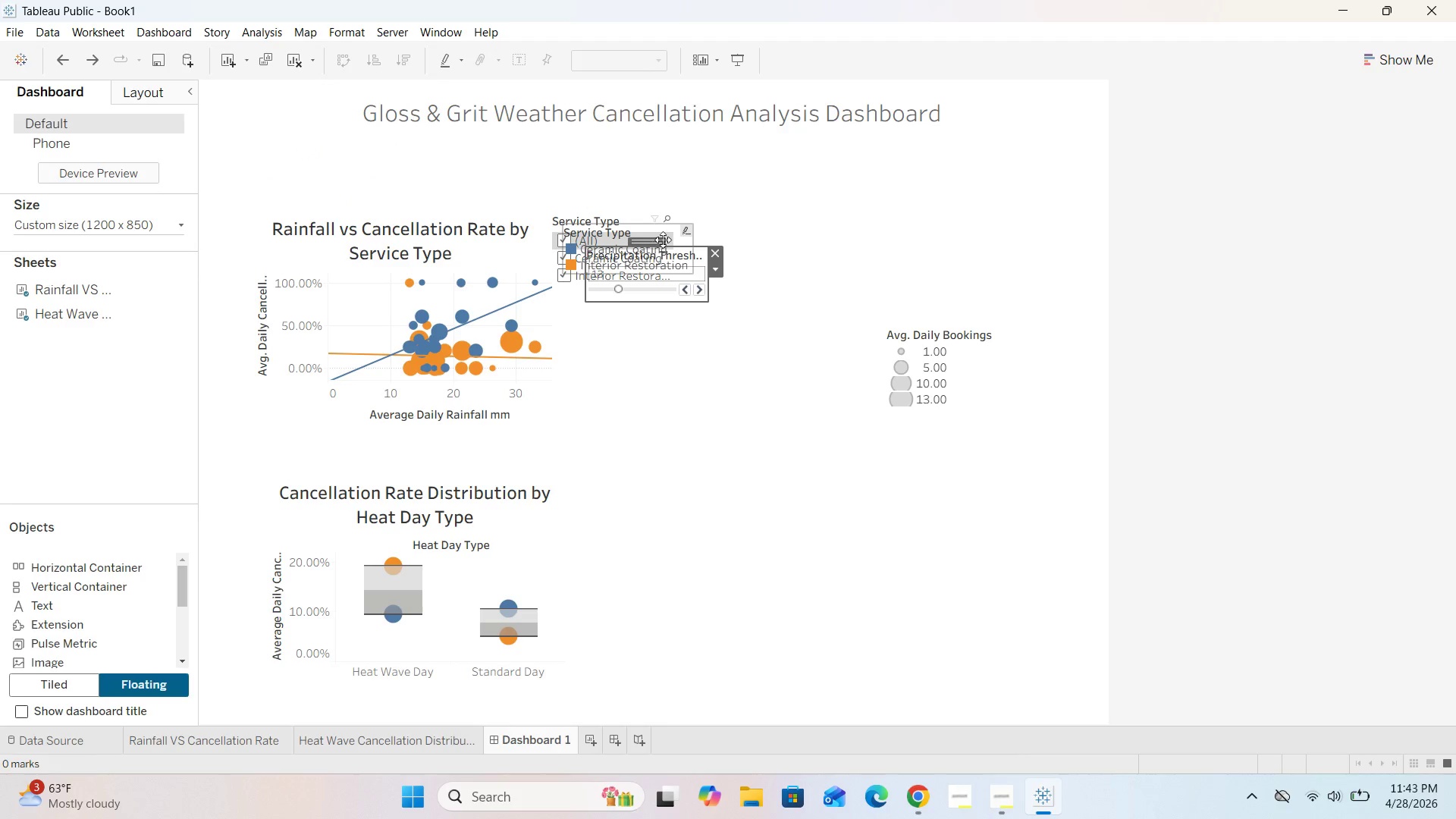 
left_click_drag(start_coordinate=[652, 242], to_coordinate=[883, 198])
 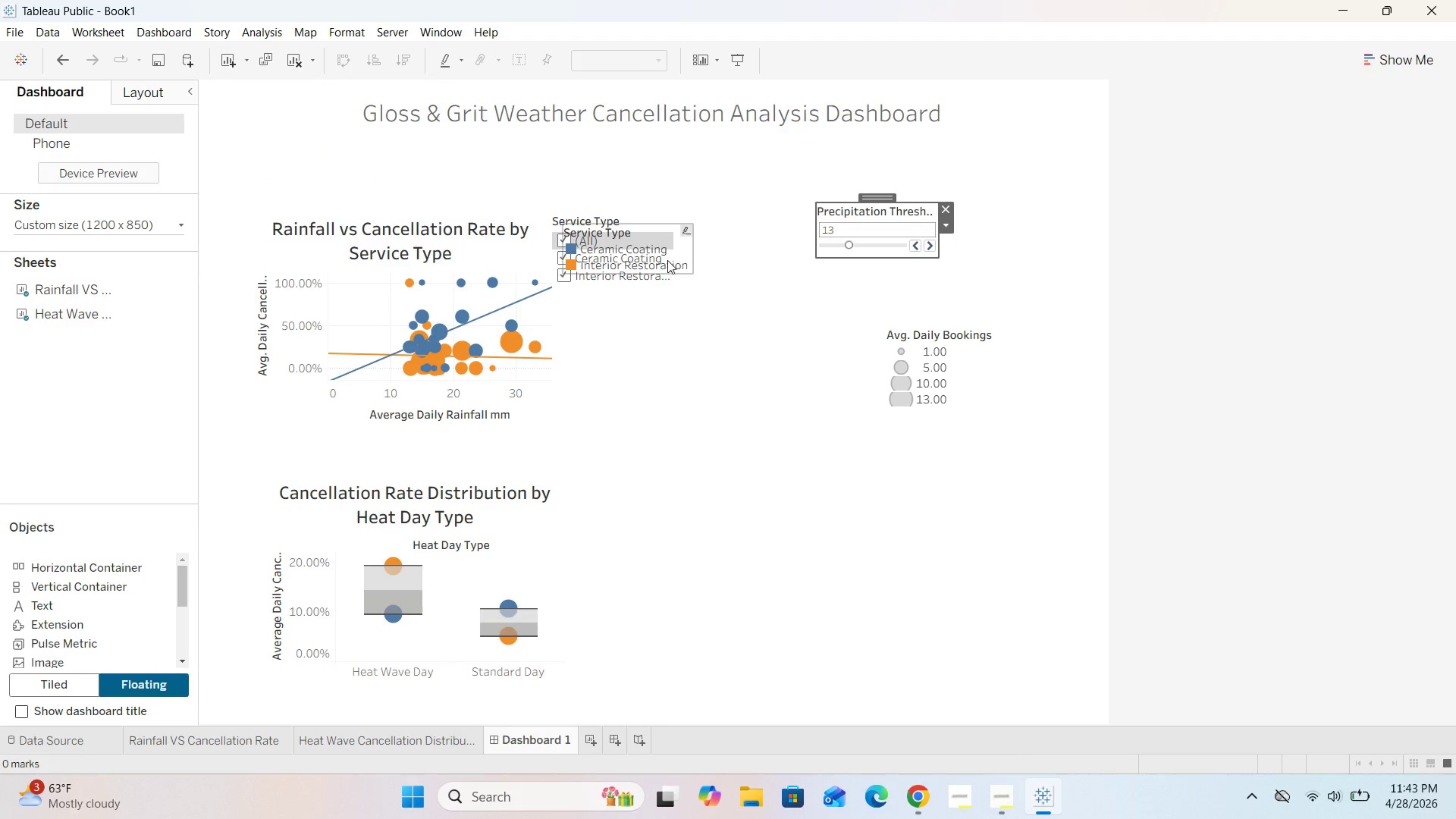 
left_click([664, 264])
 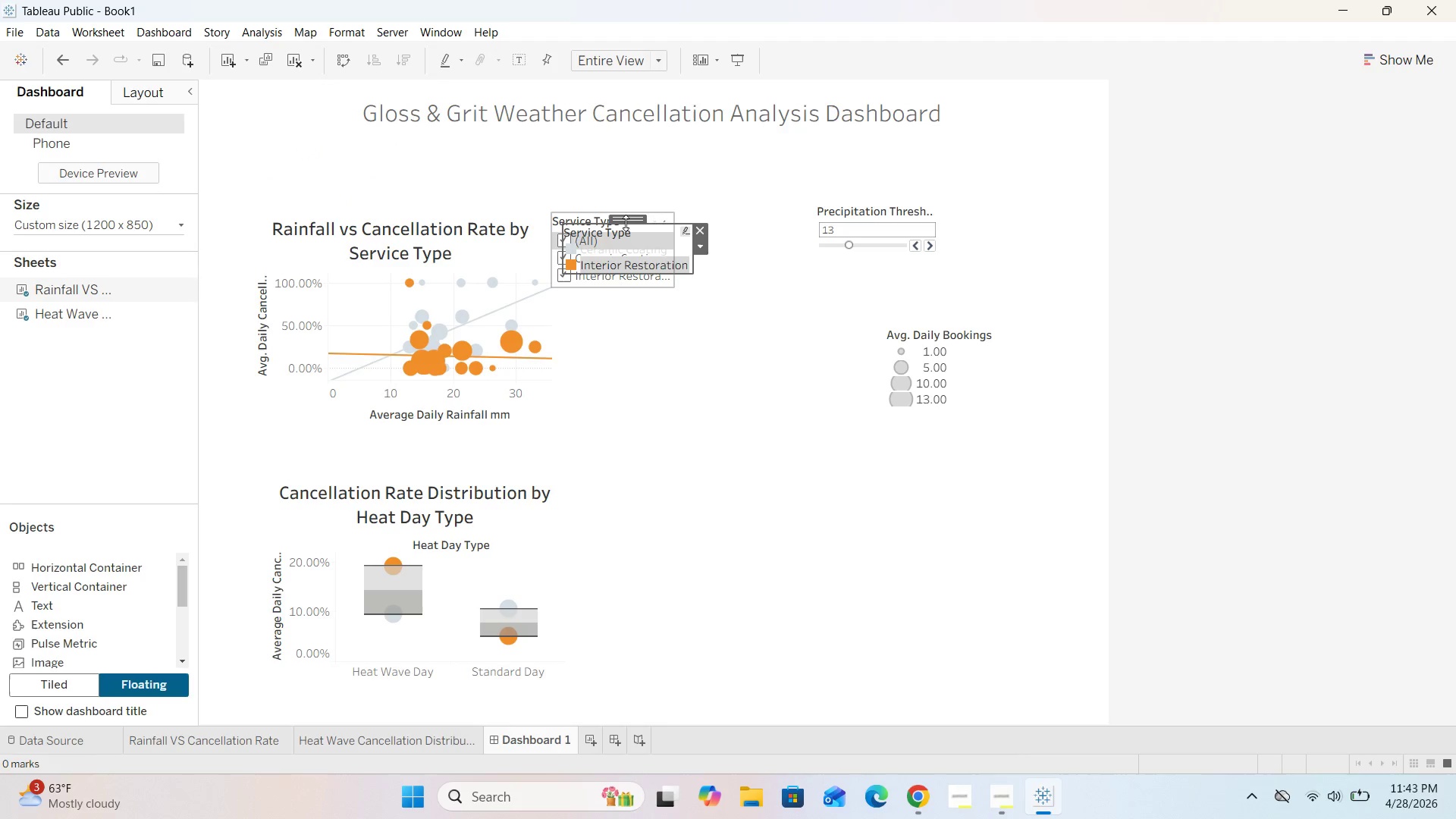 
left_click_drag(start_coordinate=[625, 220], to_coordinate=[739, 384])
 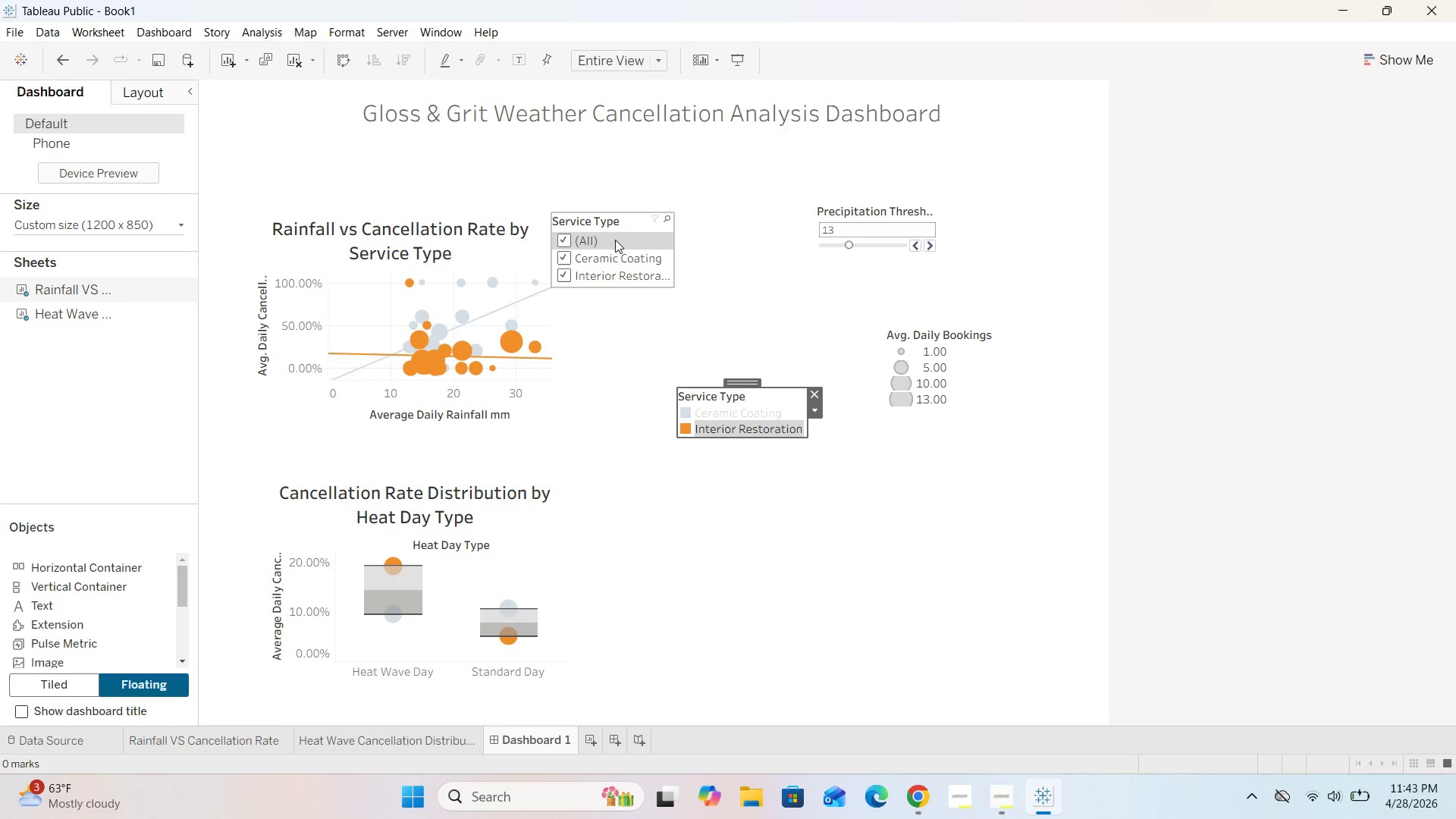 
left_click([627, 234])
 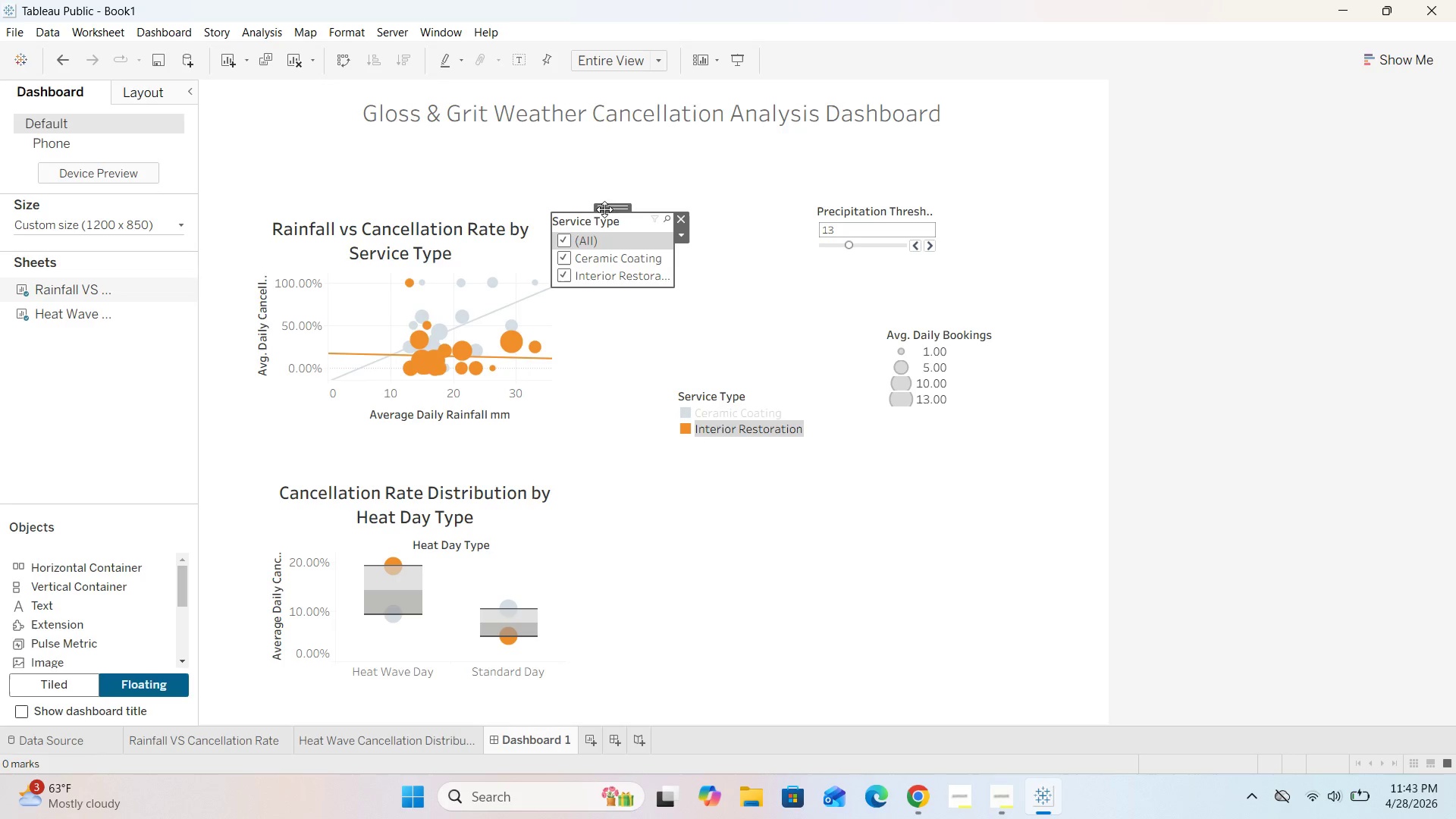 
left_click_drag(start_coordinate=[602, 203], to_coordinate=[300, 127])
 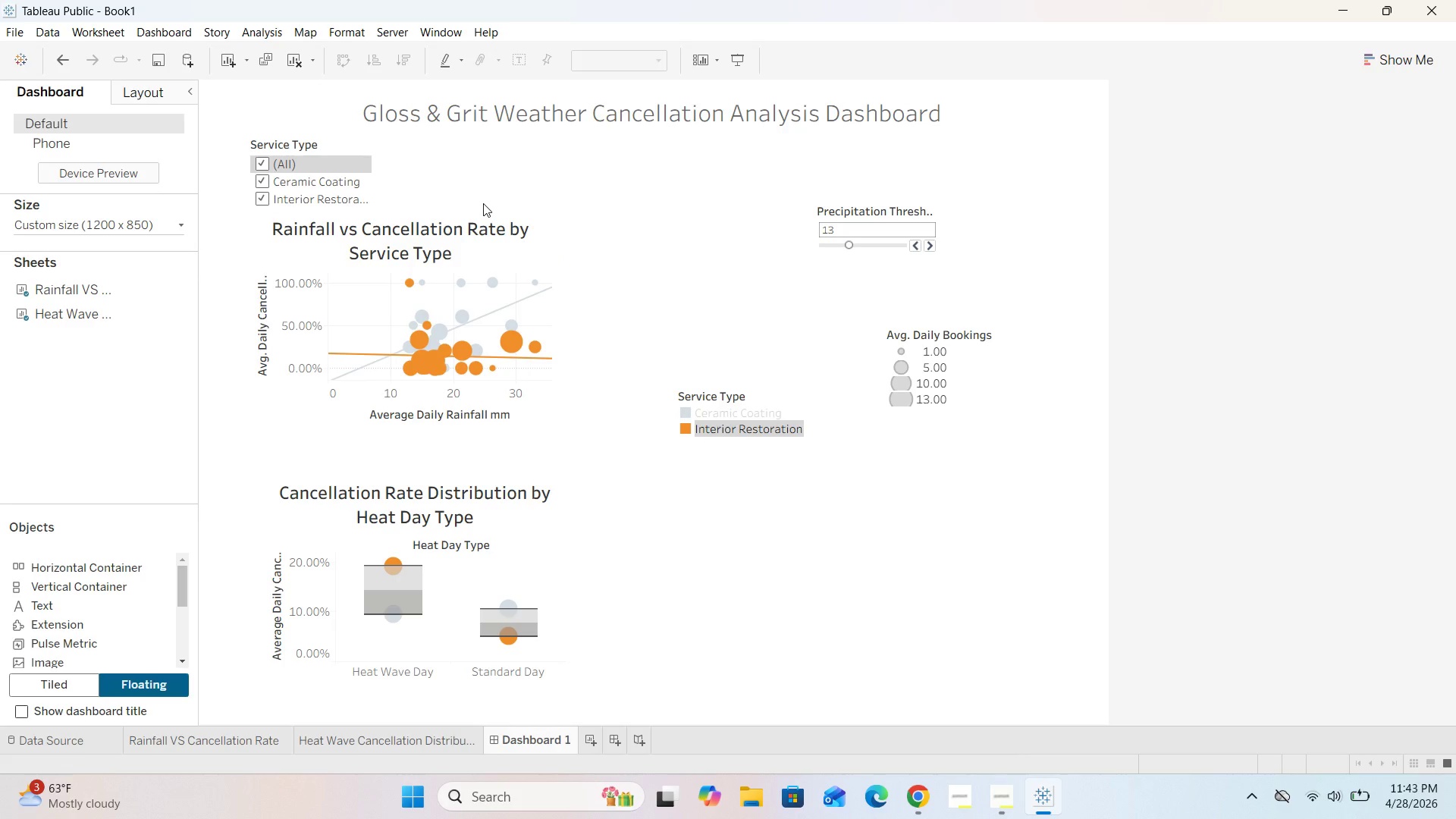 
double_click([483, 229])
 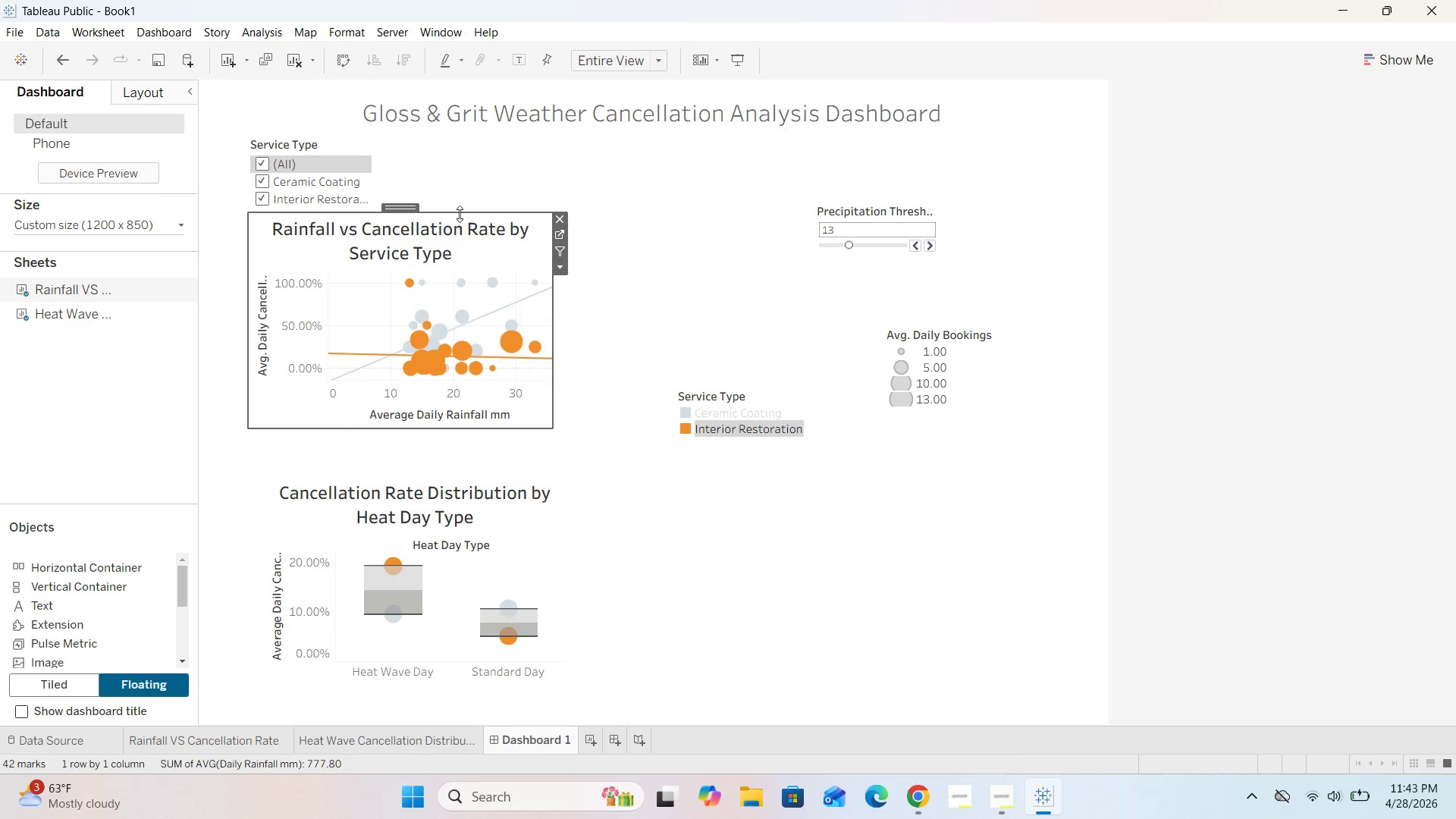 
left_click_drag(start_coordinate=[460, 214], to_coordinate=[458, 264])
 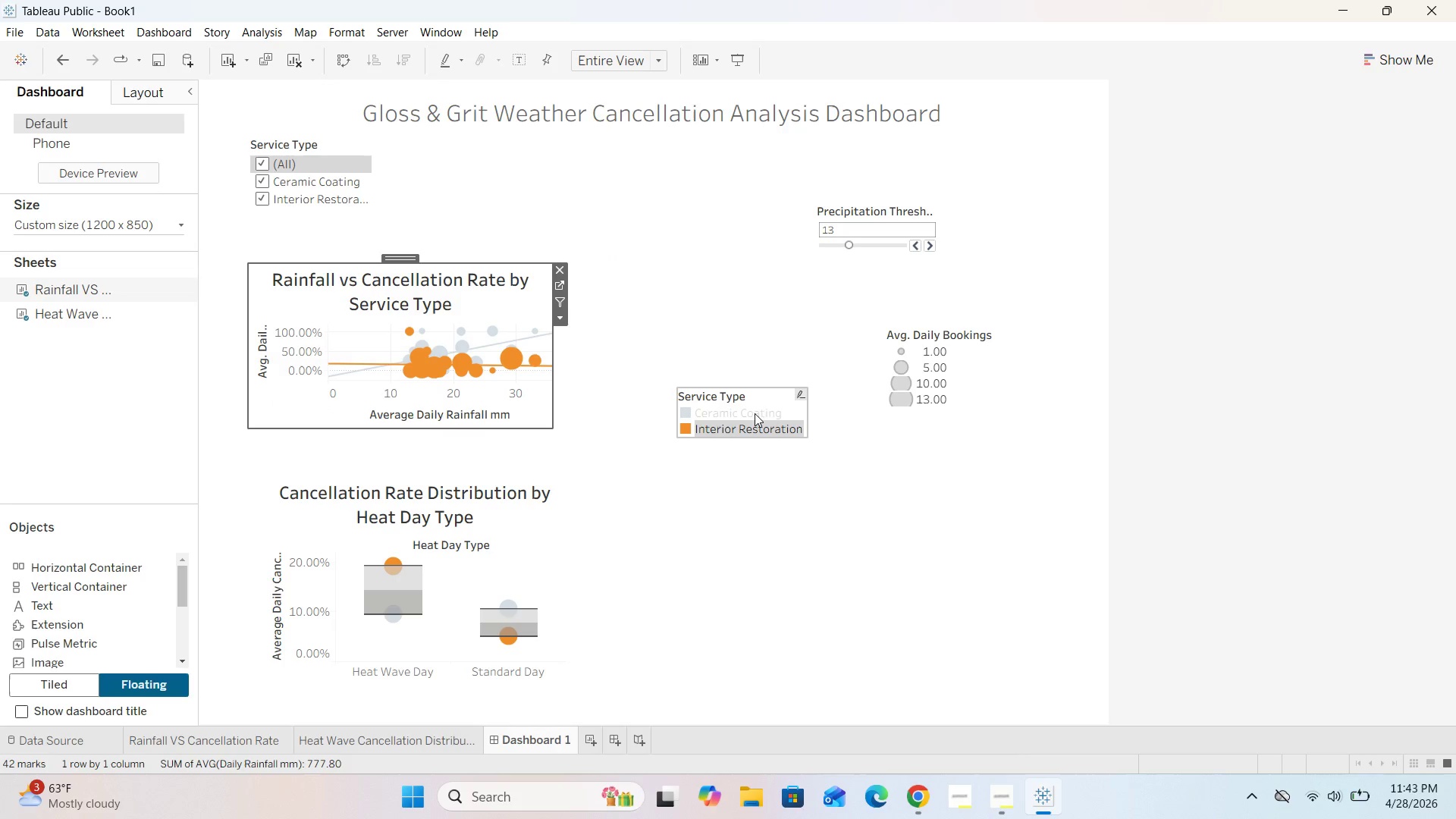 
left_click([761, 403])
 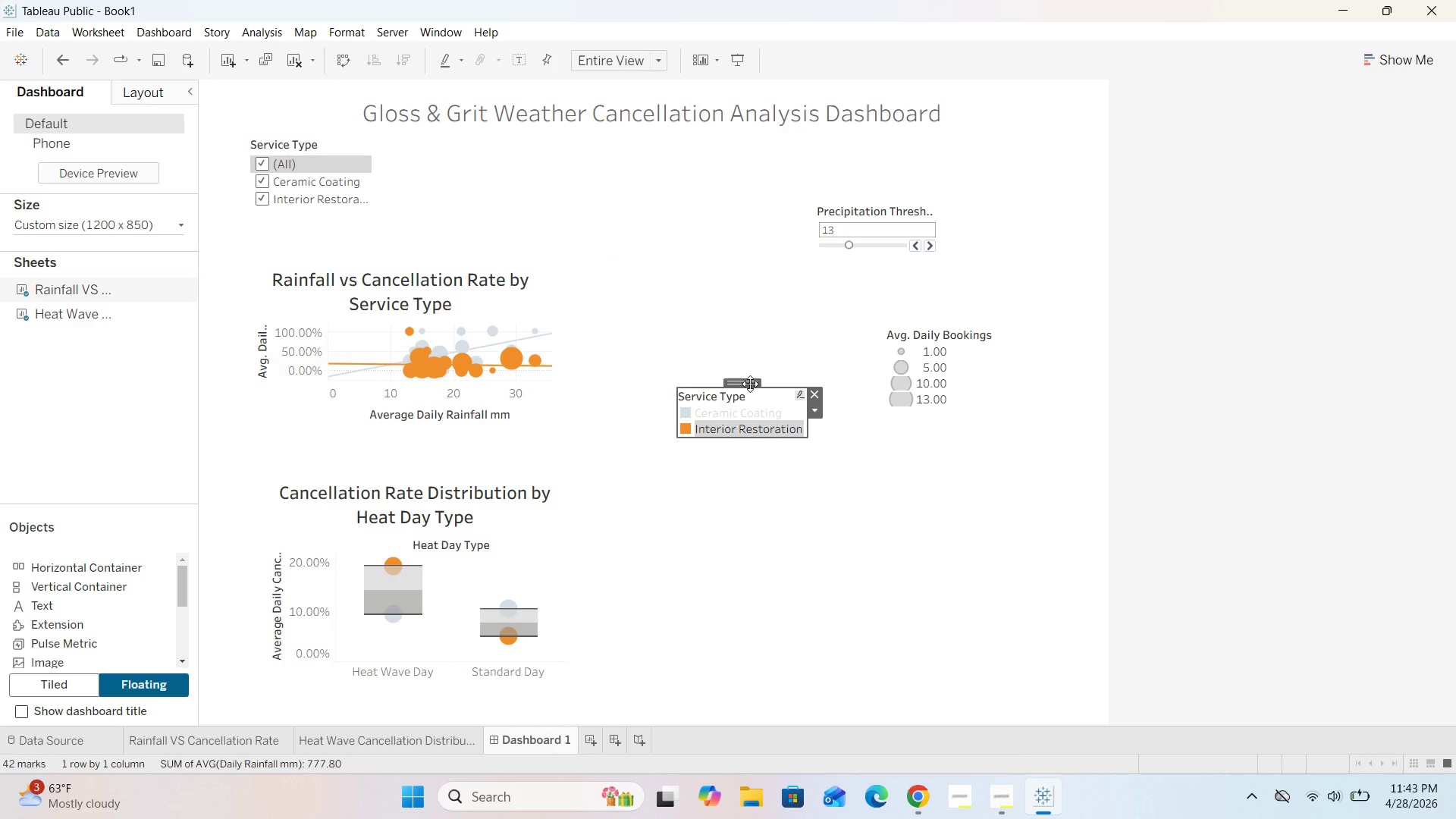 
left_click_drag(start_coordinate=[748, 383], to_coordinate=[516, 142])
 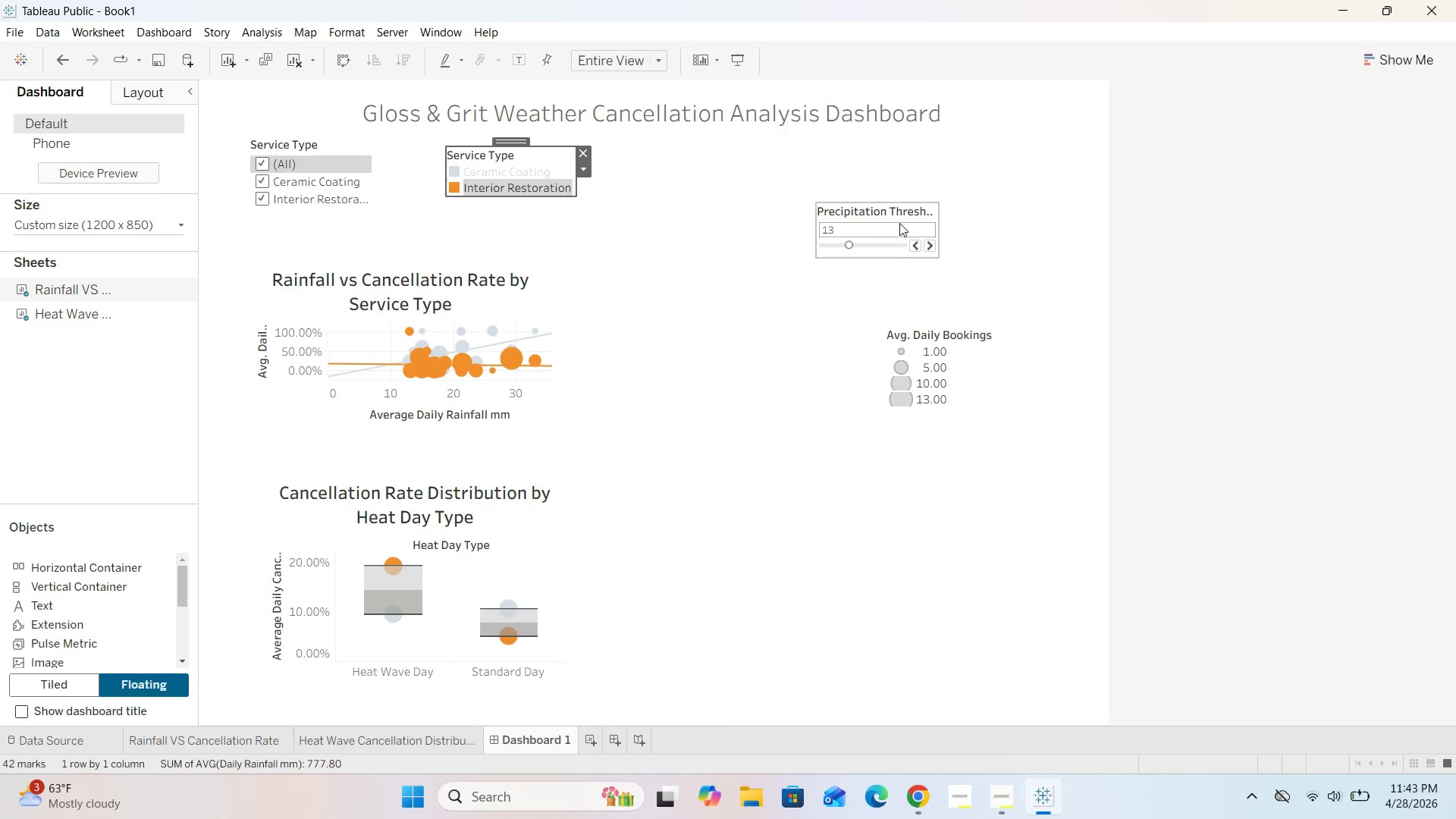 
left_click([899, 221])
 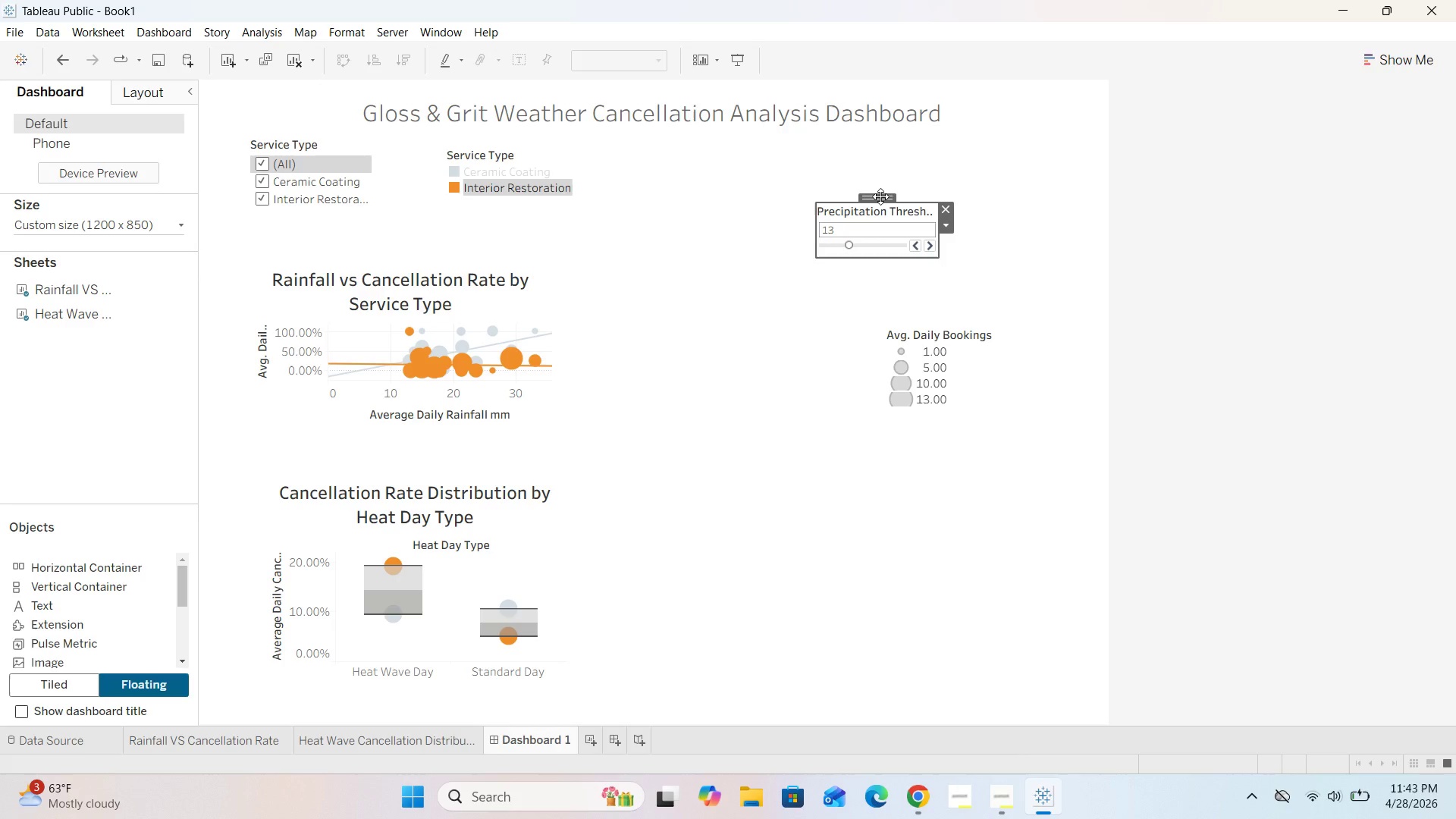 
left_click_drag(start_coordinate=[880, 196], to_coordinate=[716, 140])
 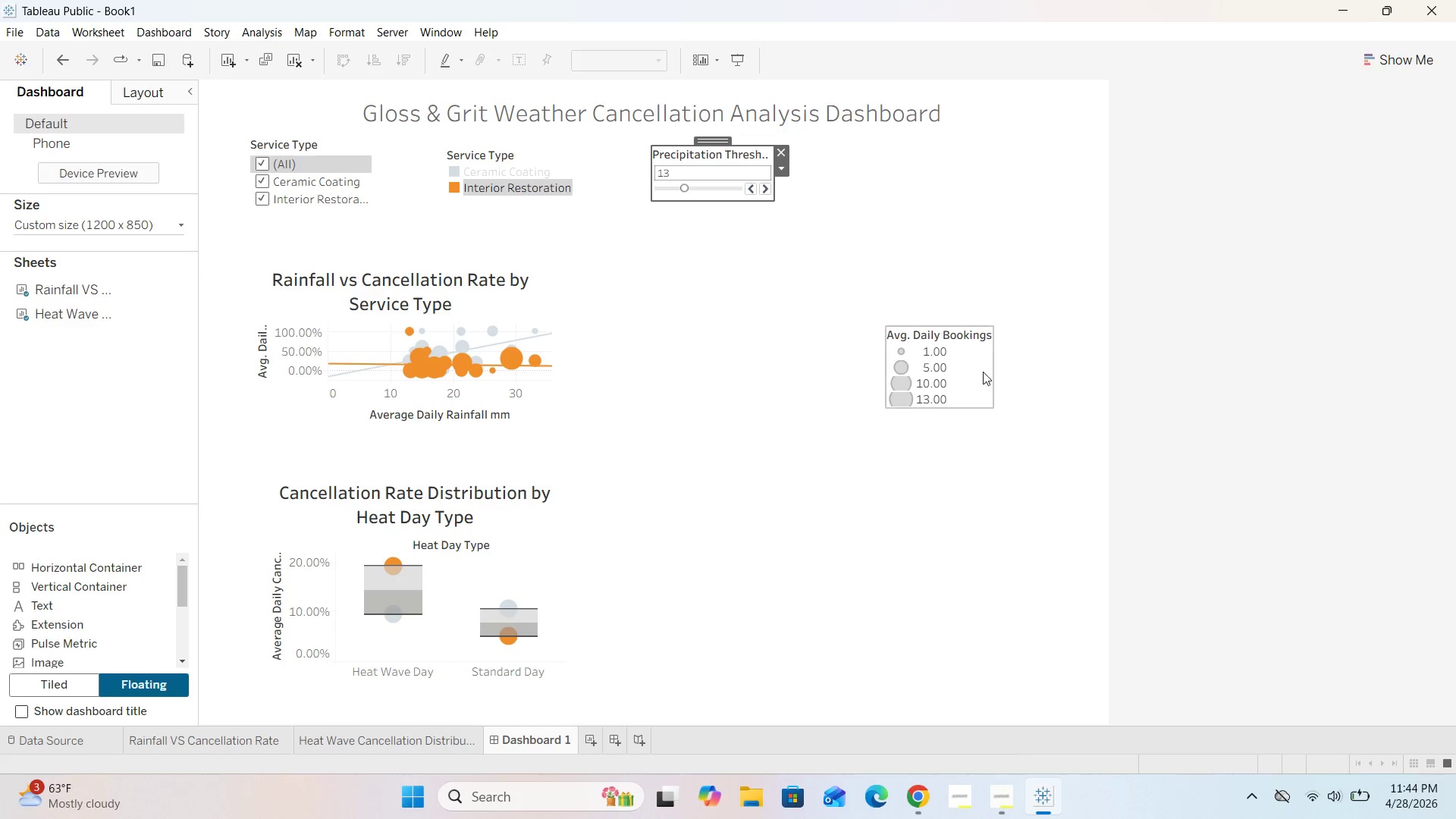 
left_click([989, 380])
 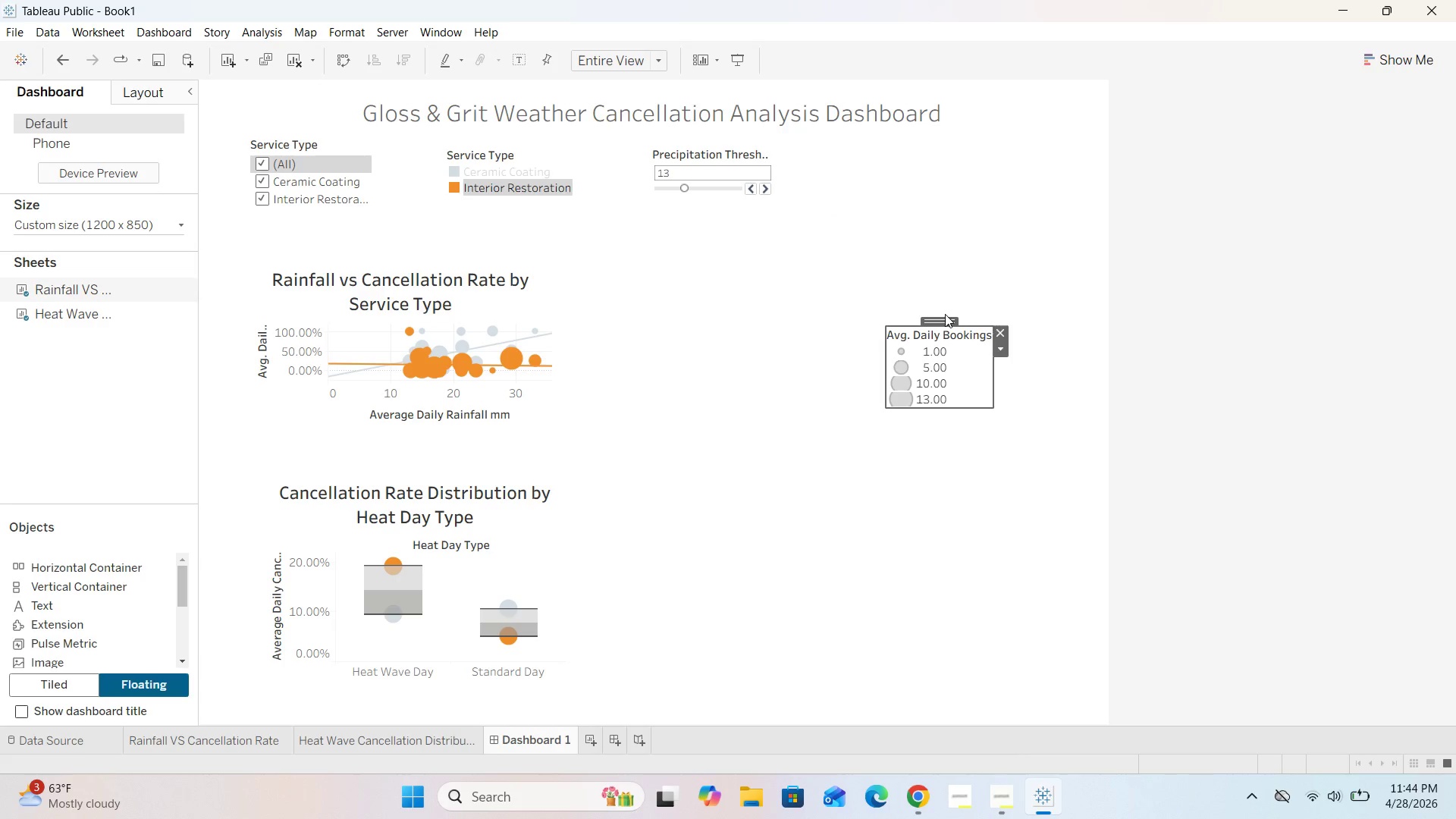 
left_click_drag(start_coordinate=[945, 314], to_coordinate=[912, 146])
 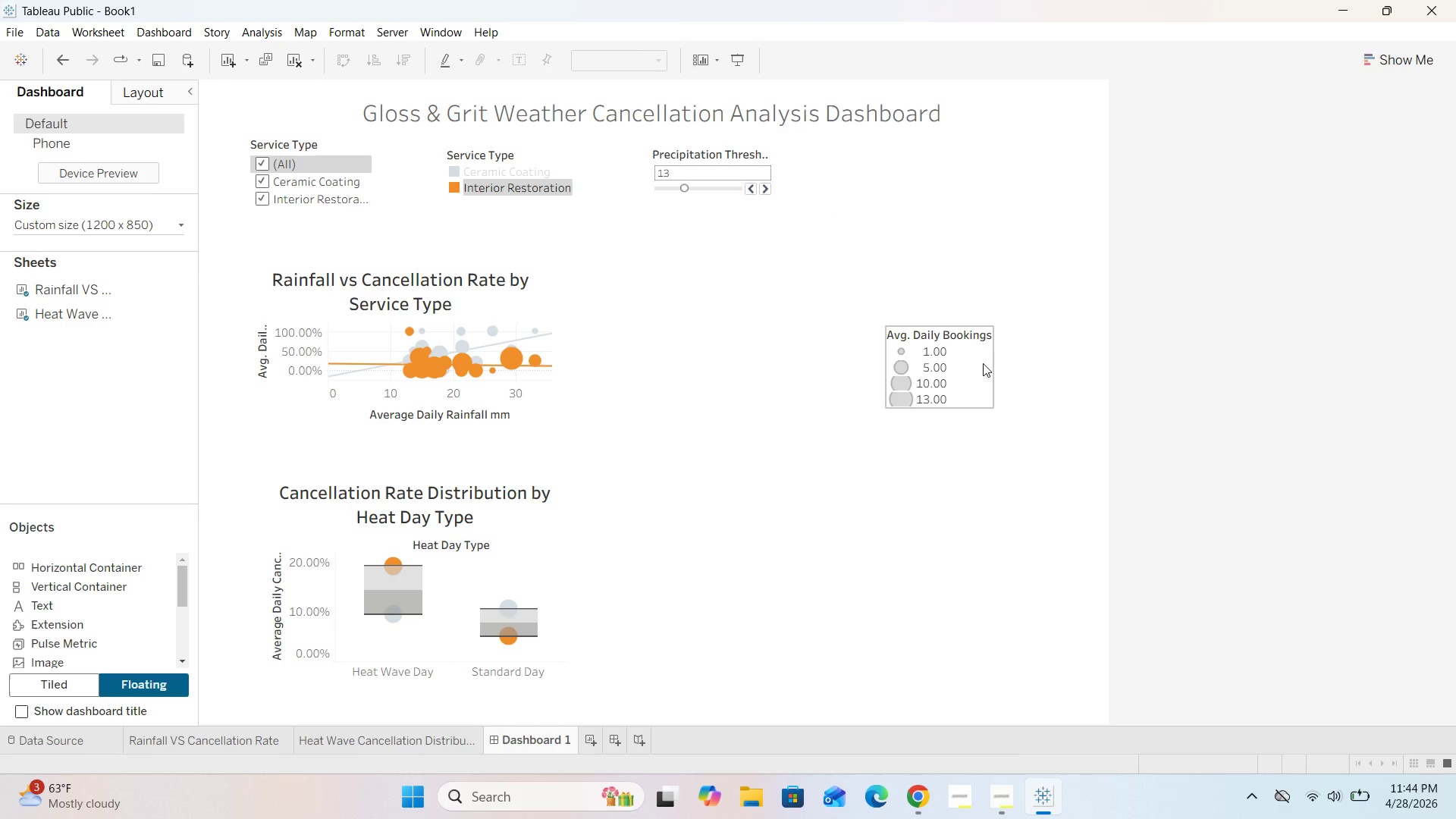 
left_click([1000, 370])
 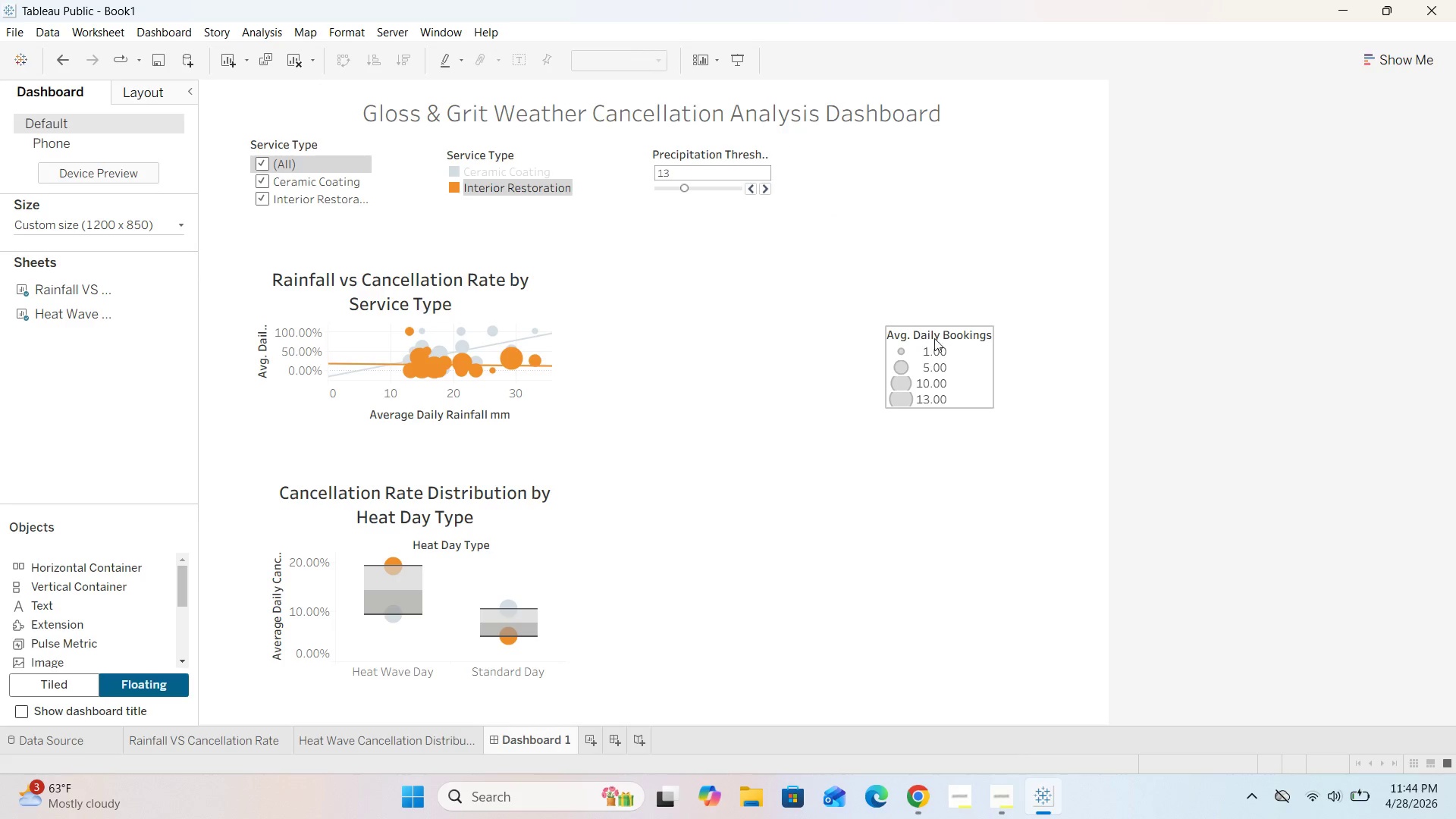 
left_click([975, 364])
 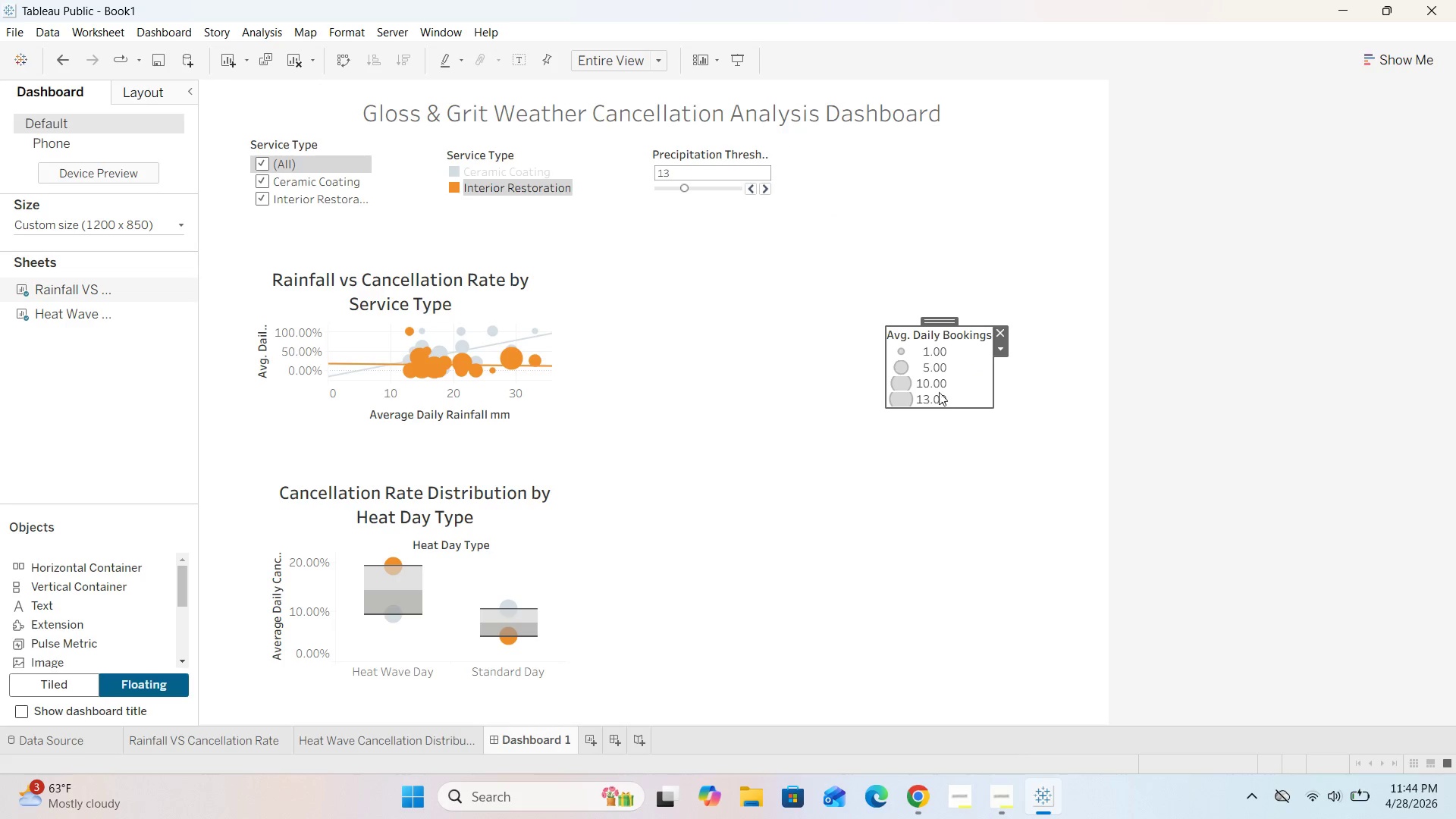 
left_click([671, 641])
 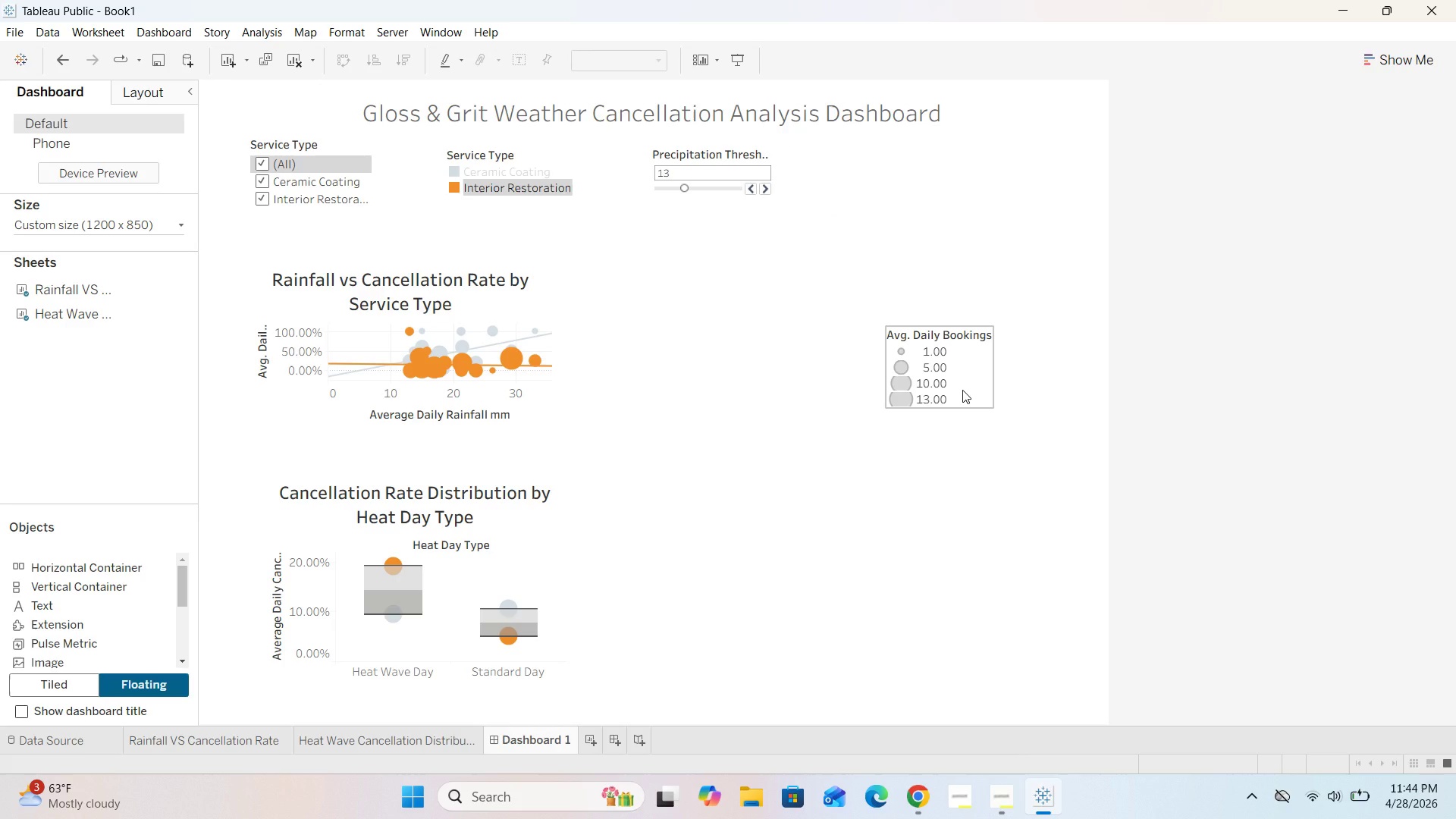 
wait(29.72)
 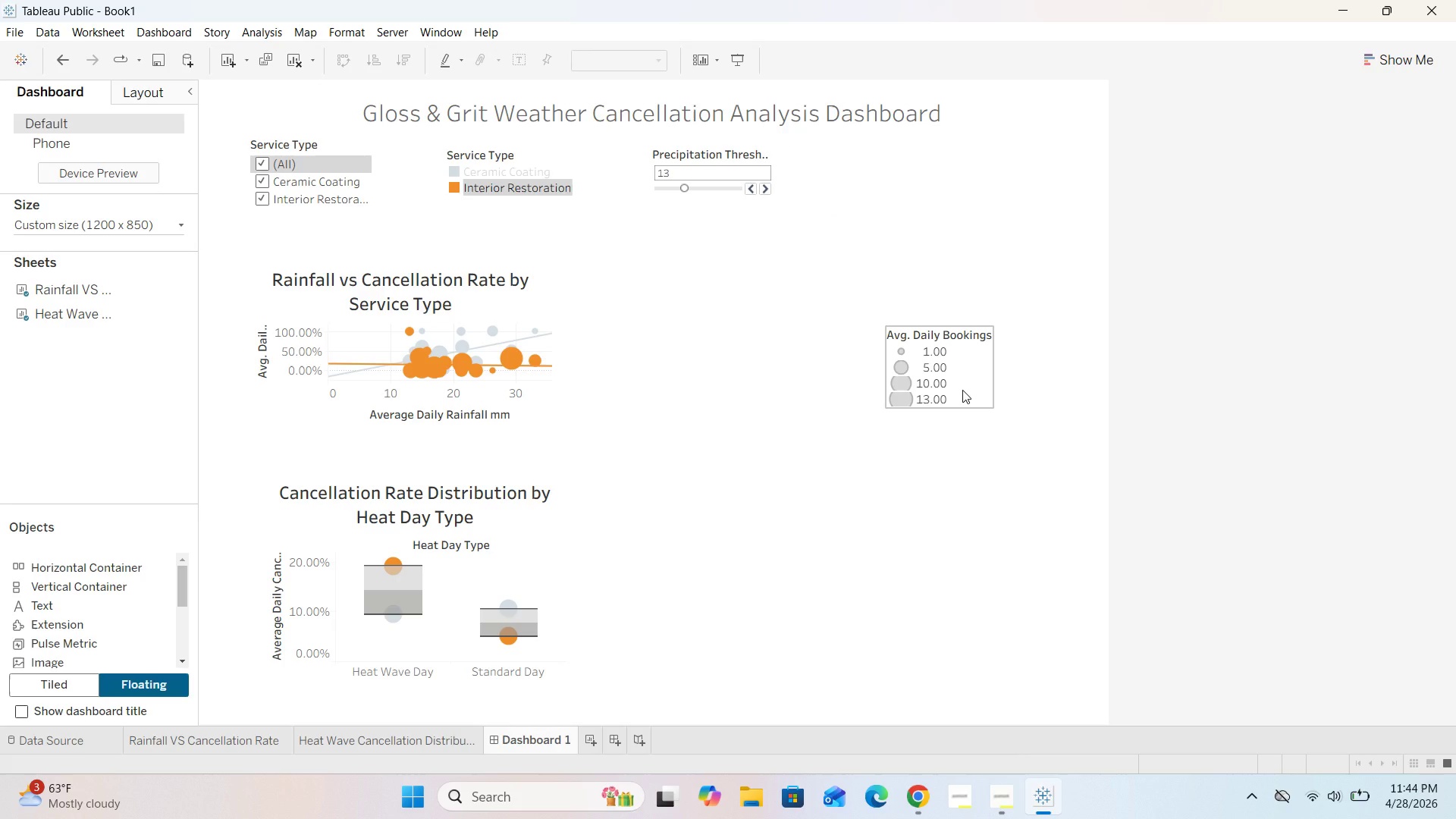 
left_click([536, 542])
 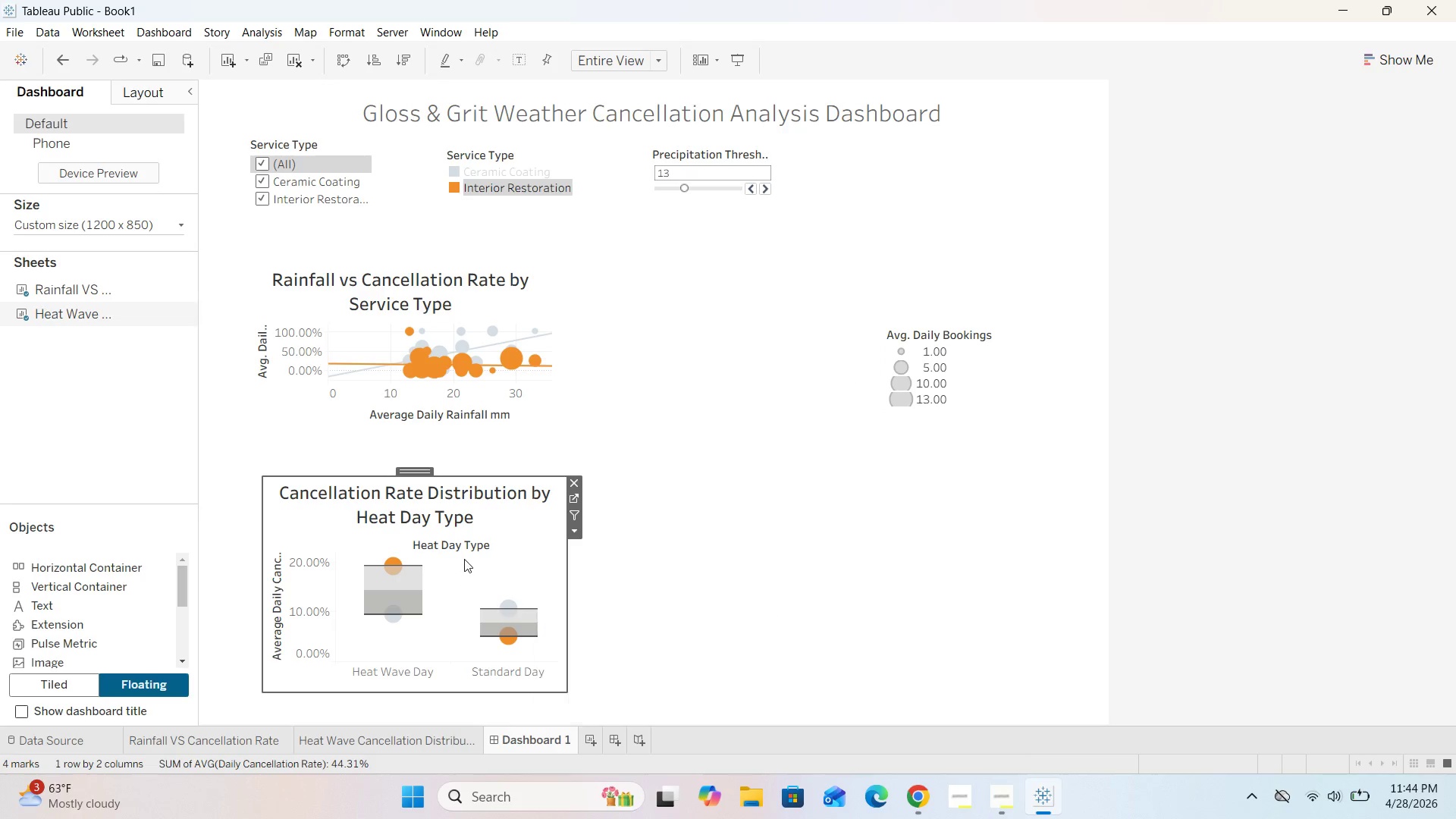 
left_click_drag(start_coordinate=[566, 582], to_coordinate=[1007, 617])
 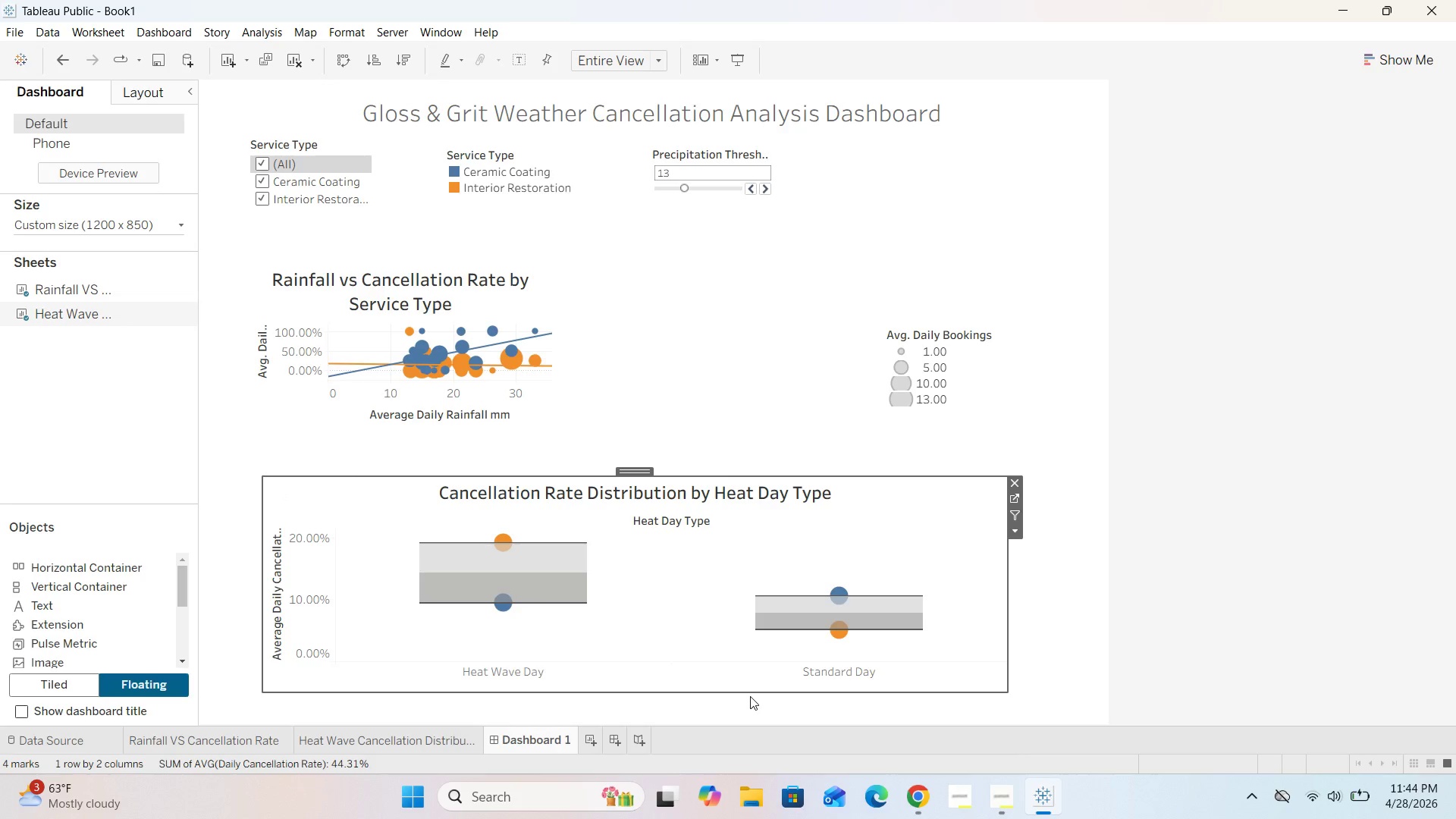 
left_click_drag(start_coordinate=[750, 690], to_coordinate=[748, 719])
 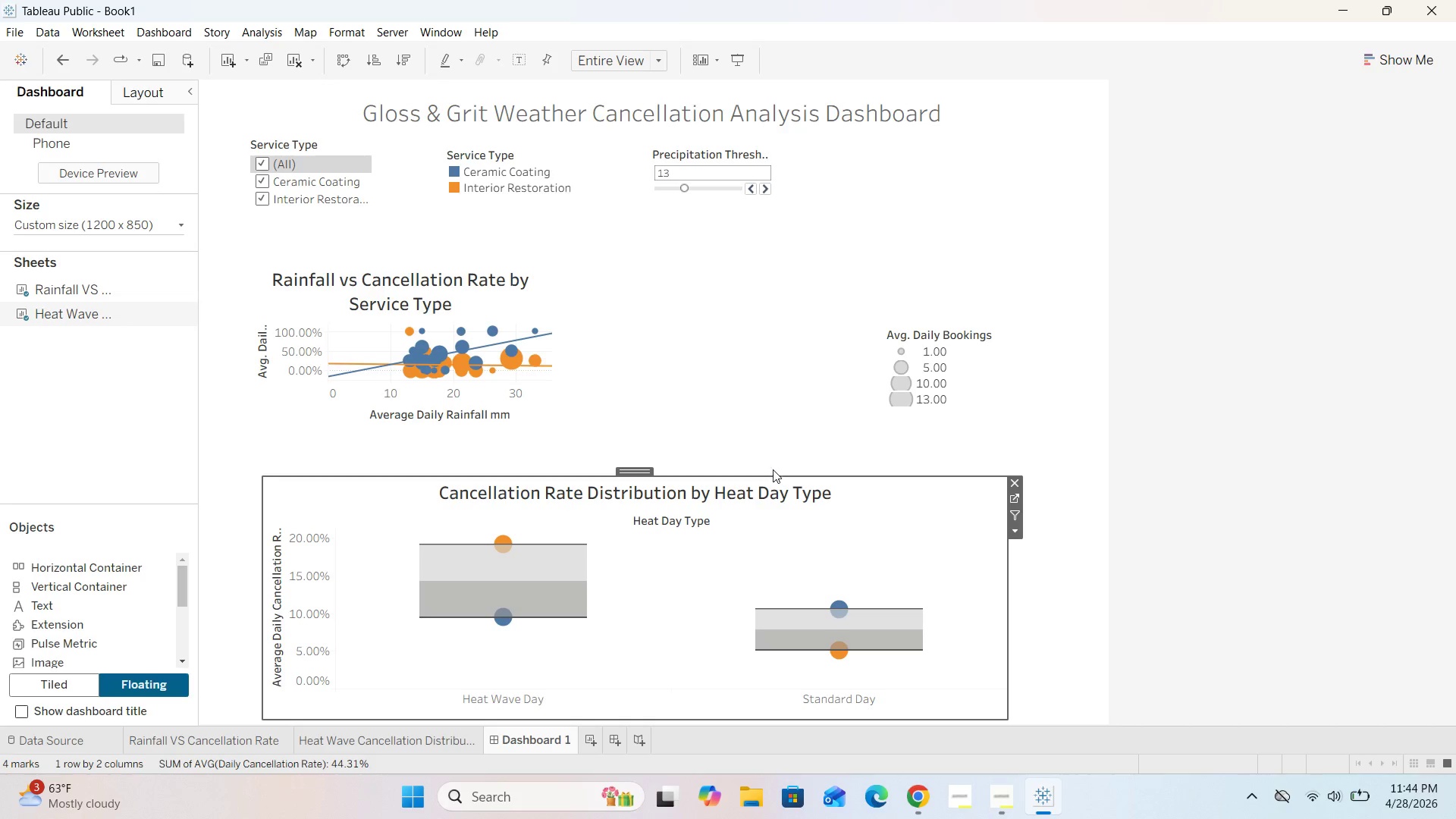 
left_click_drag(start_coordinate=[772, 473], to_coordinate=[772, 449])
 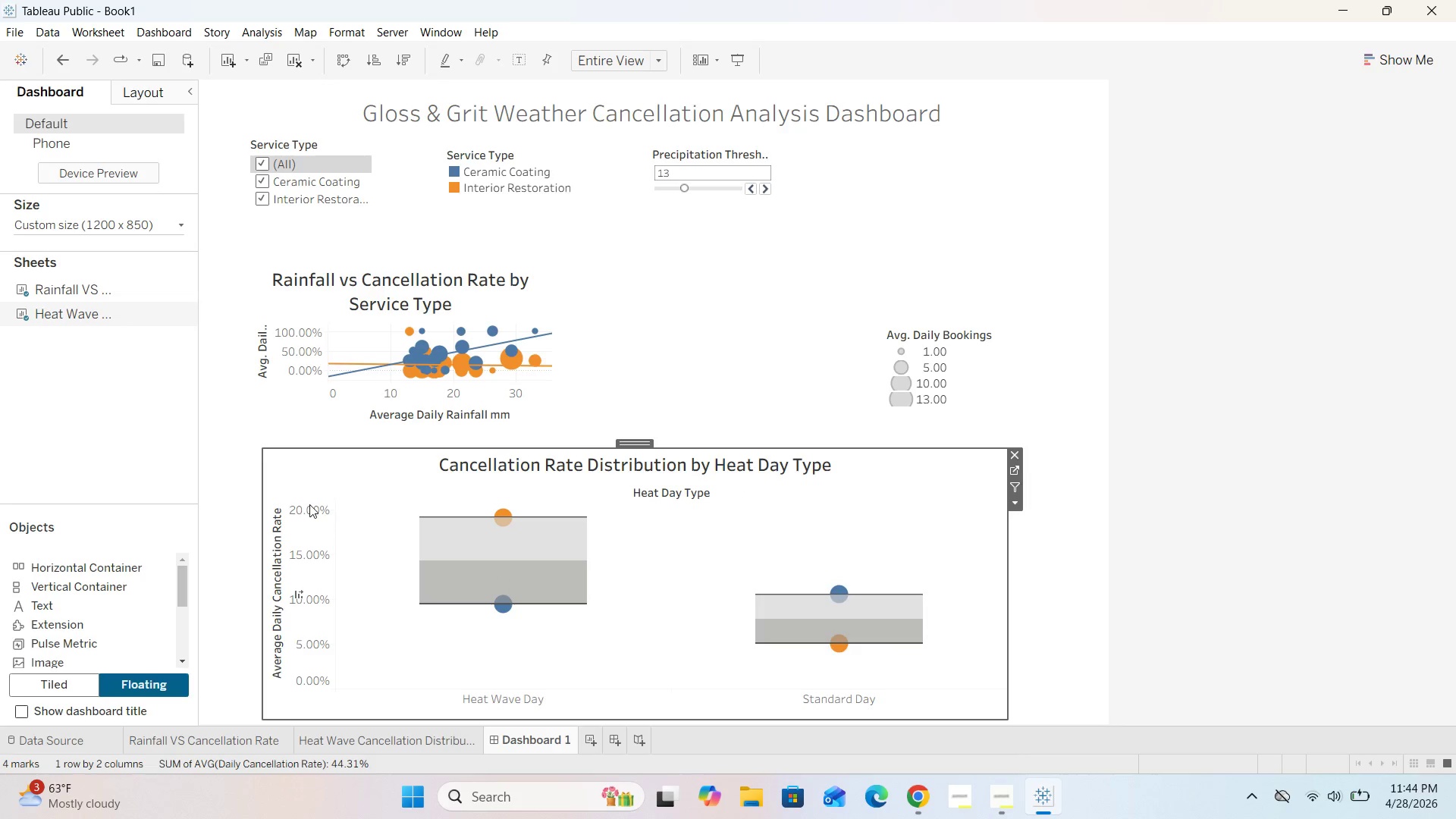 
left_click([258, 497])
 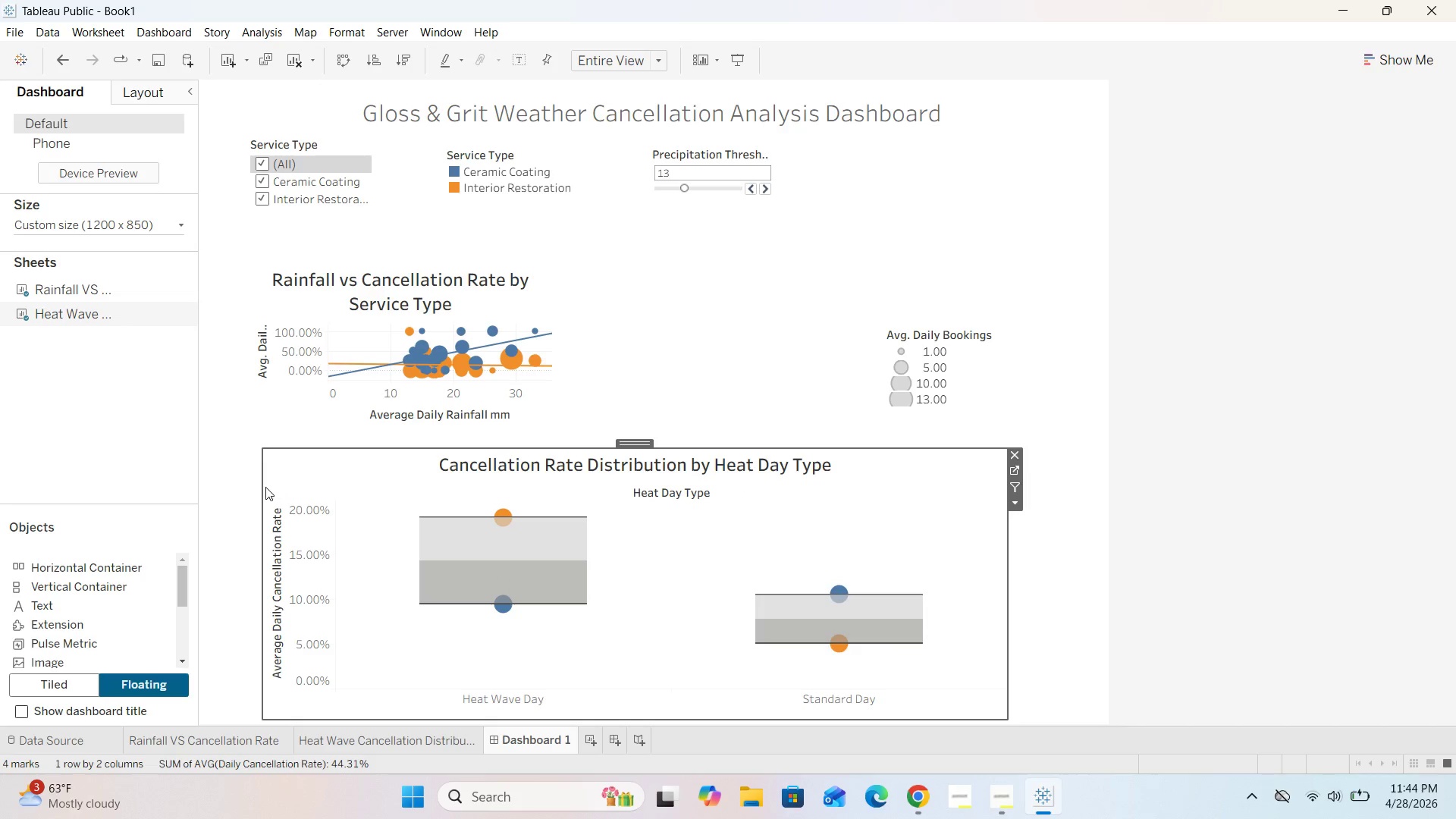 
left_click_drag(start_coordinate=[260, 492], to_coordinate=[725, 538])
 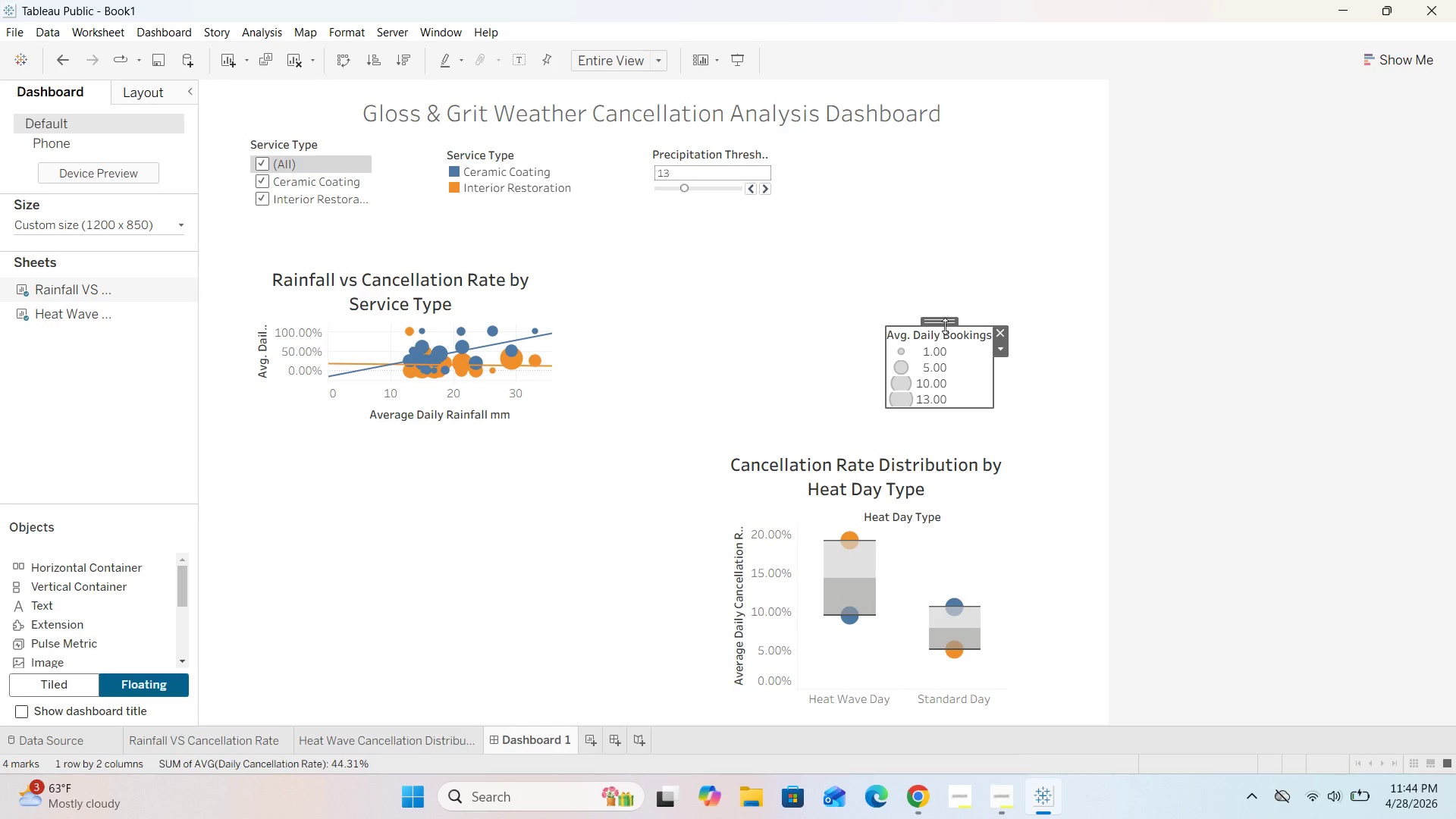 
left_click_drag(start_coordinate=[943, 323], to_coordinate=[948, 142])
 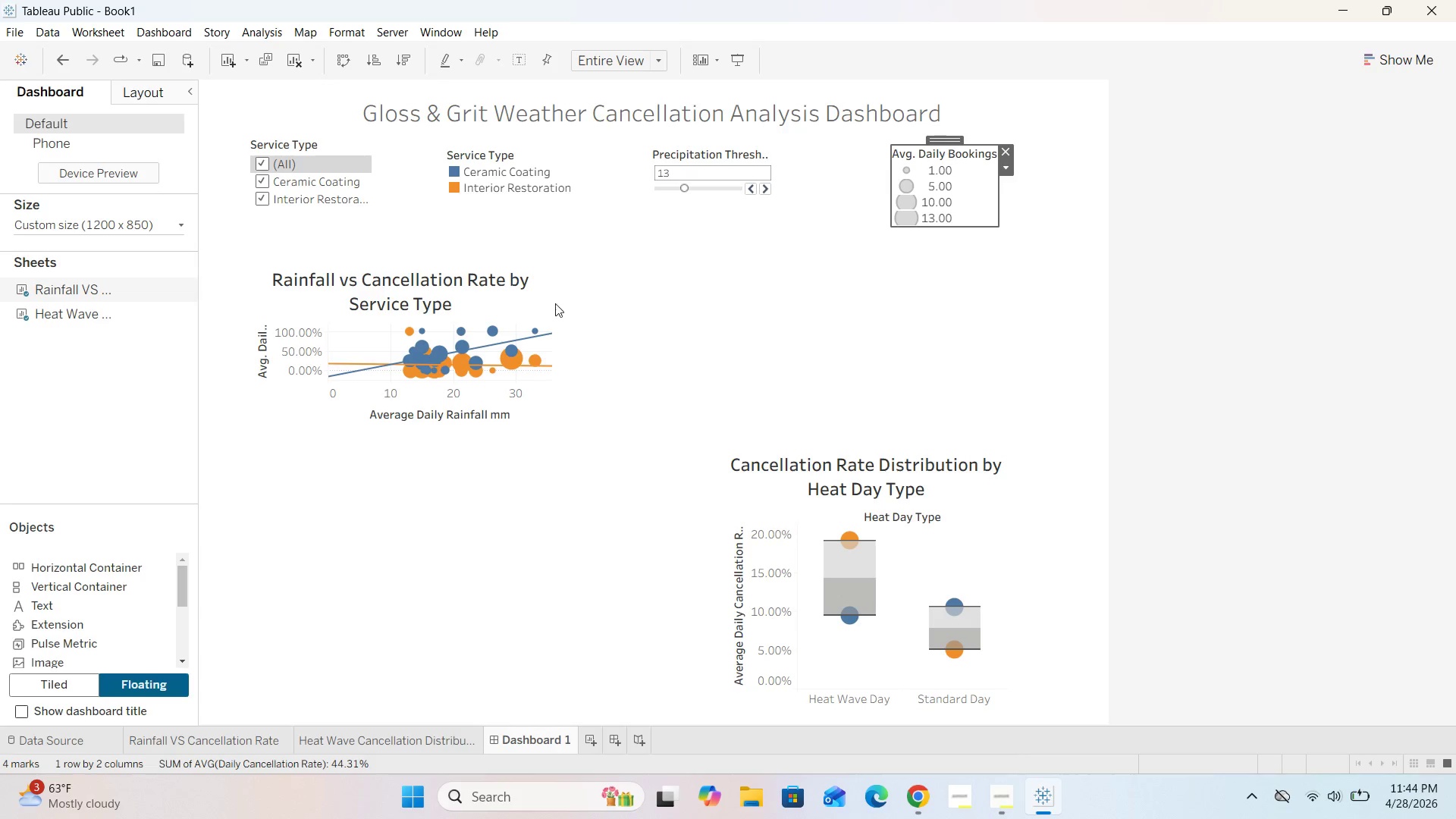 
left_click([538, 299])
 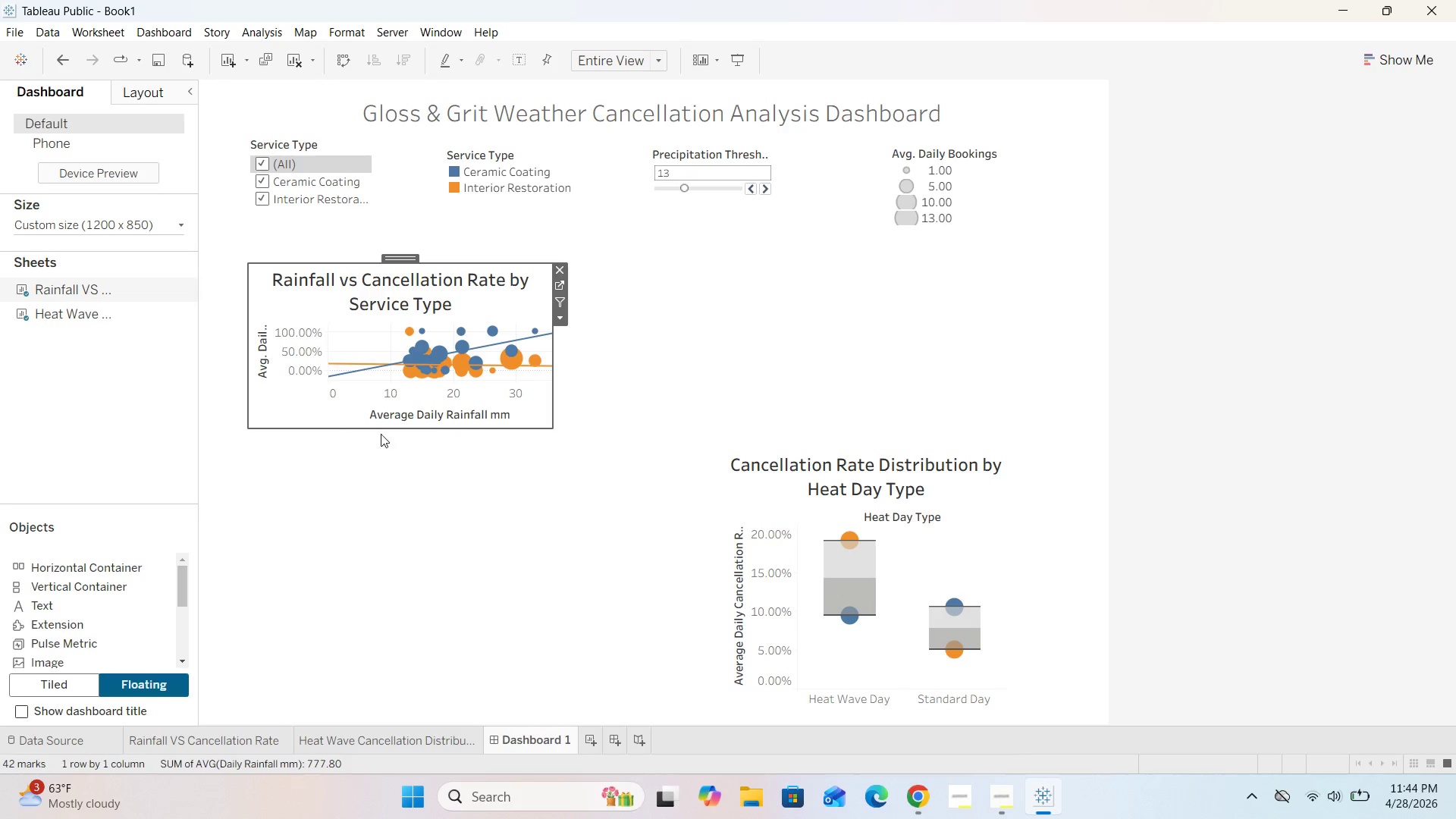 
left_click_drag(start_coordinate=[382, 428], to_coordinate=[375, 647])
 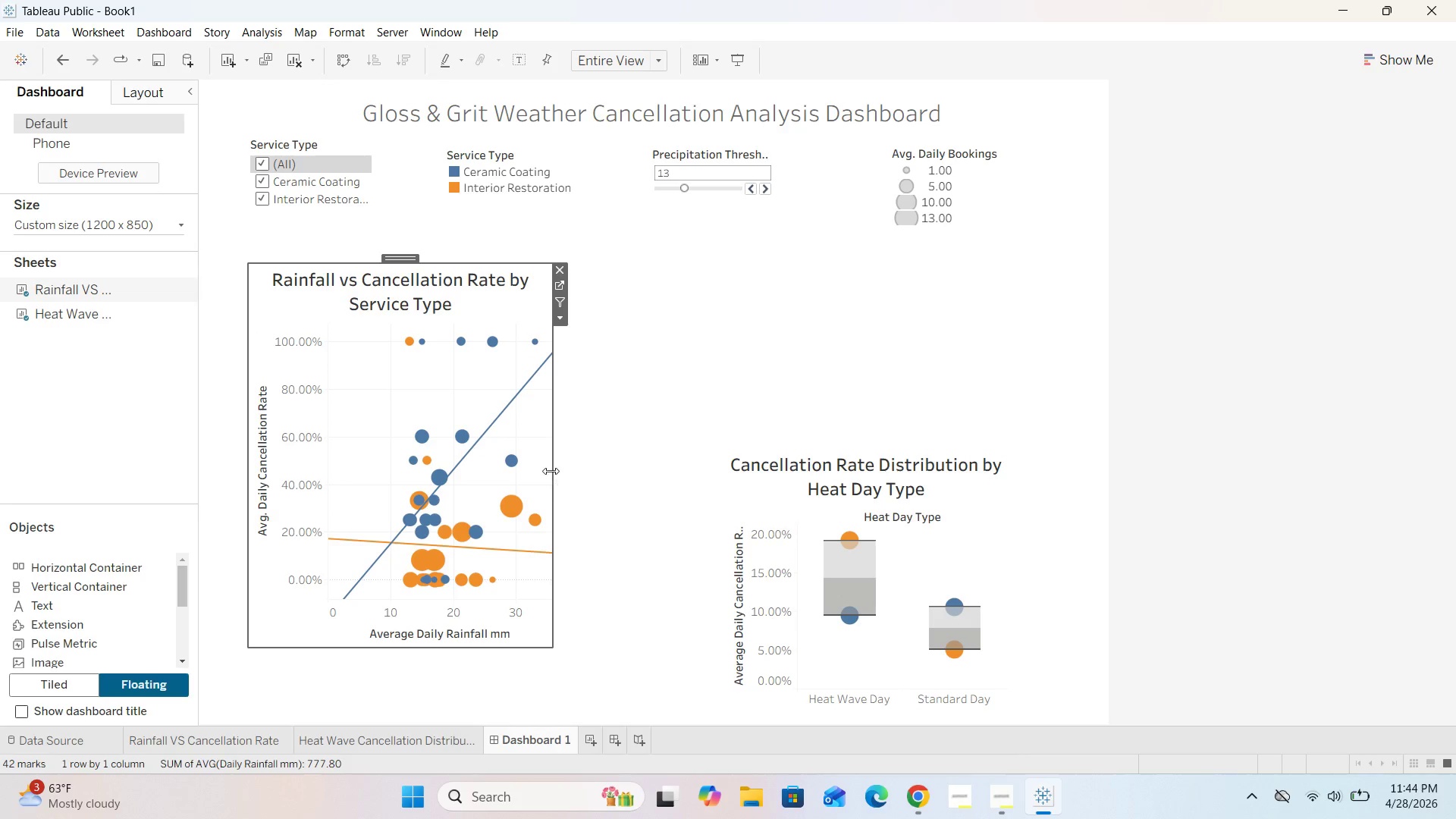 
left_click_drag(start_coordinate=[551, 470], to_coordinate=[651, 471])
 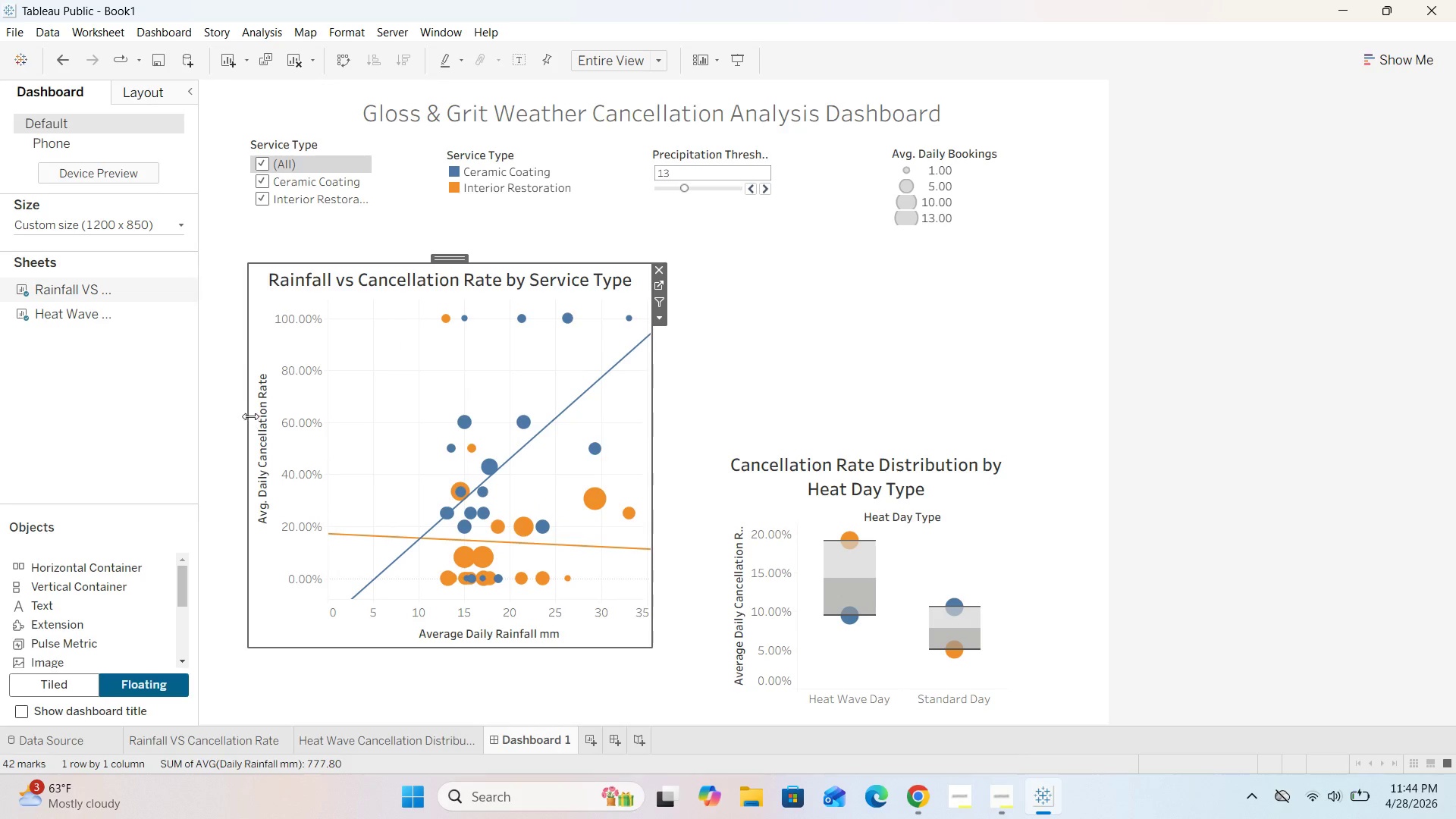 
left_click_drag(start_coordinate=[248, 419], to_coordinate=[211, 446])
 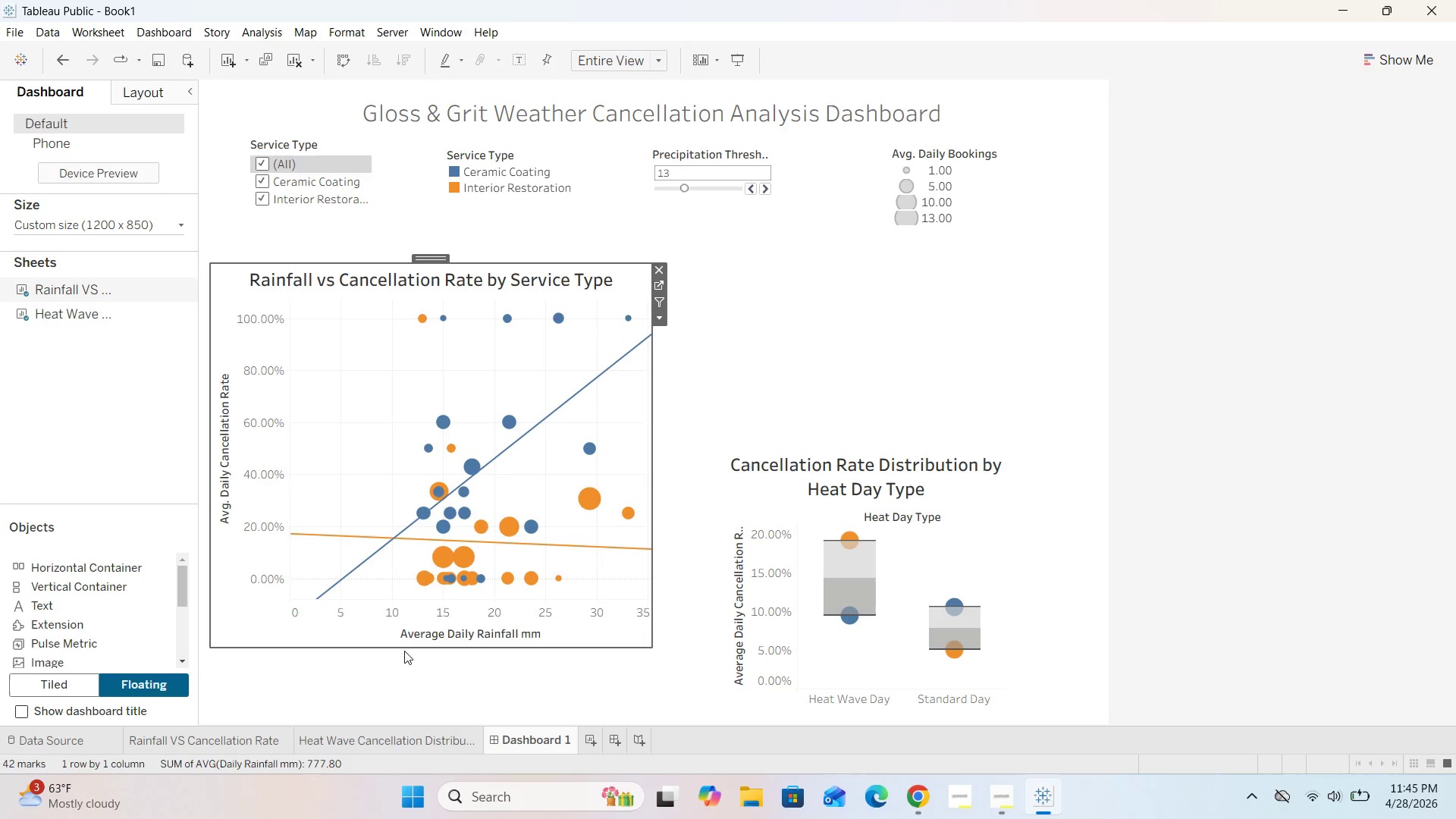 
left_click_drag(start_coordinate=[407, 645], to_coordinate=[417, 714])
 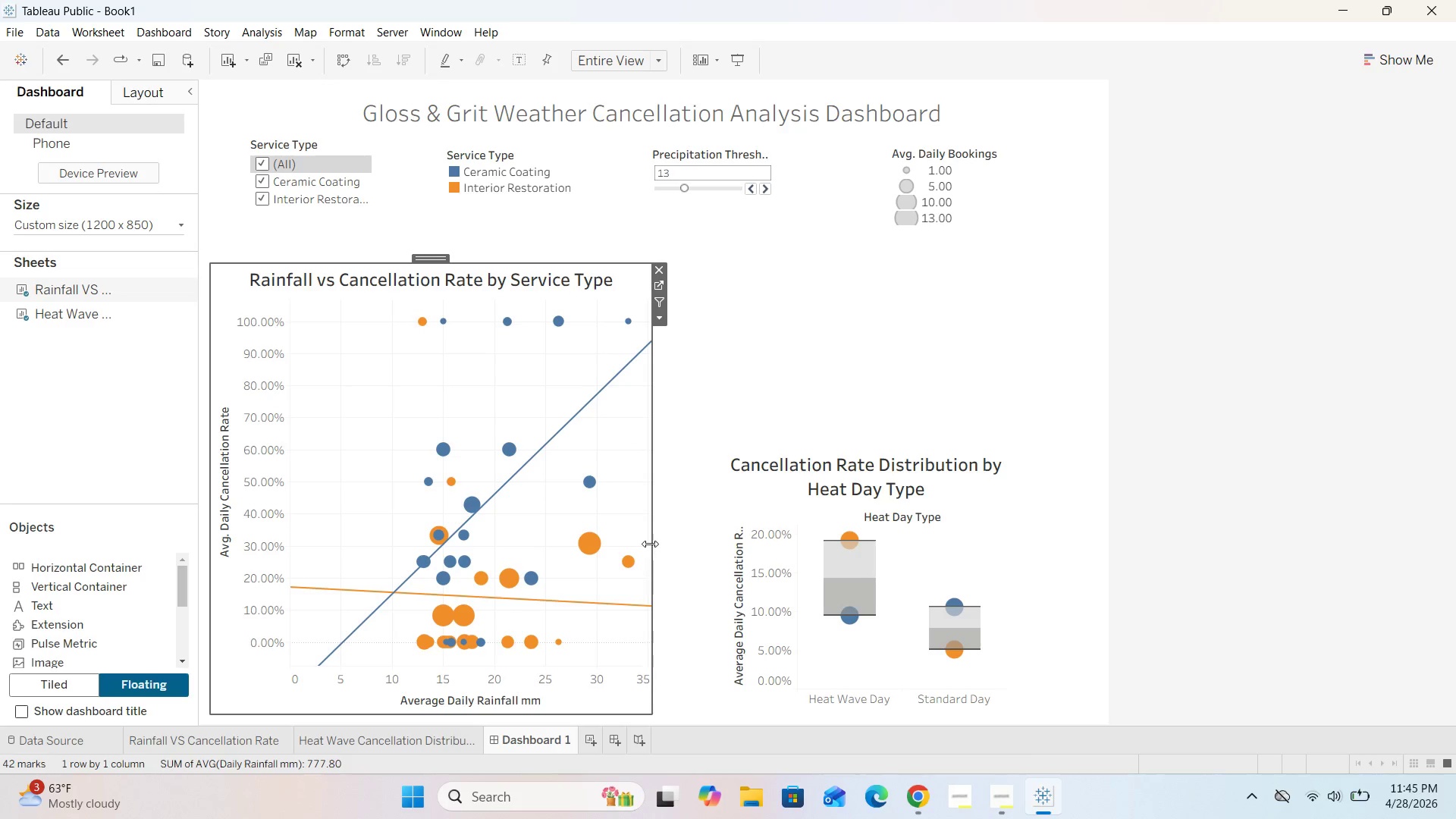 
left_click_drag(start_coordinate=[651, 544], to_coordinate=[679, 539])
 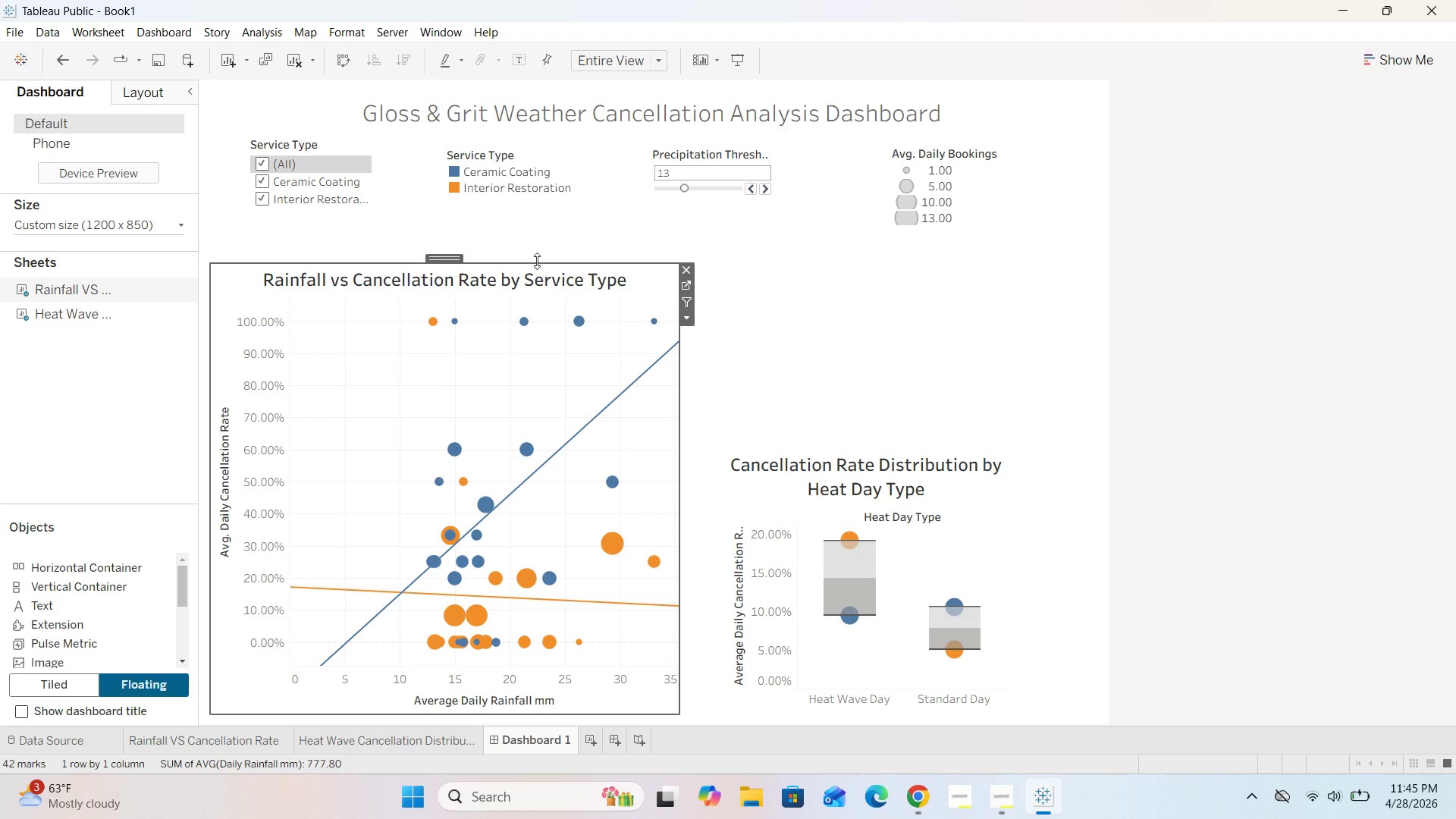 
left_click_drag(start_coordinate=[537, 260], to_coordinate=[550, 228])
 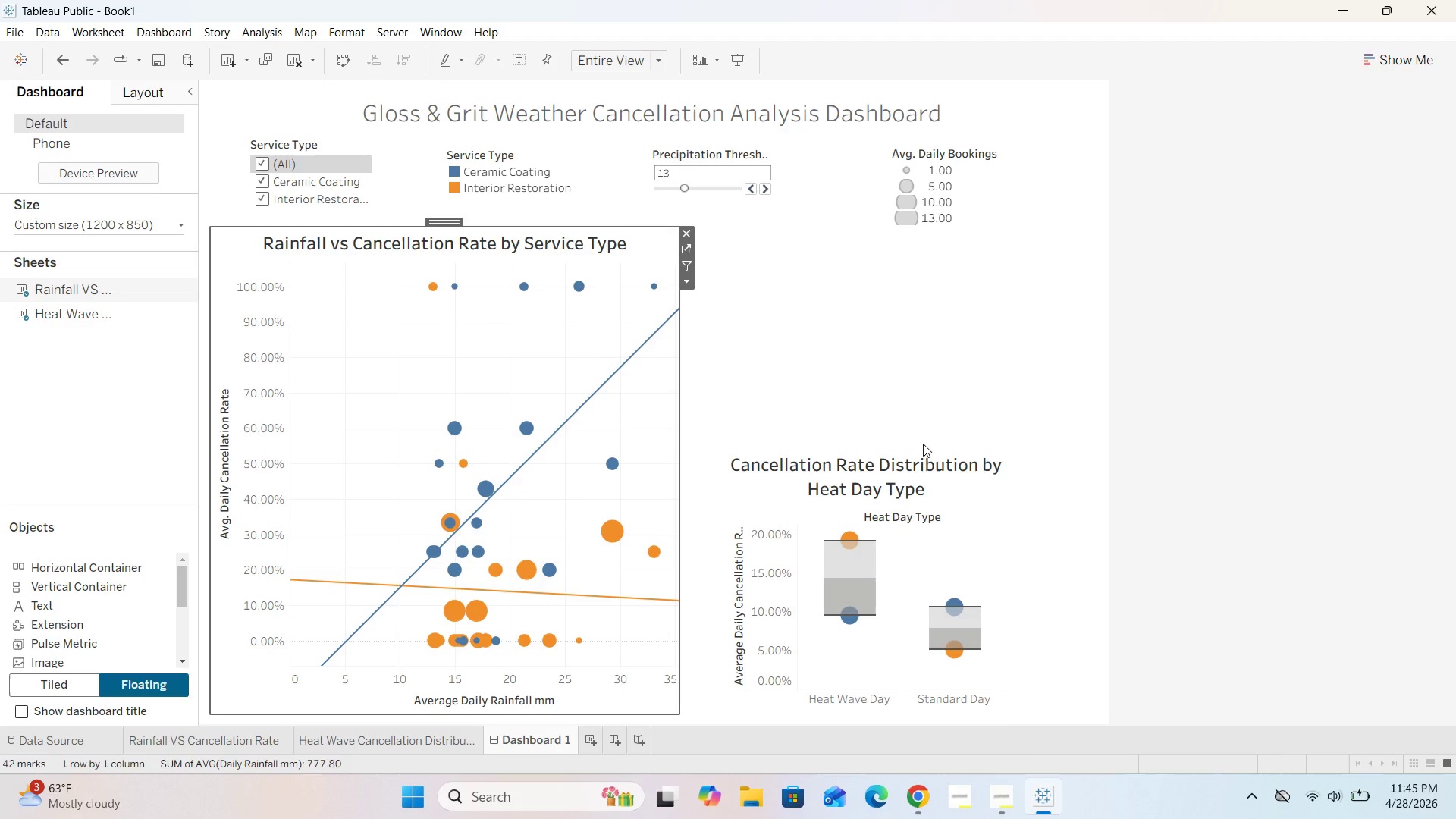 
left_click([995, 513])
 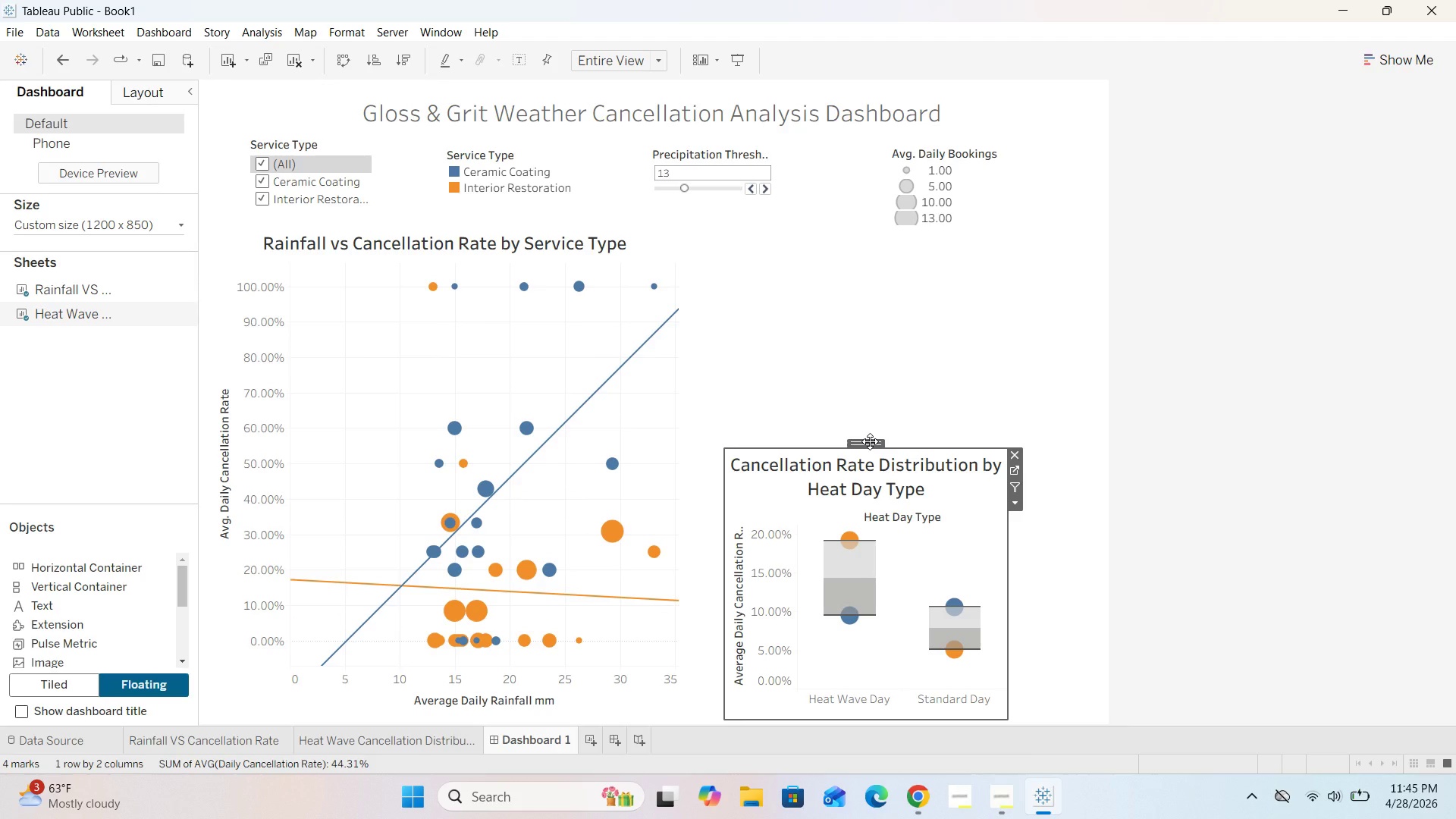 
left_click_drag(start_coordinate=[870, 441], to_coordinate=[916, 245])
 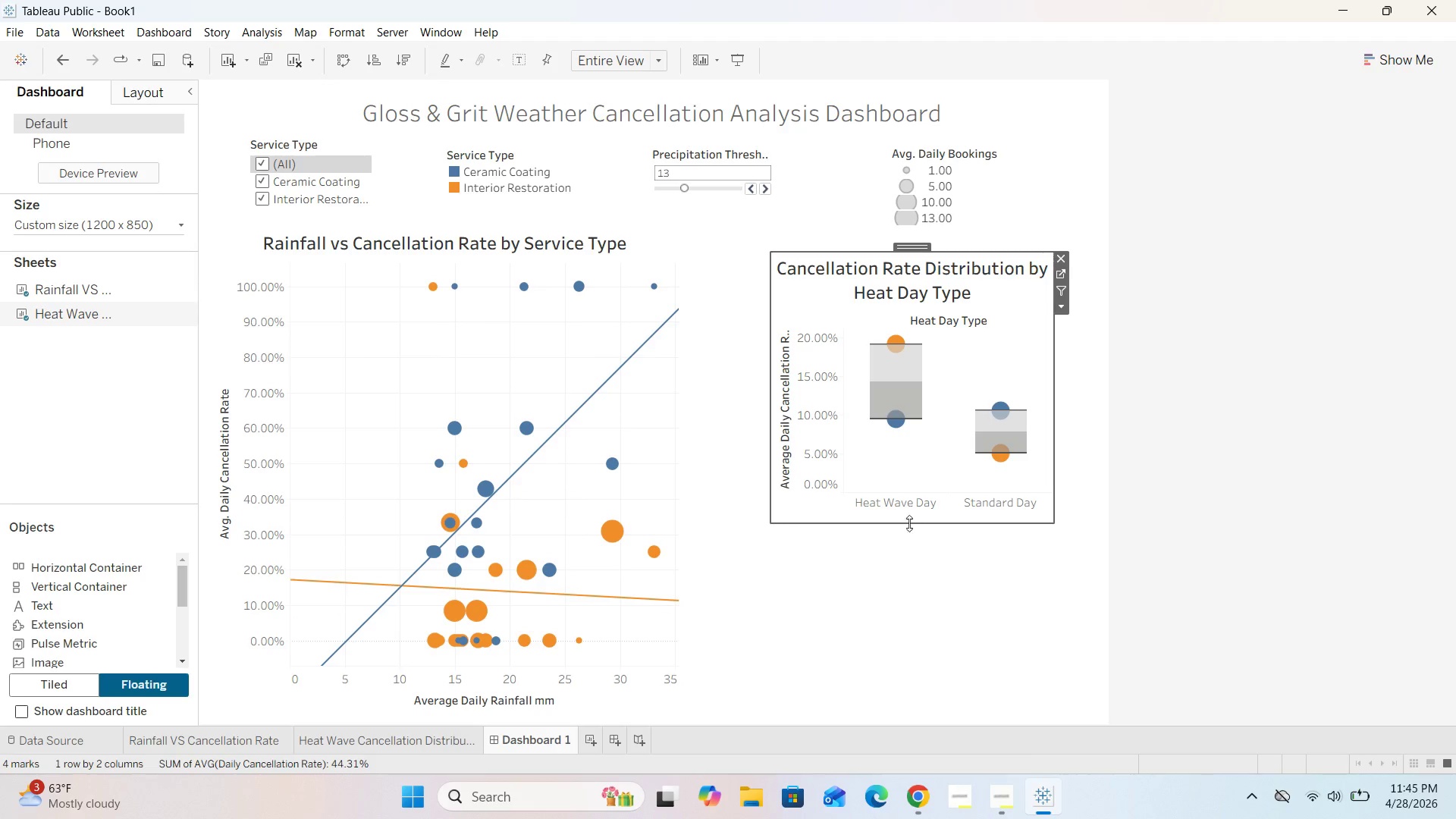 
left_click_drag(start_coordinate=[909, 521], to_coordinate=[939, 698])
 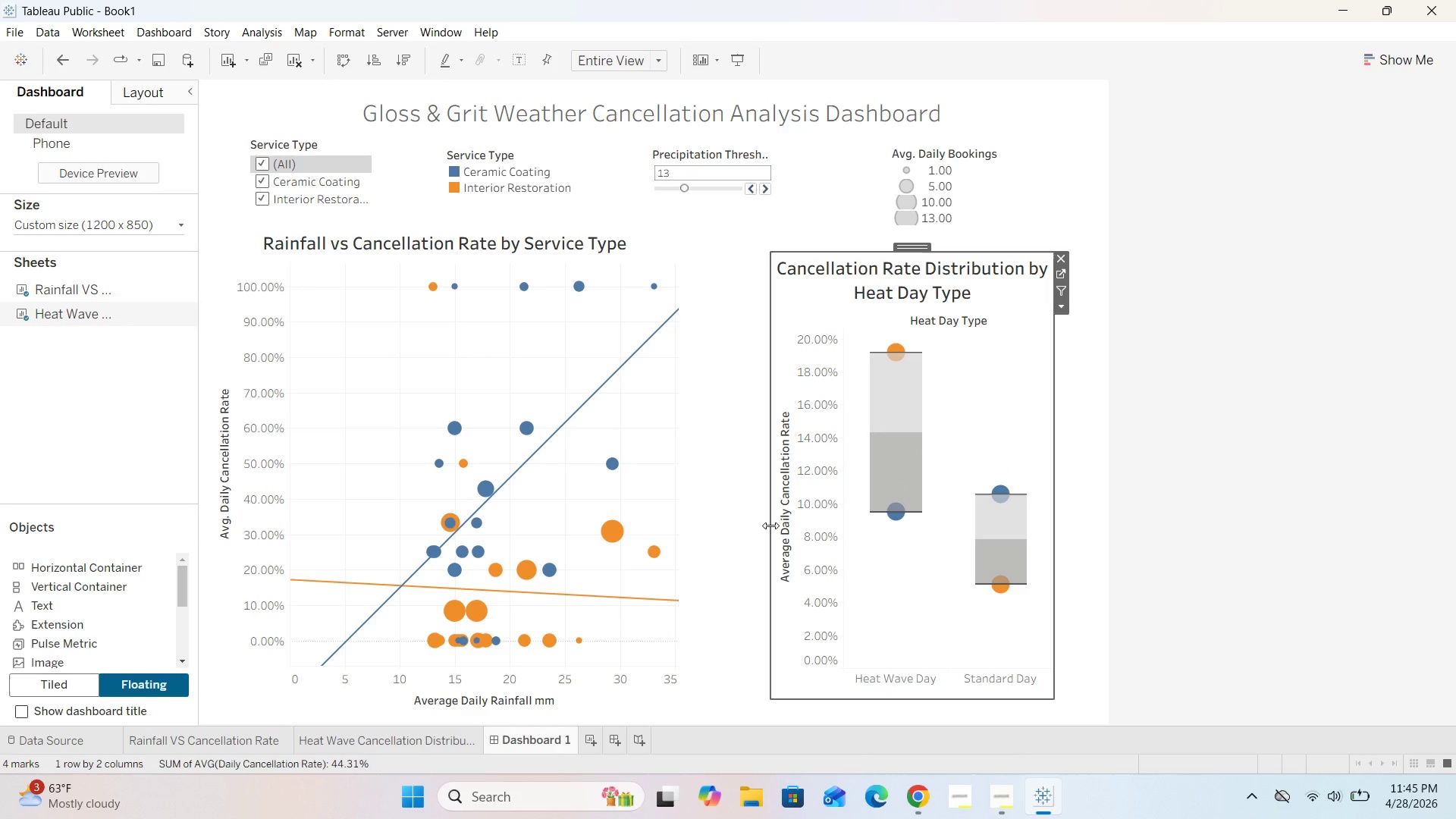 
left_click_drag(start_coordinate=[770, 526], to_coordinate=[723, 619])
 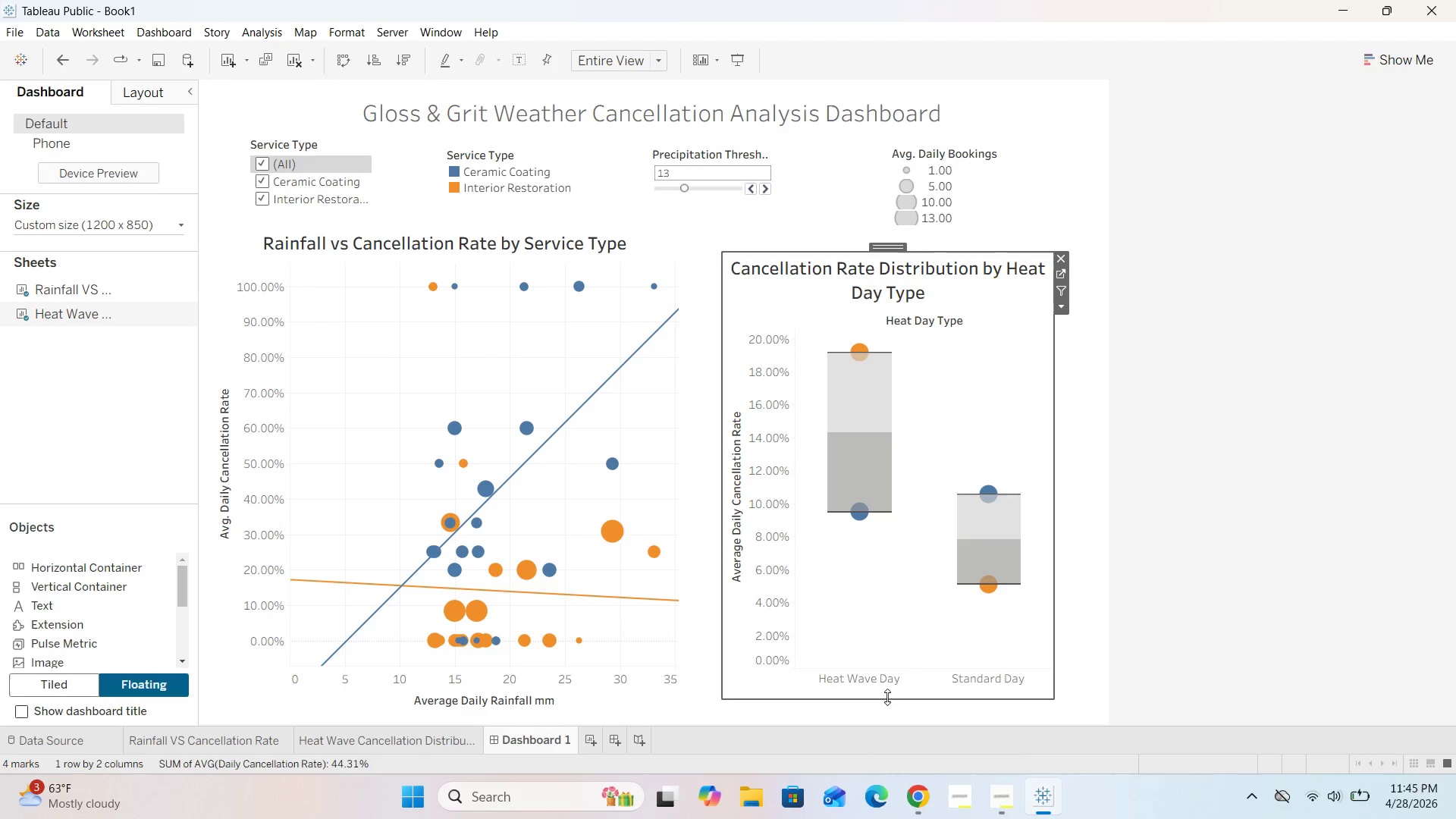 
left_click_drag(start_coordinate=[888, 699], to_coordinate=[896, 714])
 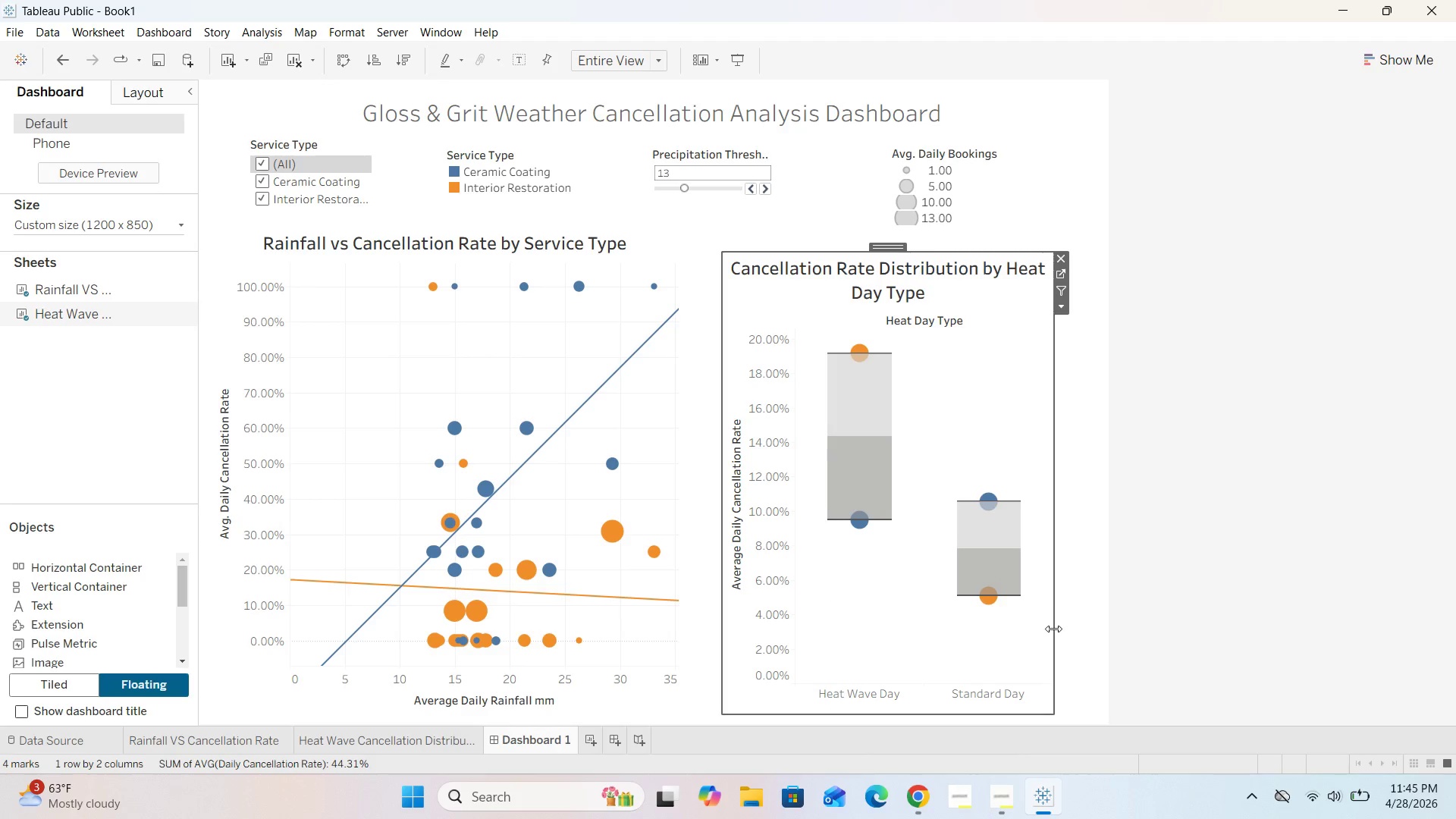 
left_click_drag(start_coordinate=[1052, 630], to_coordinate=[1096, 628])
 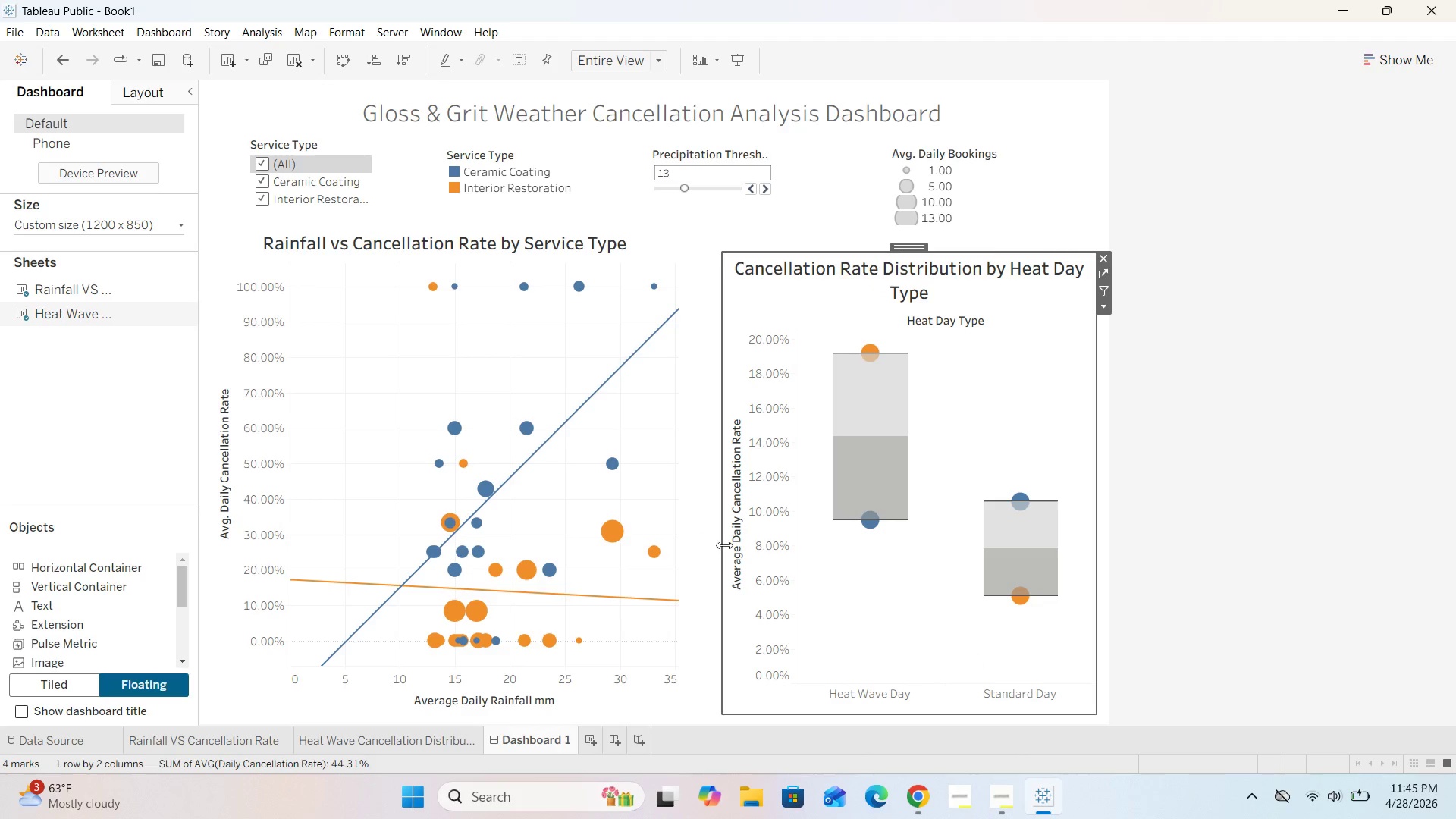 
left_click_drag(start_coordinate=[721, 546], to_coordinate=[708, 566])
 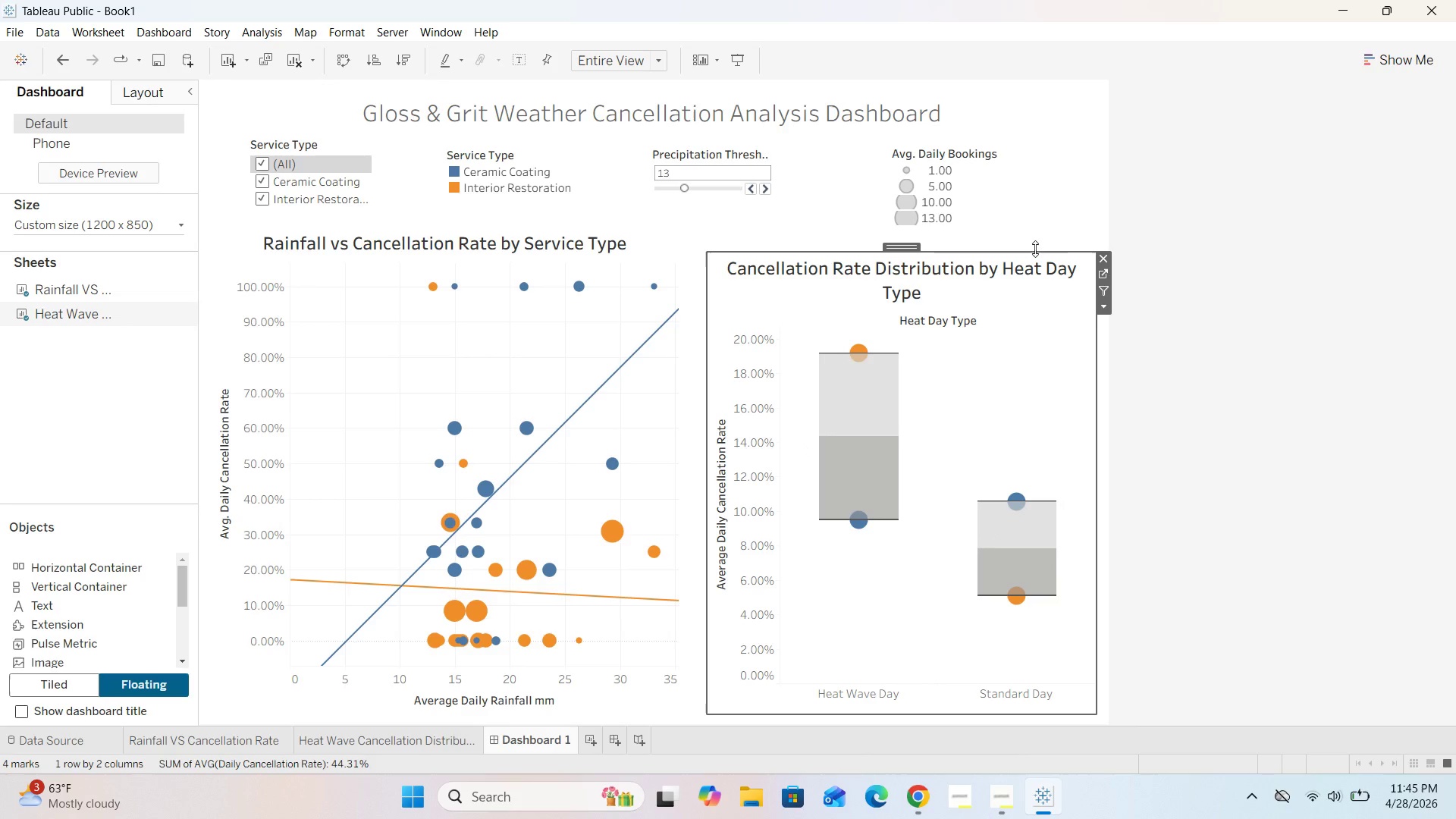 
left_click_drag(start_coordinate=[1044, 249], to_coordinate=[1053, 232])
 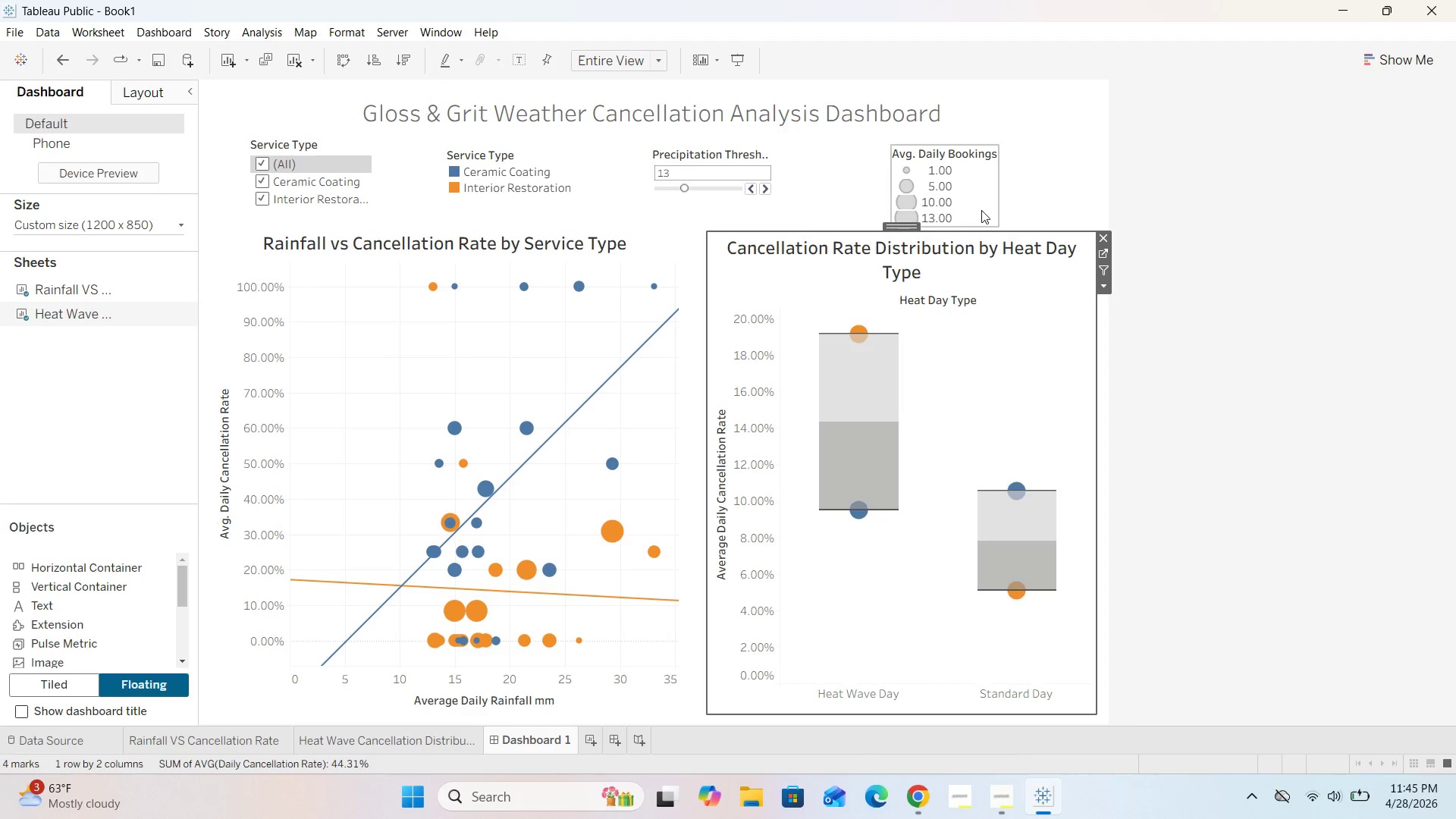 
left_click([981, 210])
 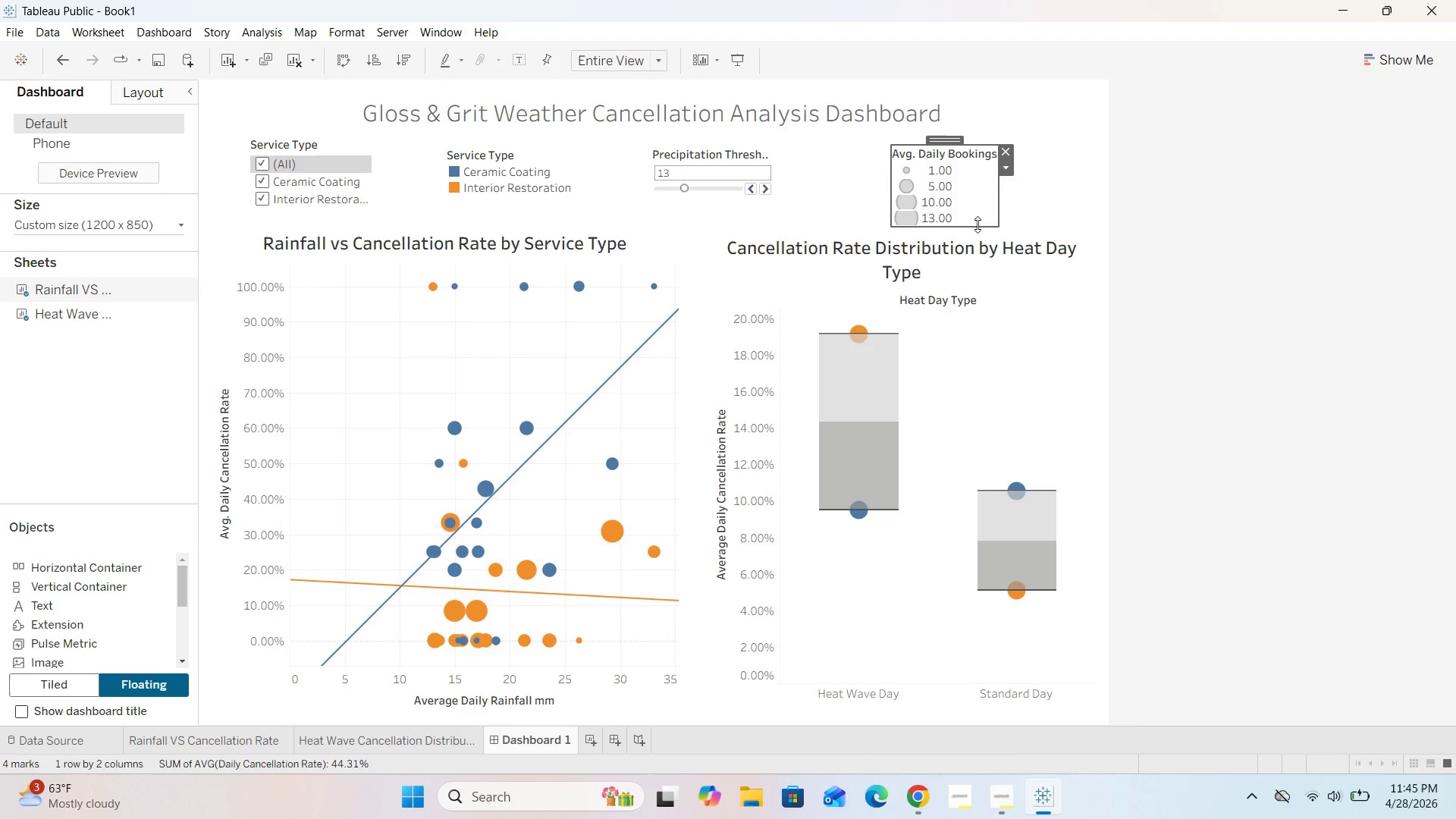 
left_click_drag(start_coordinate=[977, 224], to_coordinate=[977, 212])
 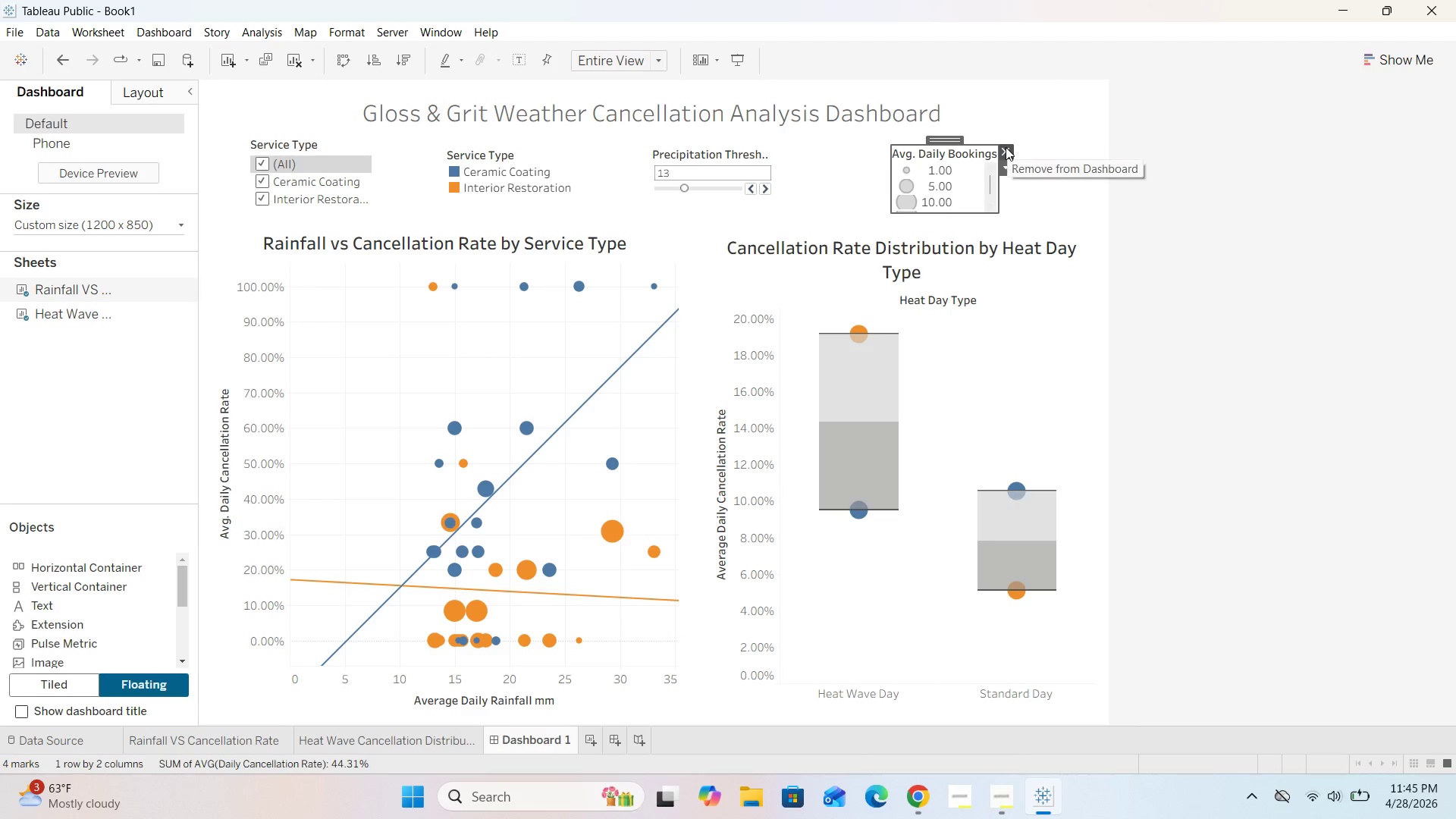 
left_click([1006, 147])
 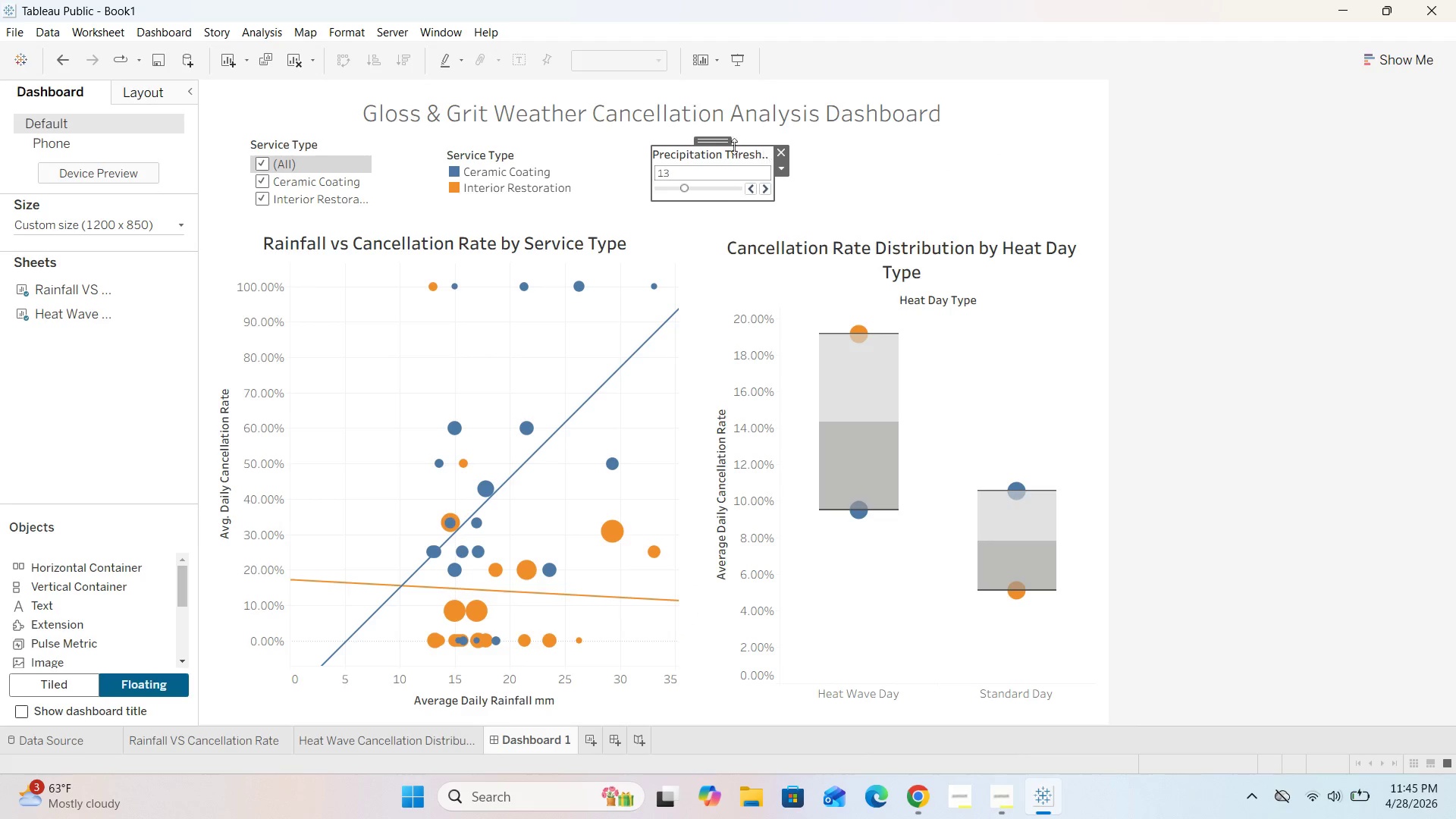 
left_click_drag(start_coordinate=[702, 140], to_coordinate=[940, 133])
 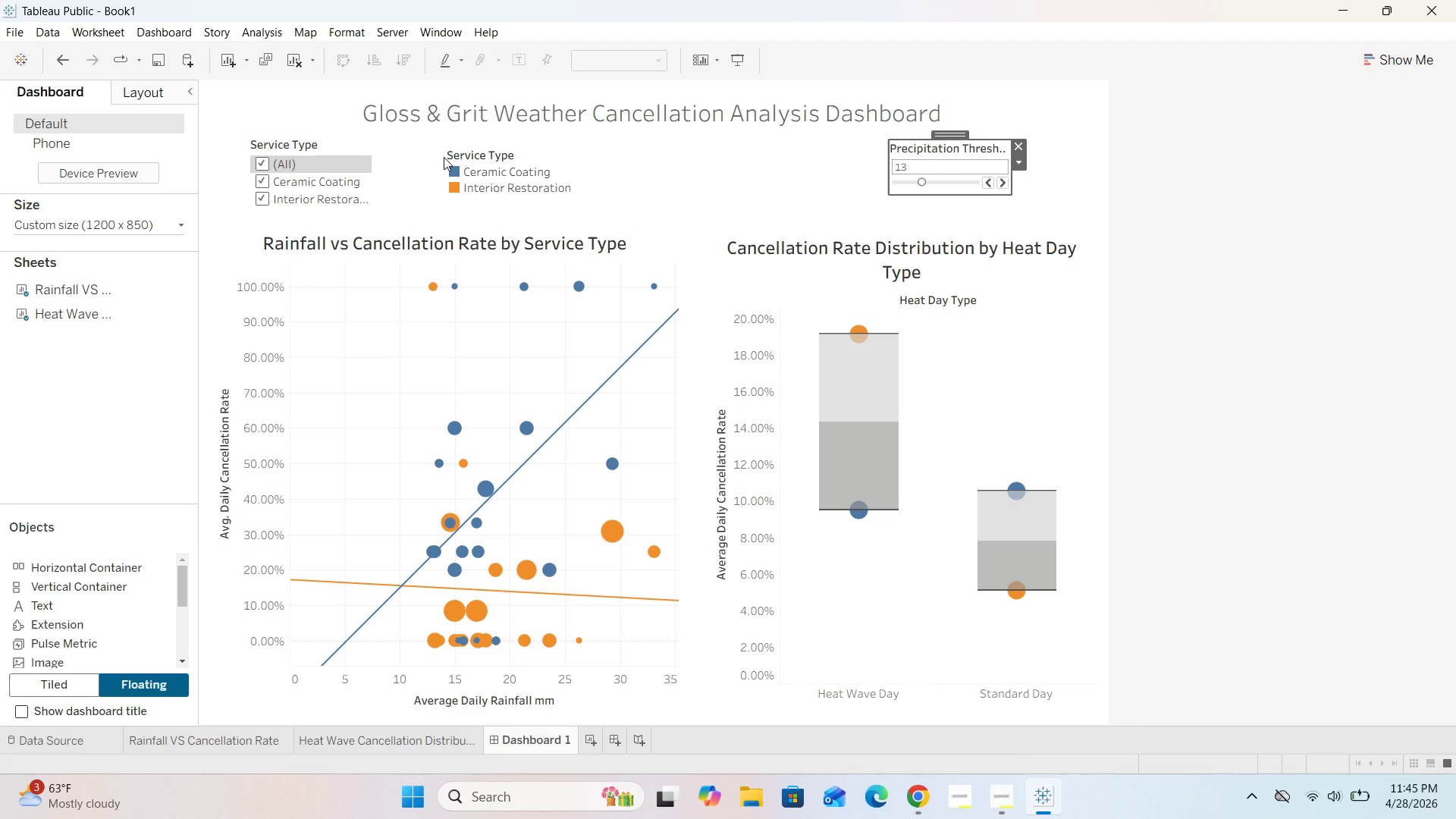 
left_click([542, 157])
 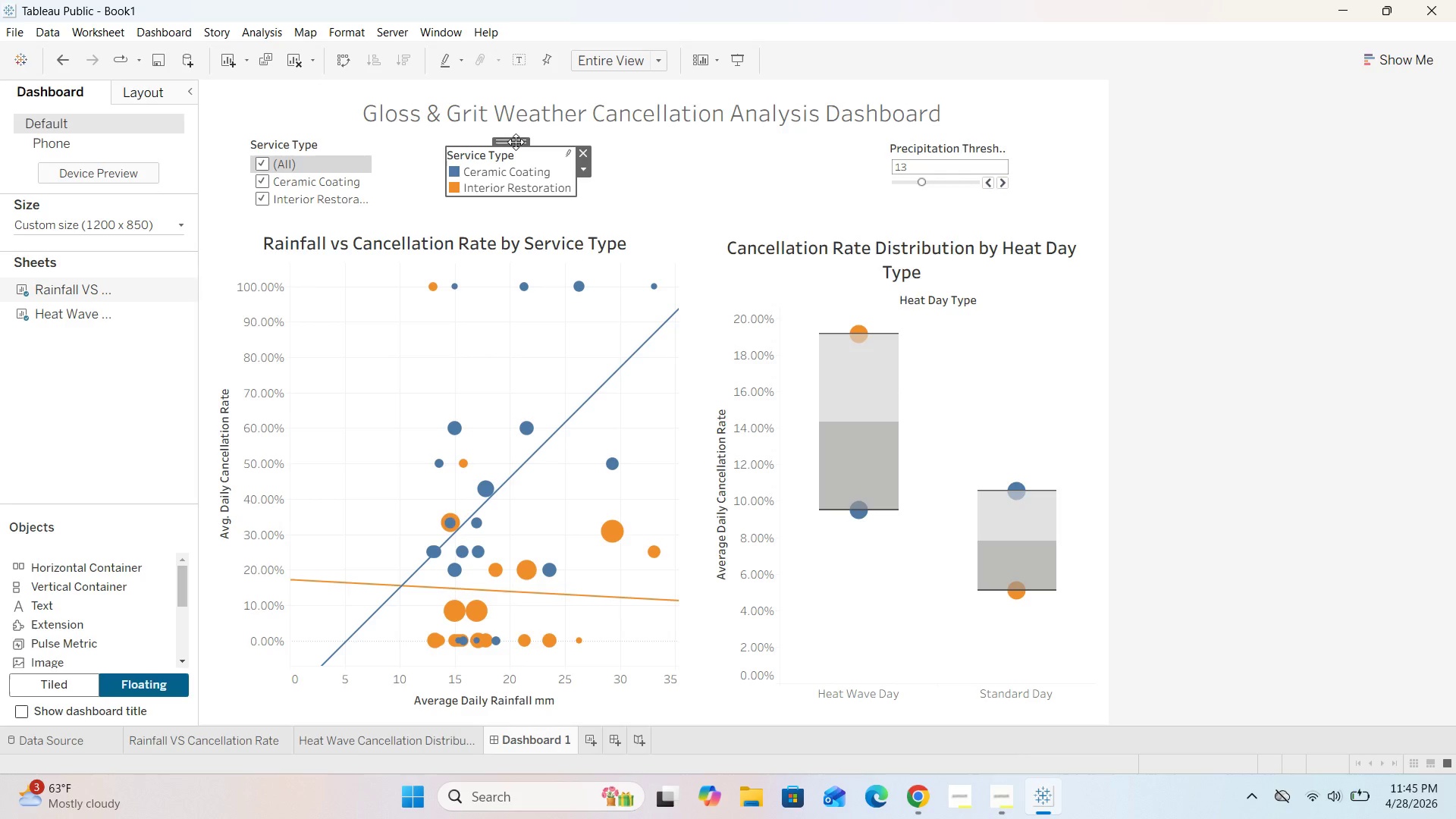 
left_click_drag(start_coordinate=[508, 139], to_coordinate=[964, 202])
 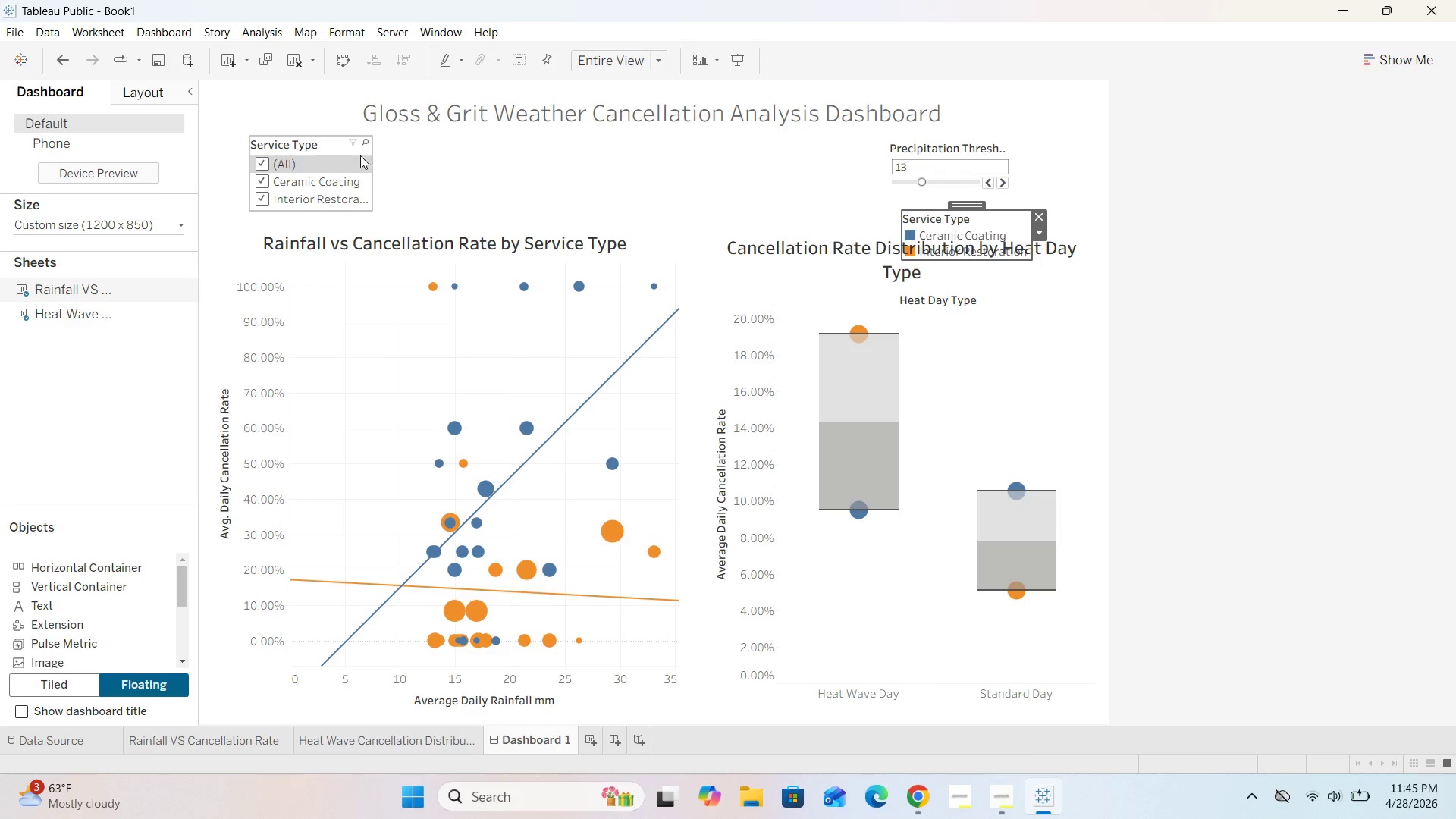 
left_click([351, 152])
 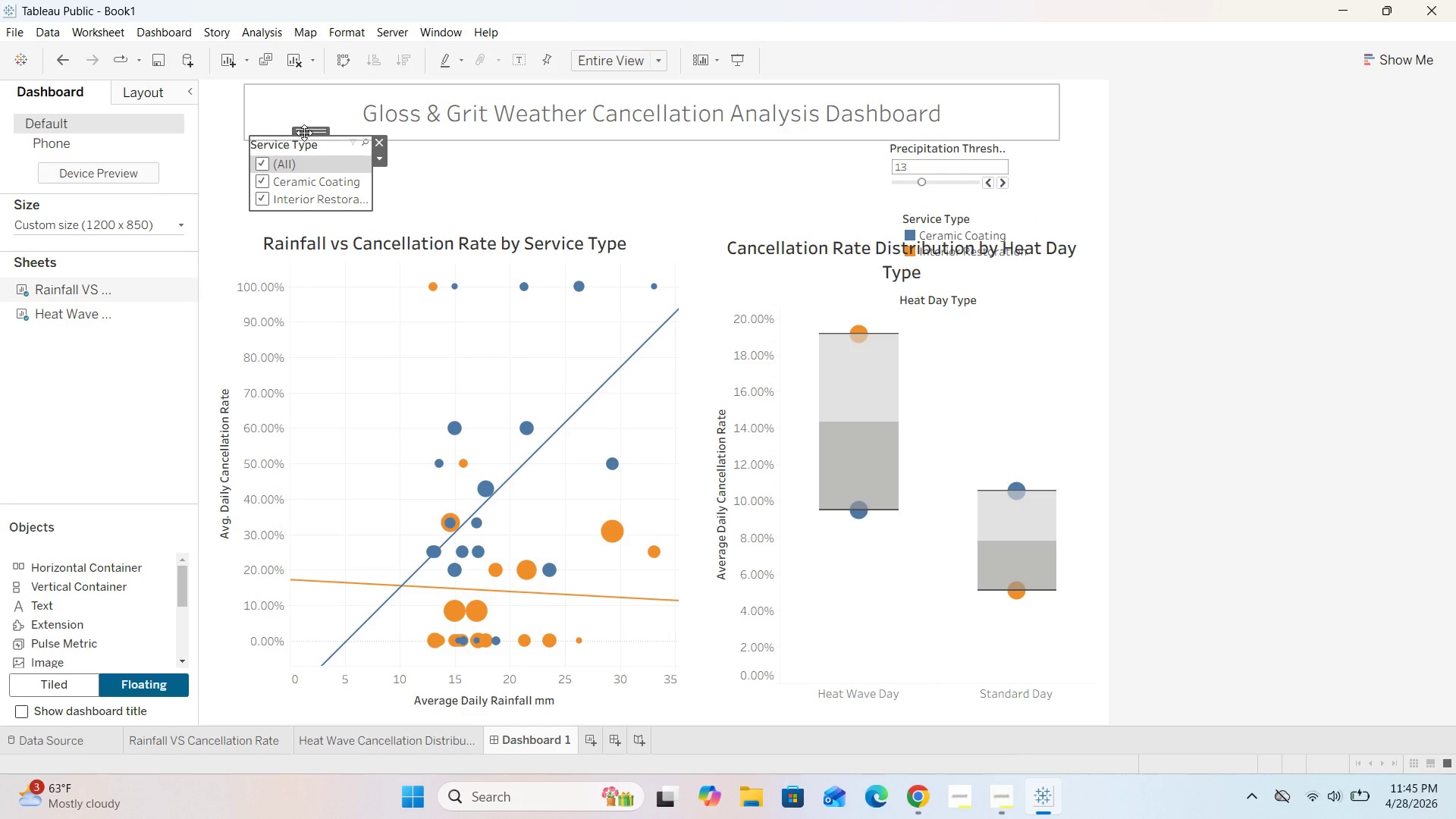 
left_click_drag(start_coordinate=[304, 132], to_coordinate=[428, 146])
 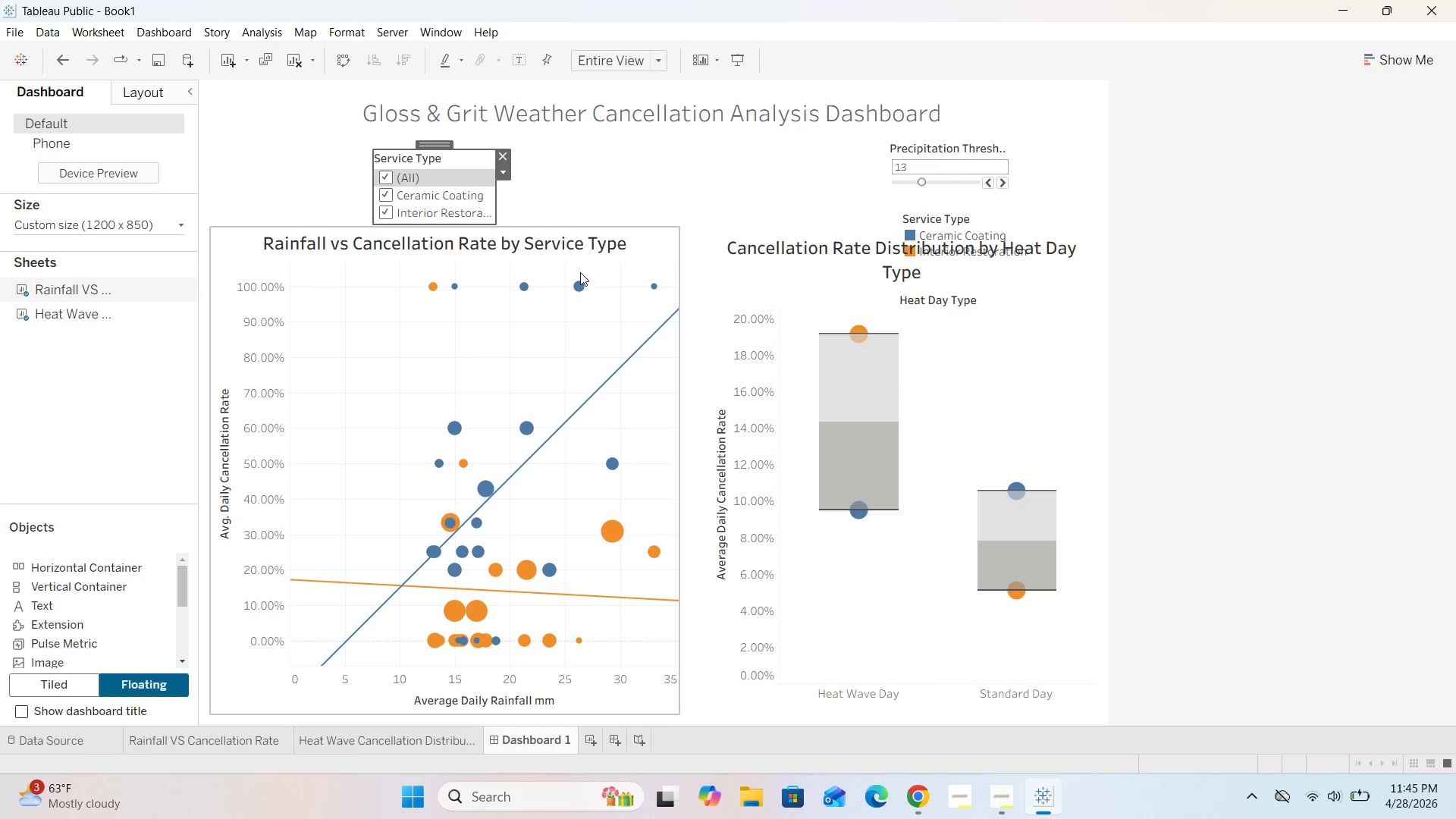 
left_click([580, 273])
 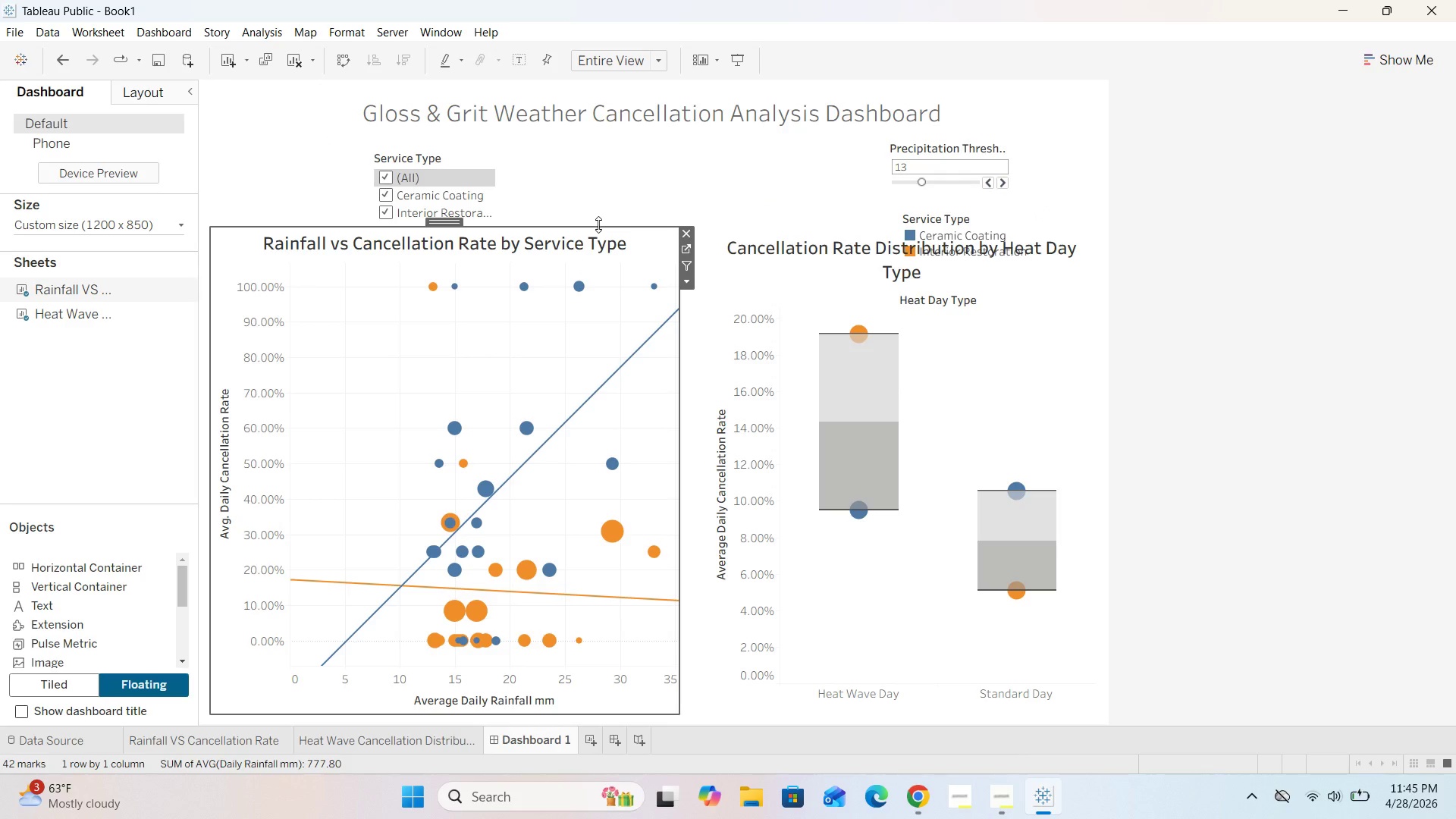 
left_click_drag(start_coordinate=[598, 225], to_coordinate=[601, 286])
 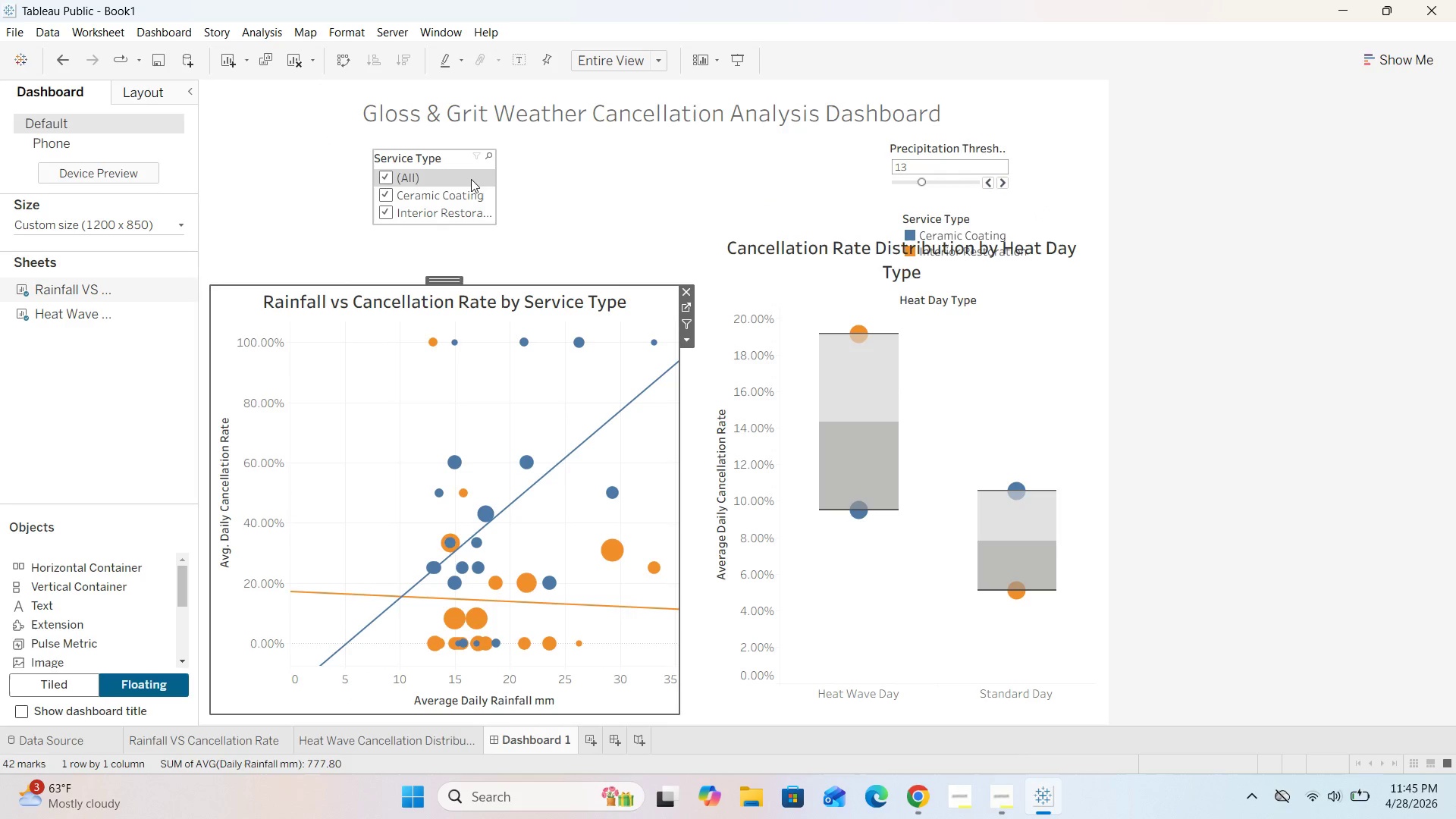 
left_click([455, 164])
 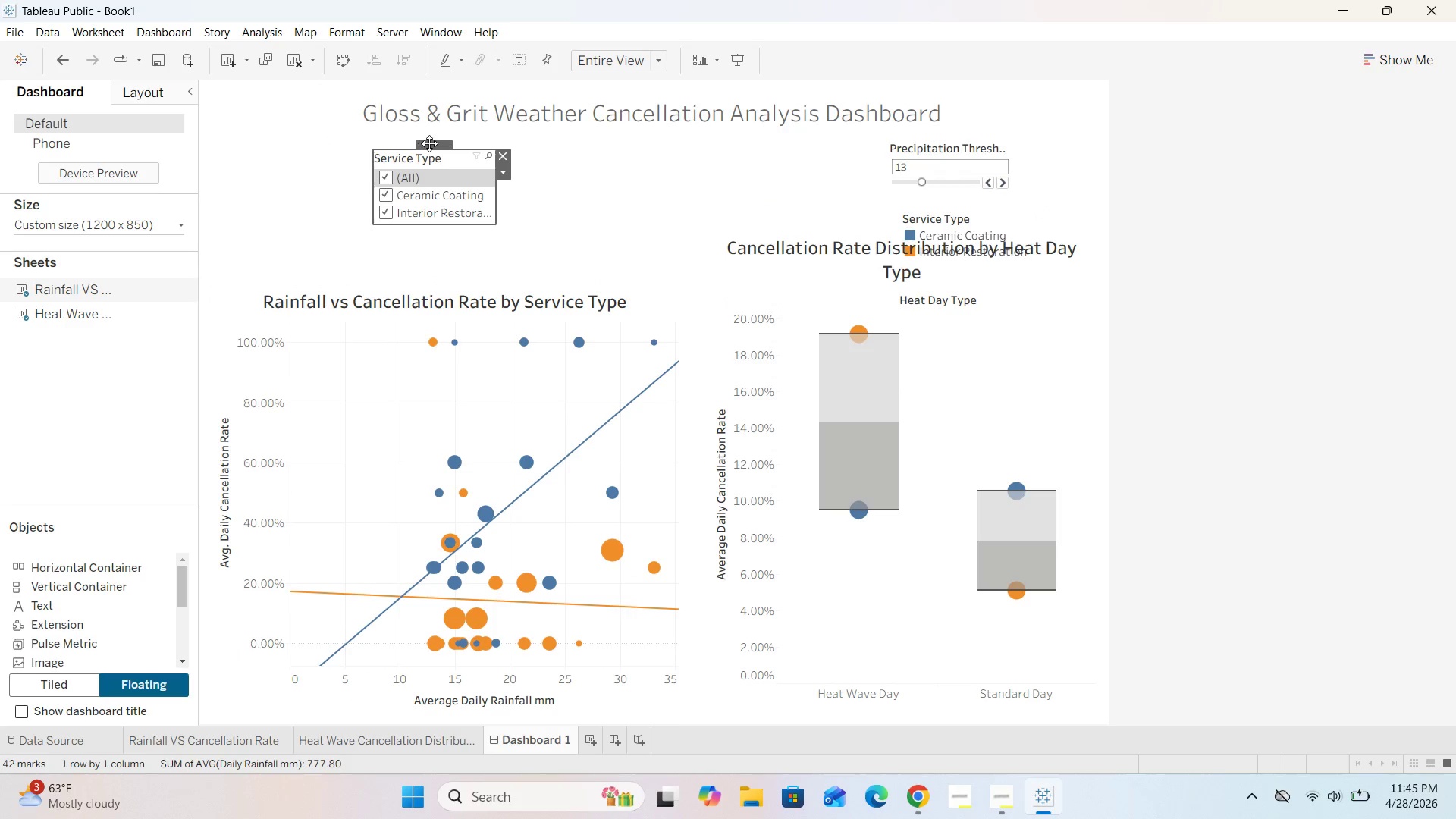 
left_click_drag(start_coordinate=[430, 144], to_coordinate=[337, 155])
 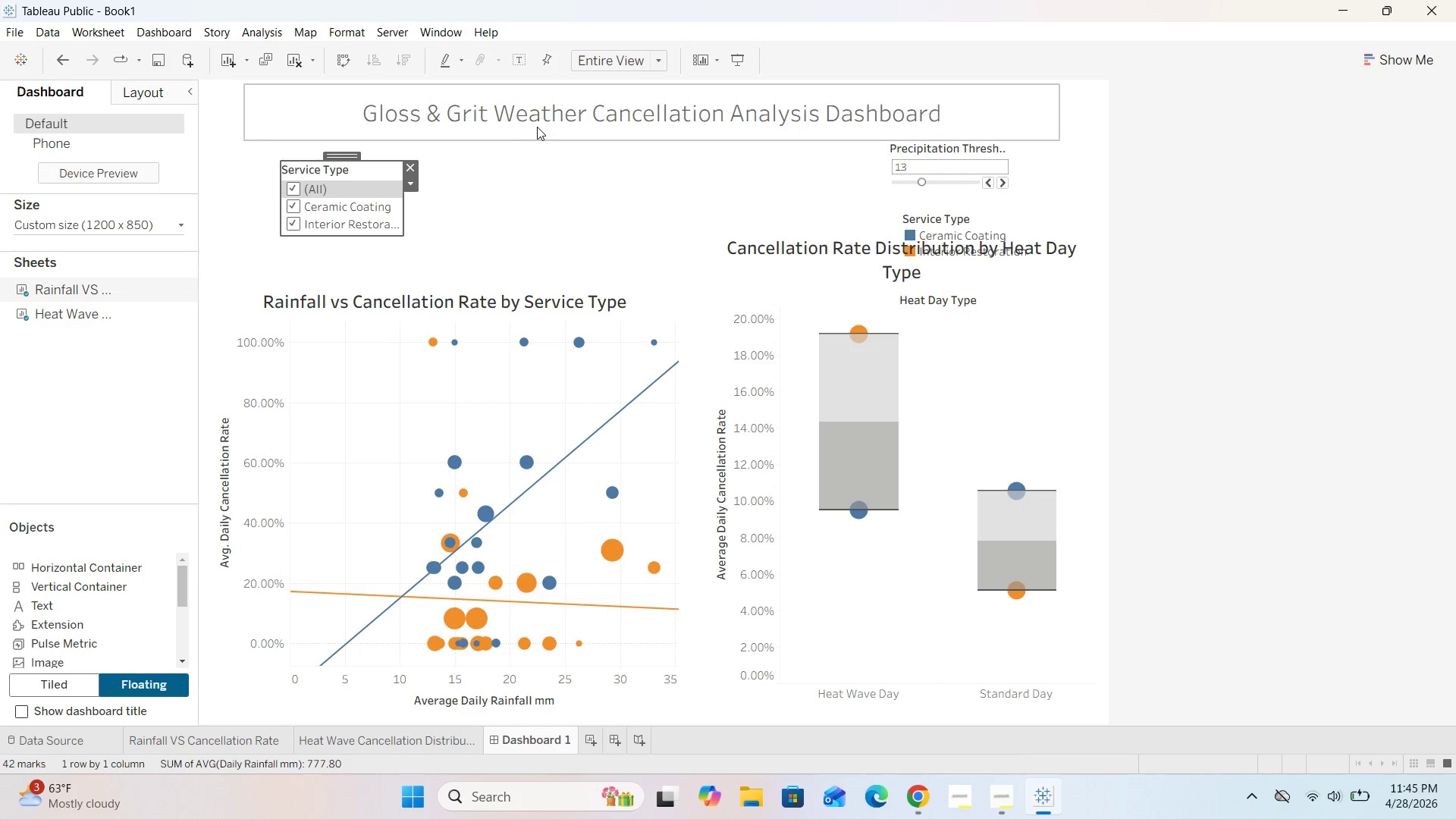 
left_click([613, 206])
 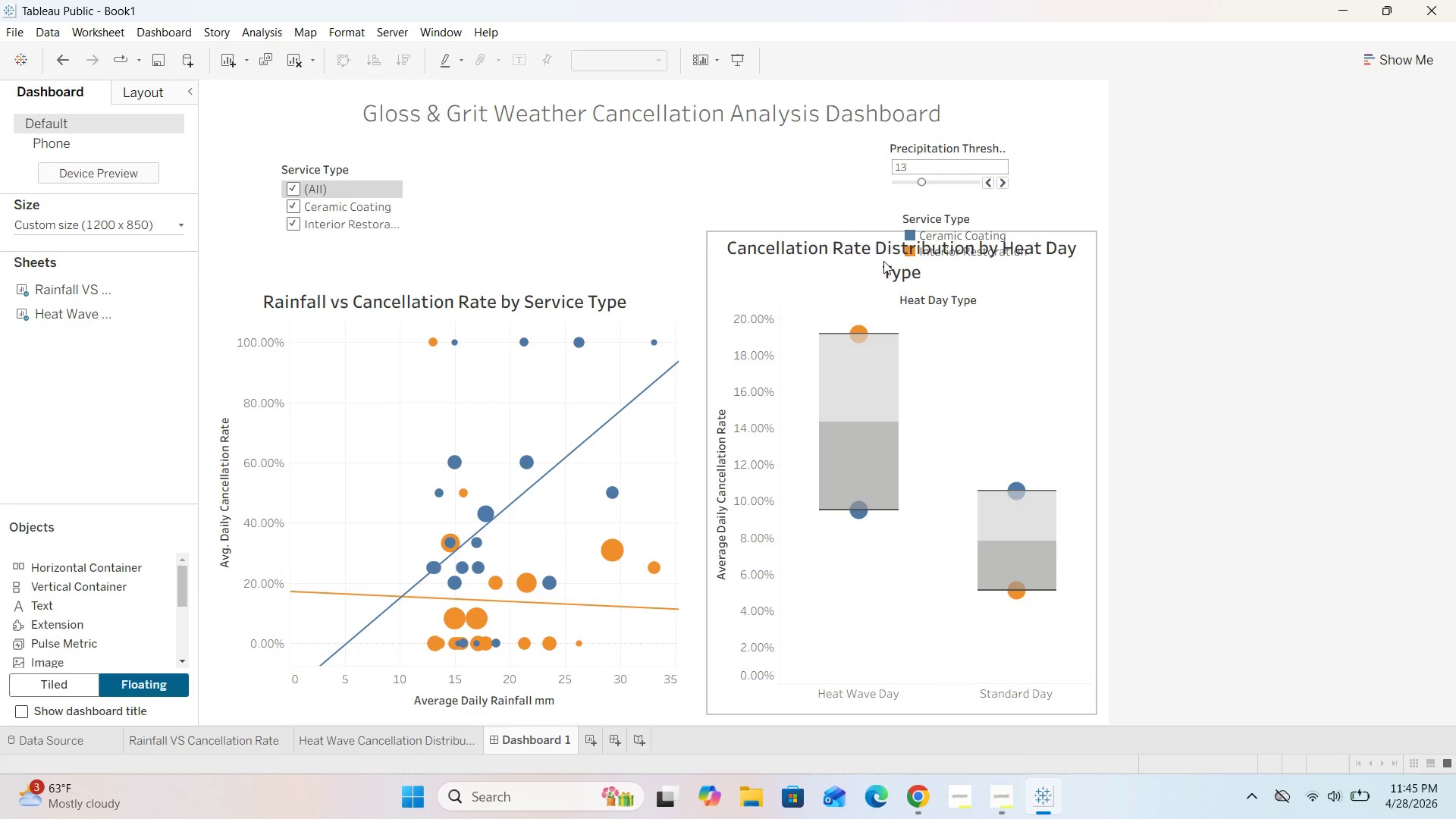 
left_click([839, 281])
 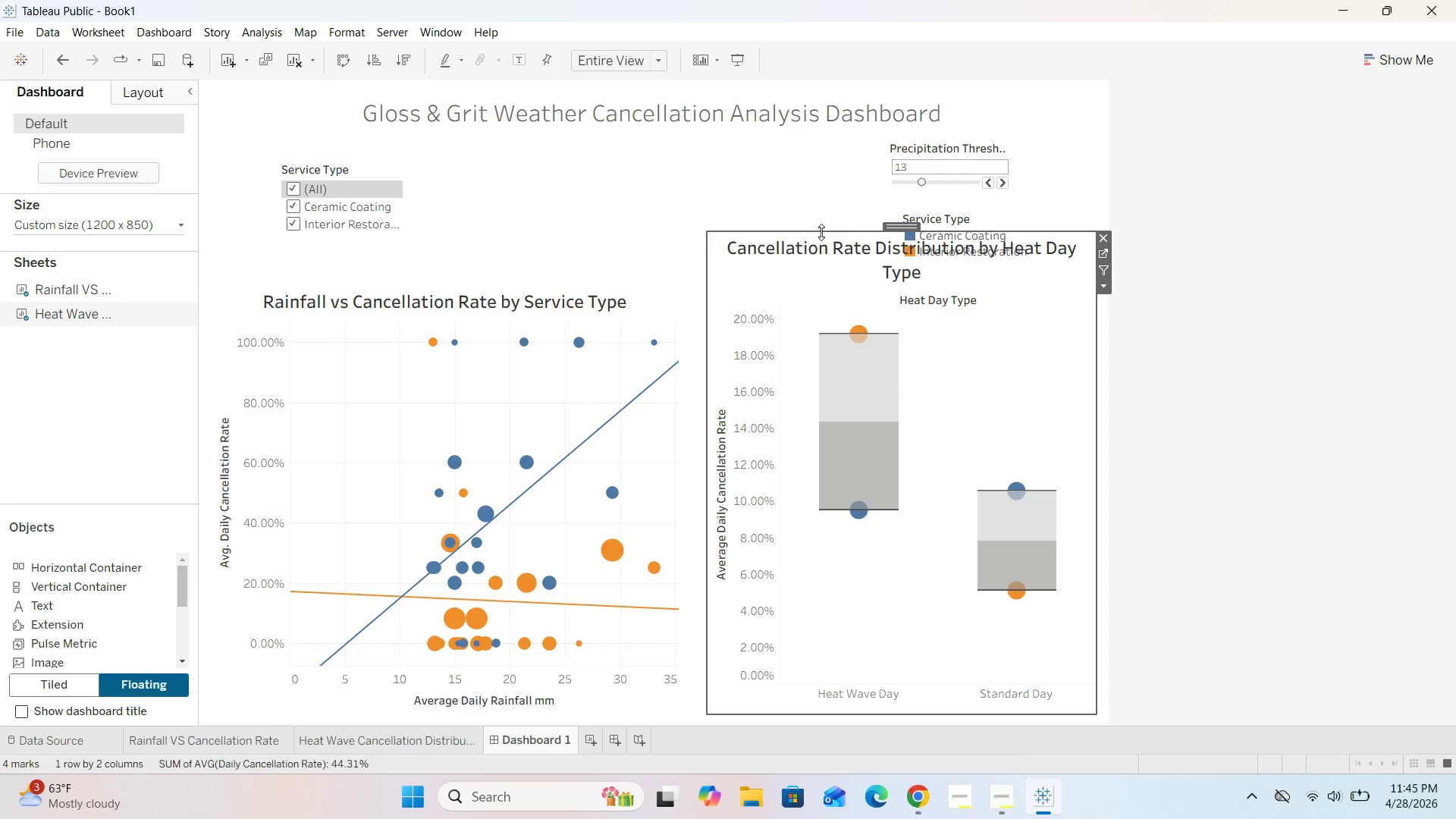 
left_click_drag(start_coordinate=[821, 232], to_coordinate=[828, 284])
 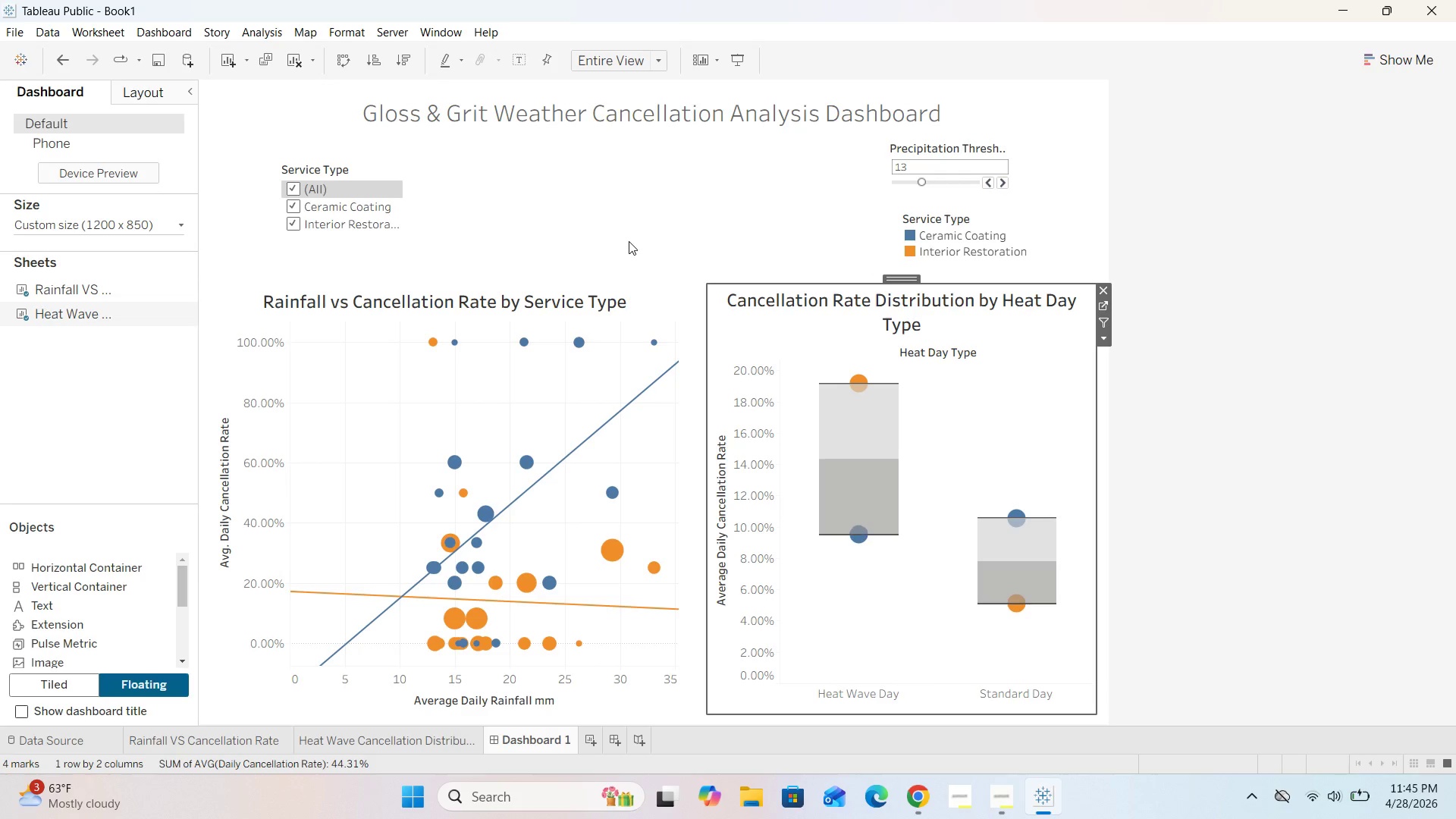 
left_click([629, 241])
 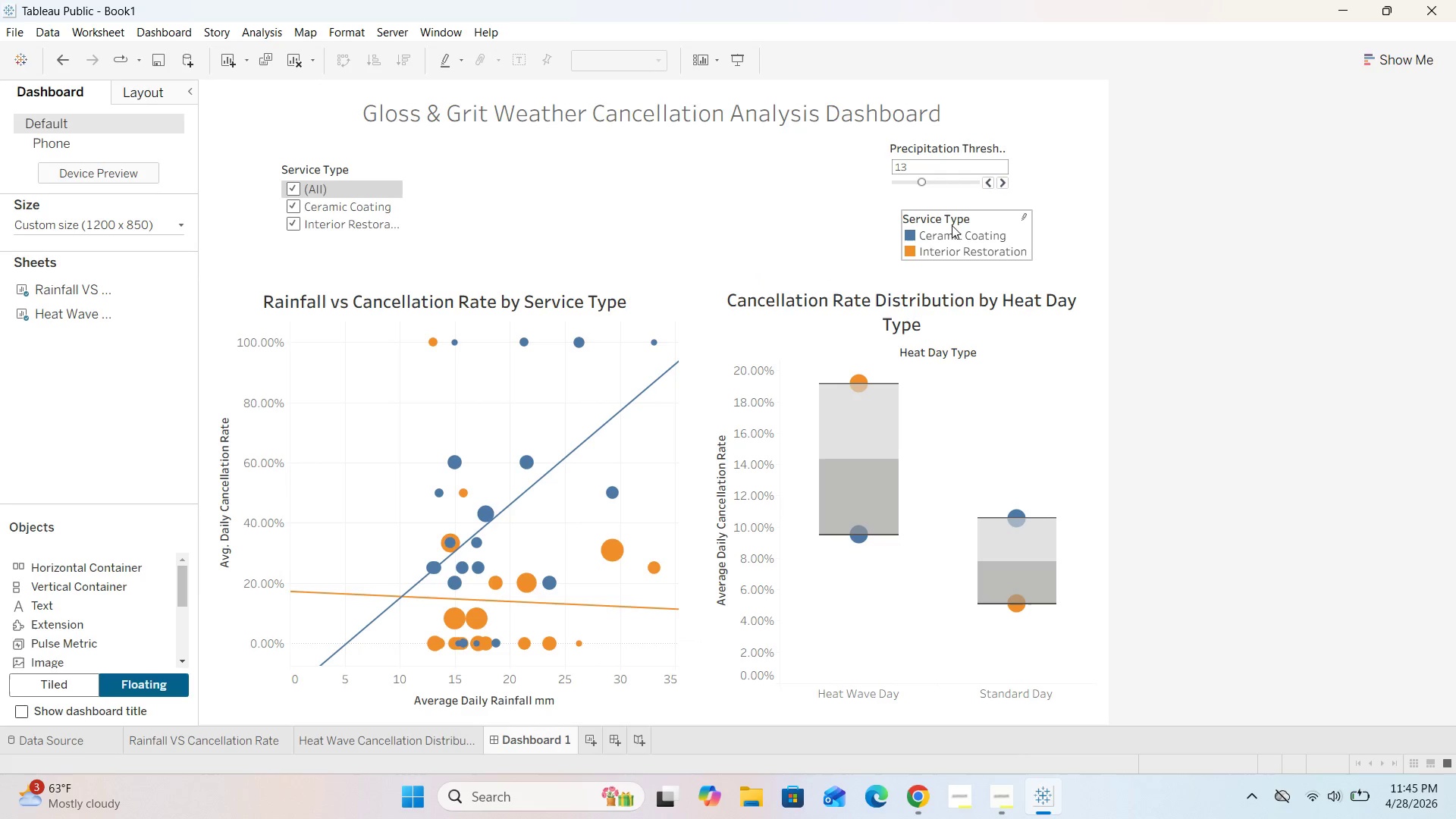 
left_click([982, 221])
 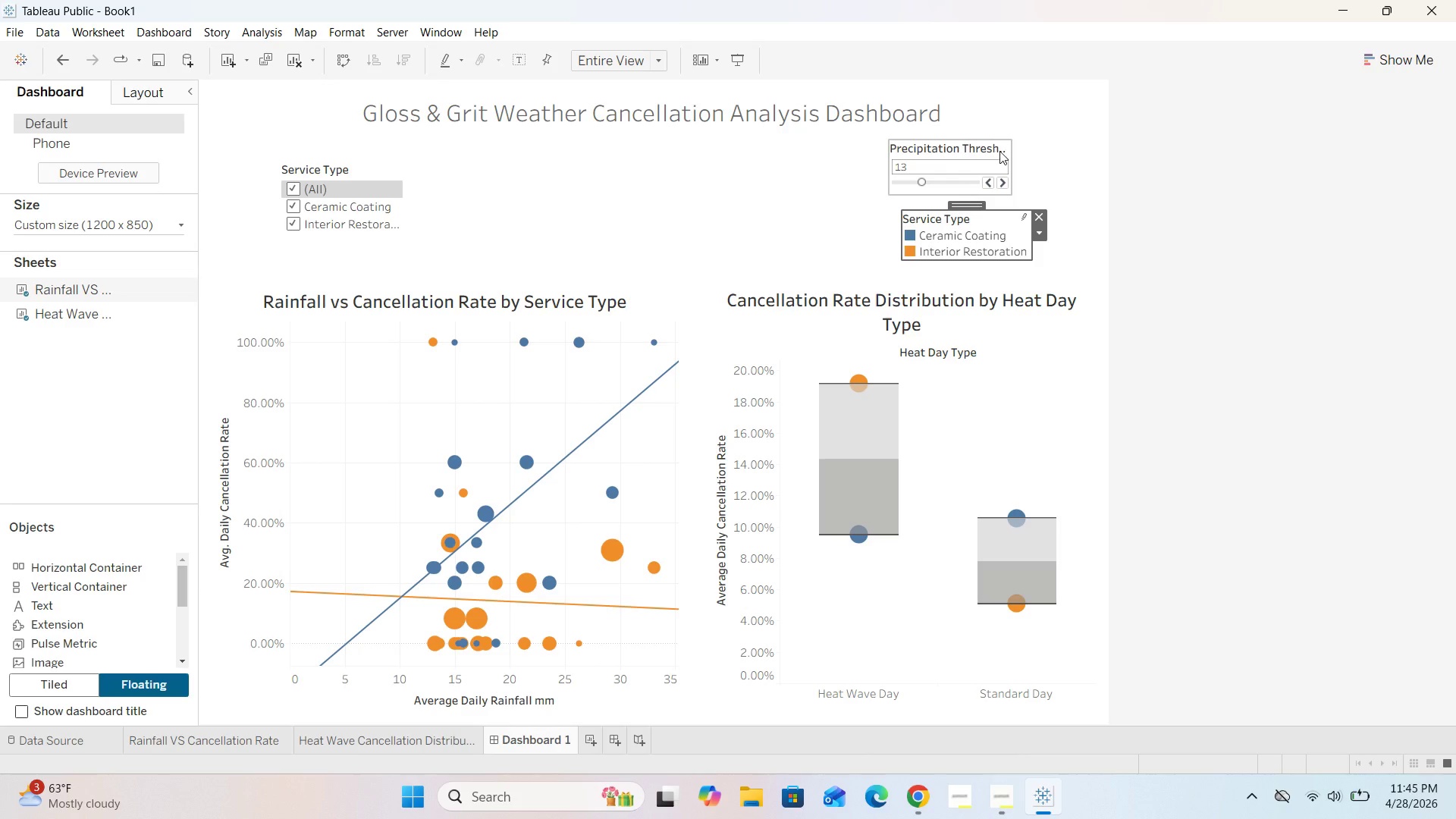 
left_click([999, 151])
 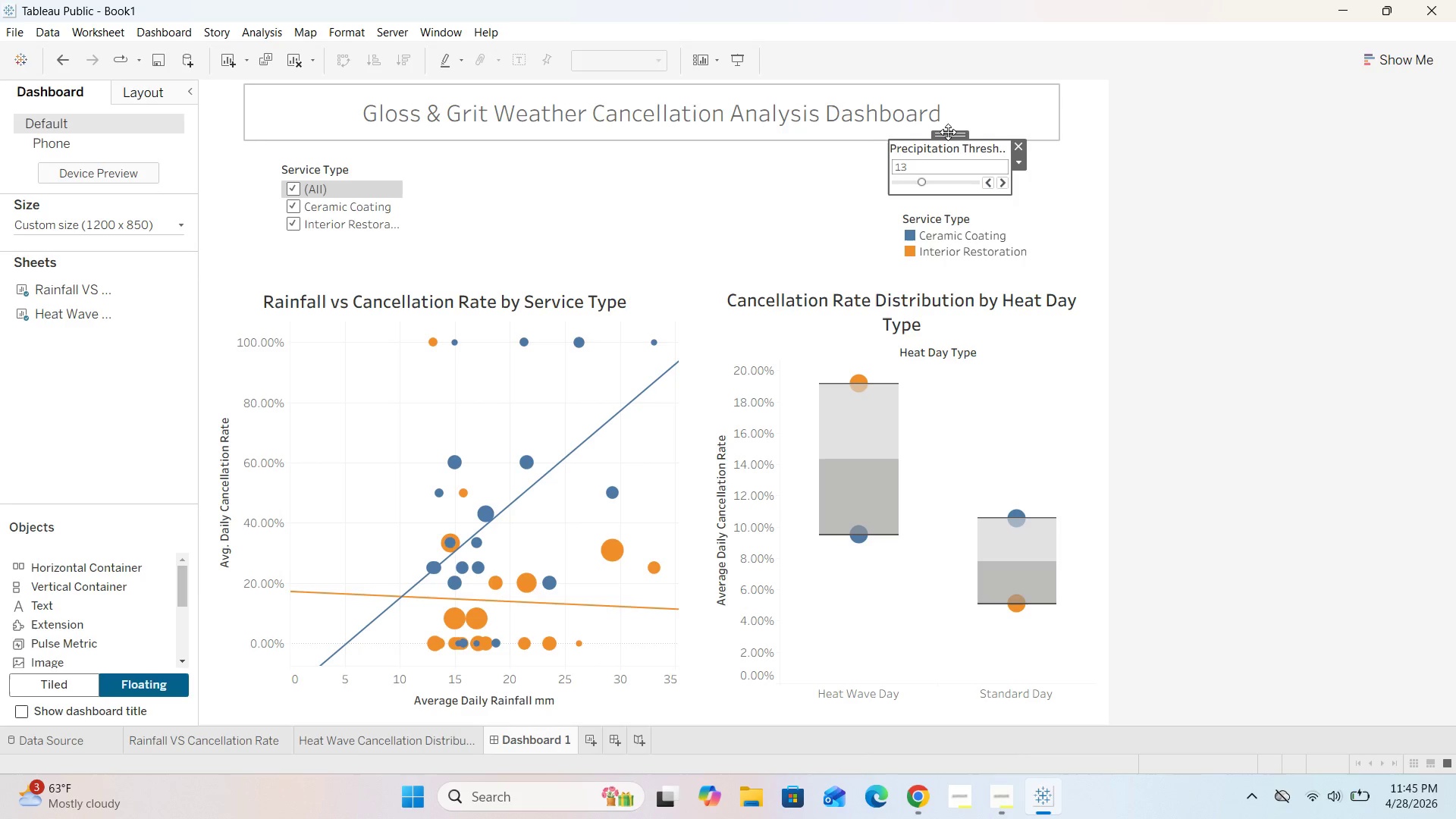 
left_click_drag(start_coordinate=[949, 132], to_coordinate=[638, 158])
 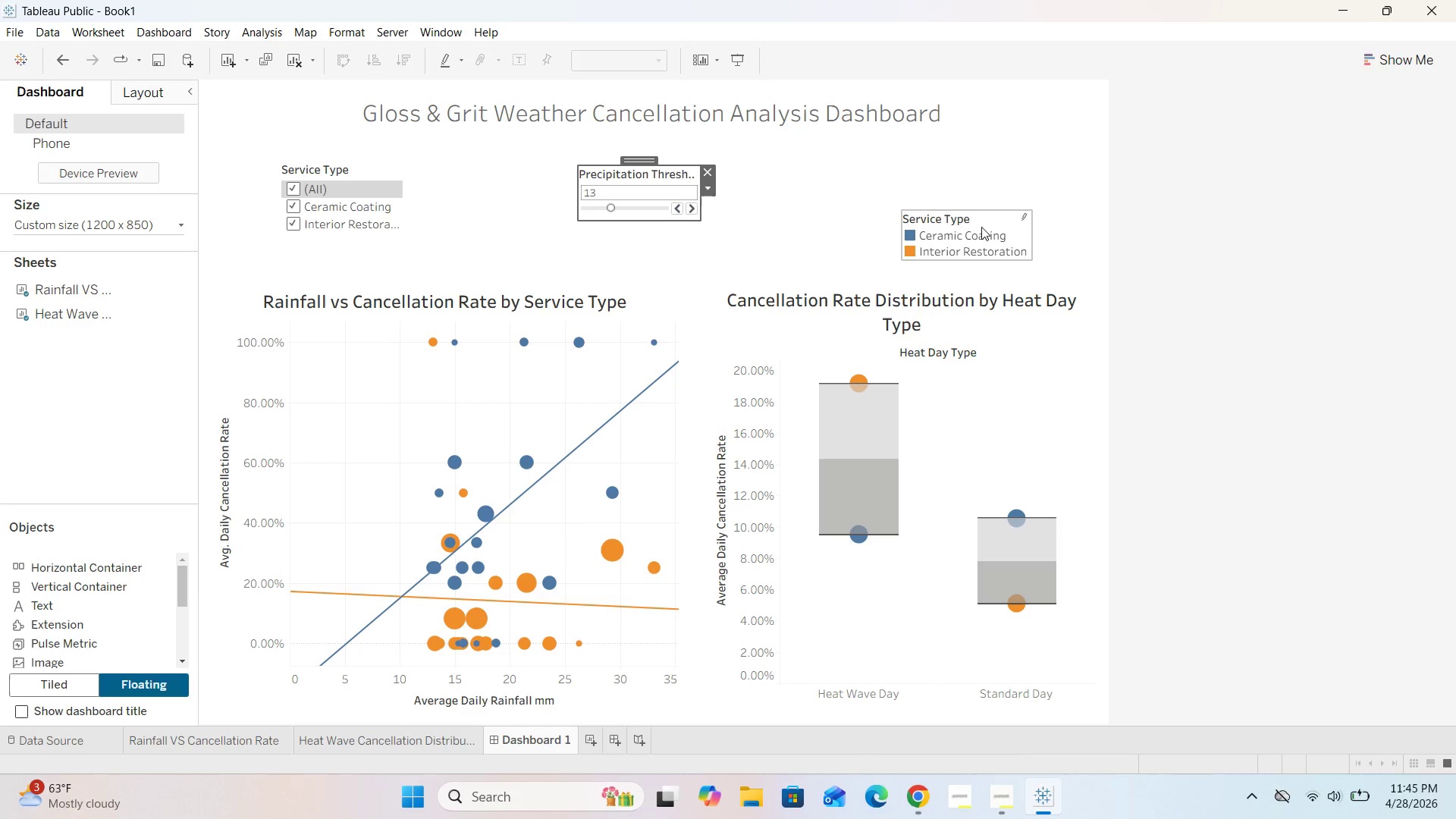 
left_click([995, 223])
 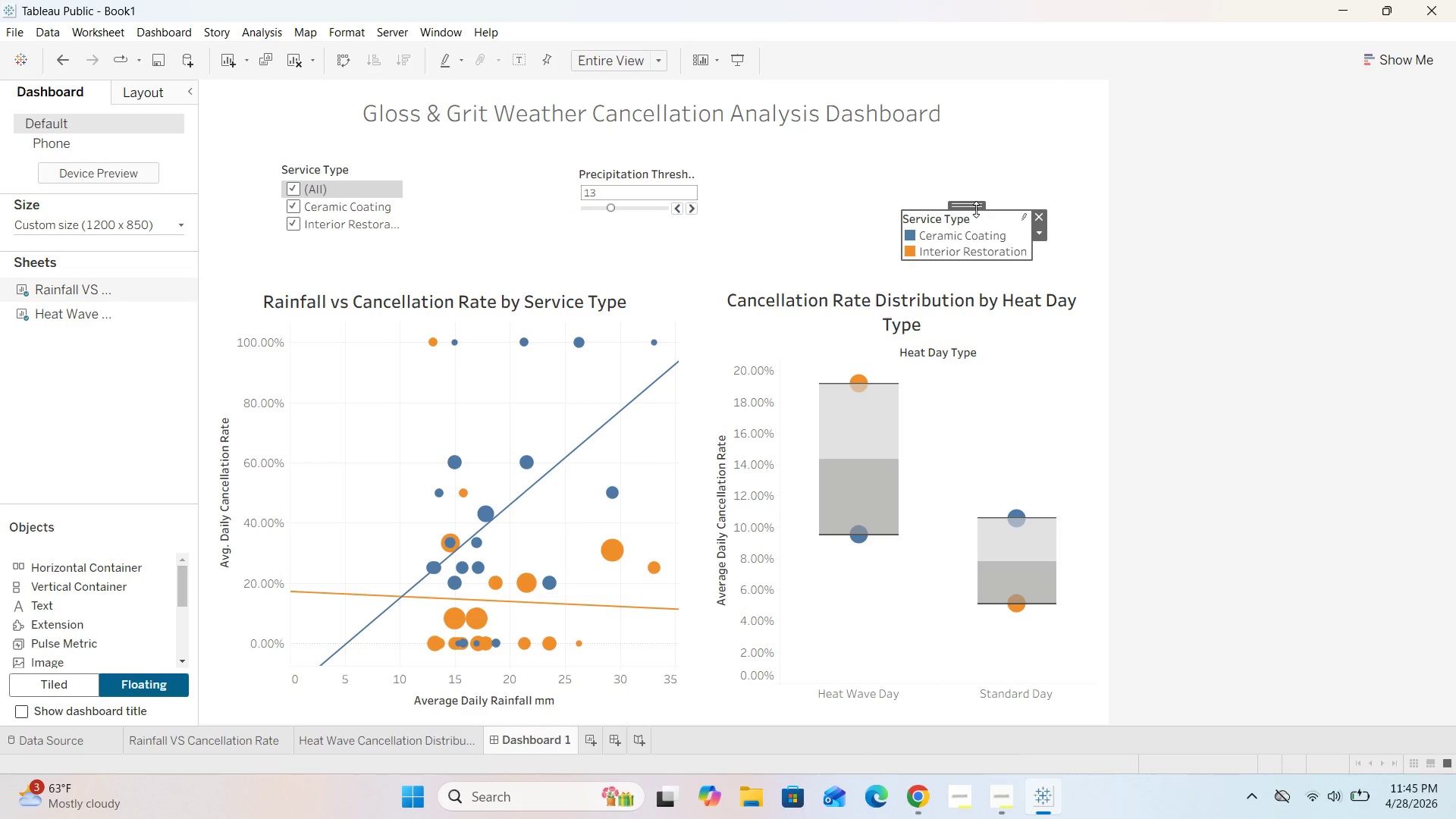 
left_click_drag(start_coordinate=[974, 208], to_coordinate=[963, 160])
 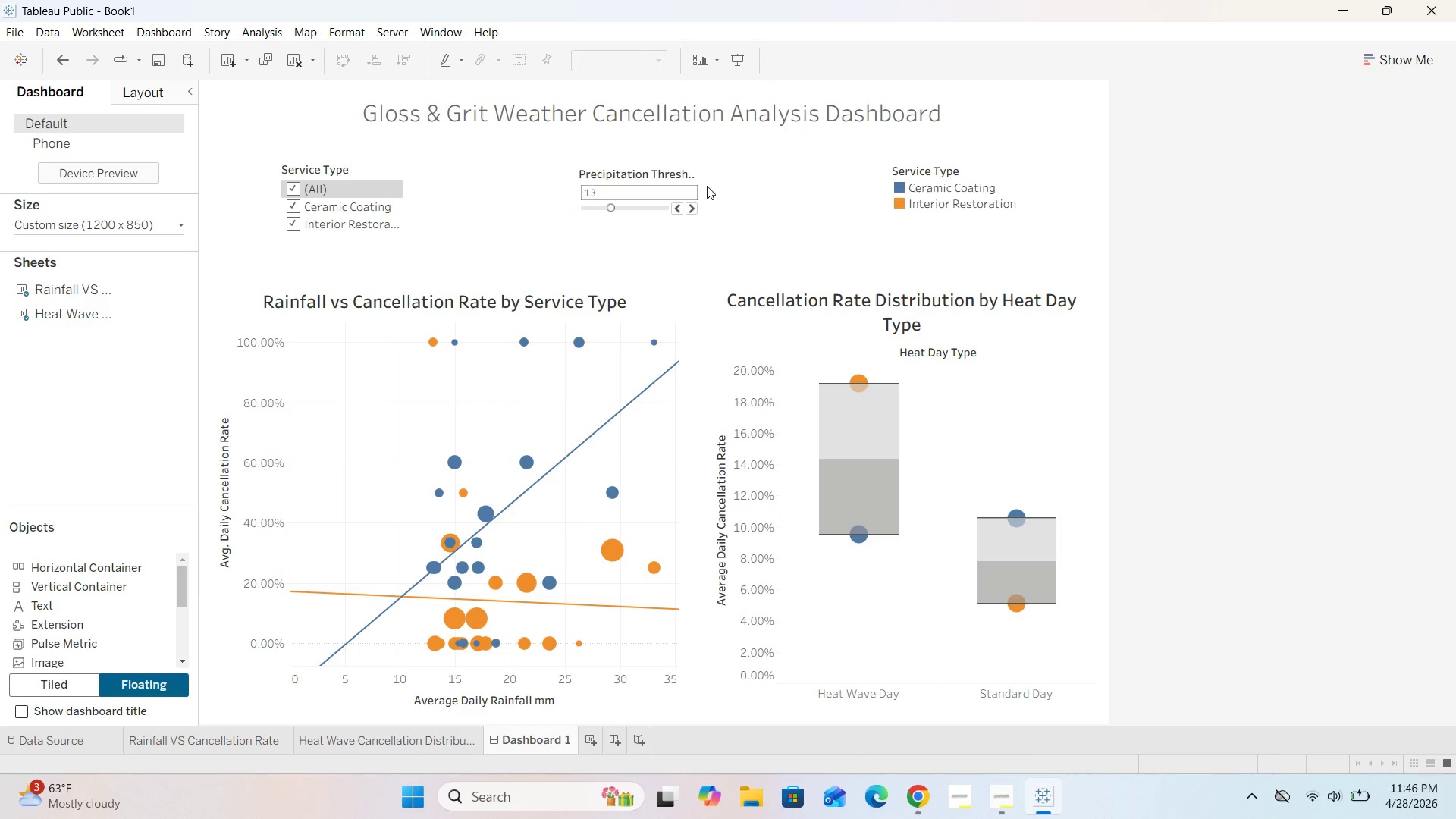 
left_click([695, 170])
 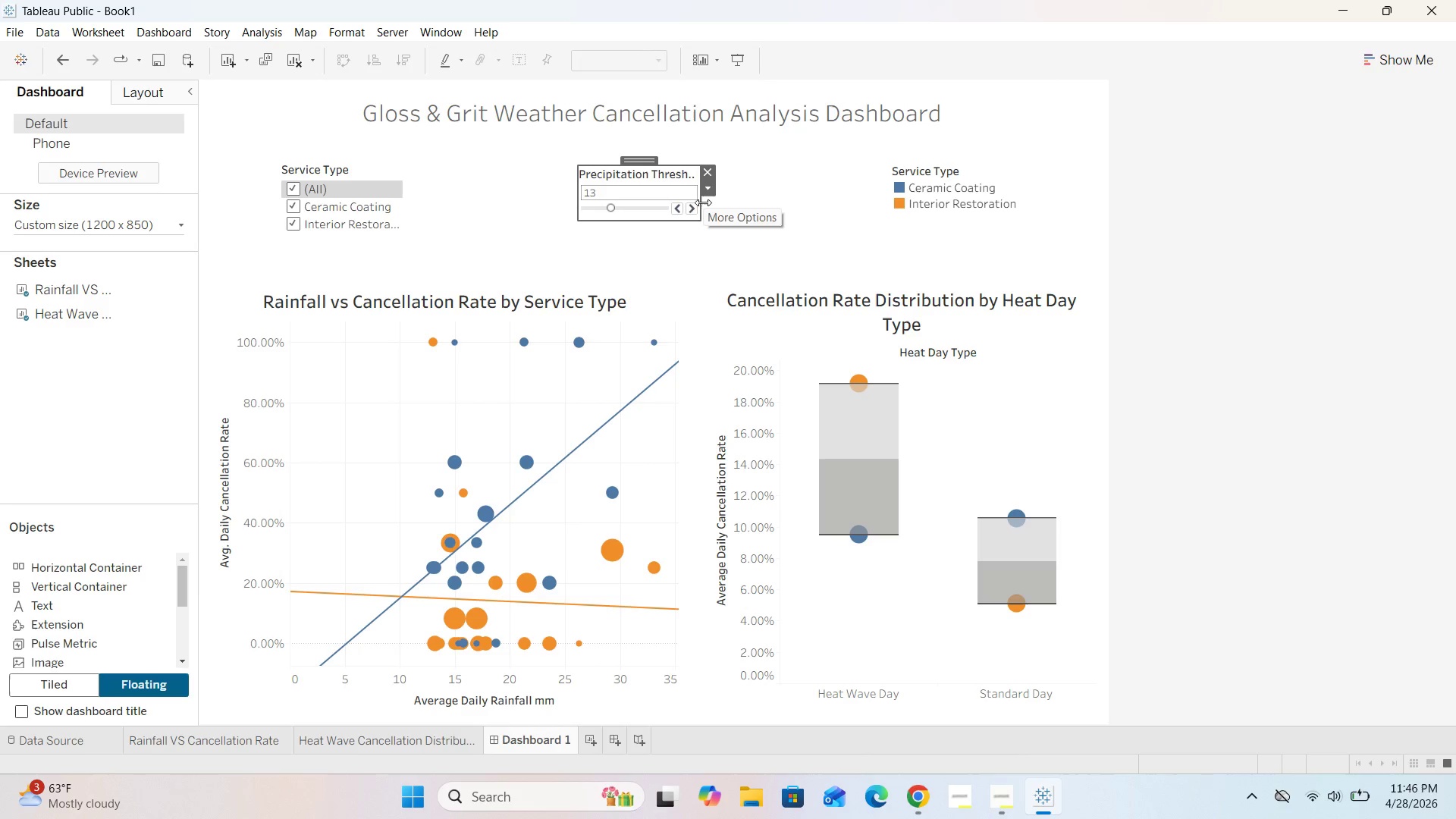 
left_click_drag(start_coordinate=[704, 203], to_coordinate=[774, 203])
 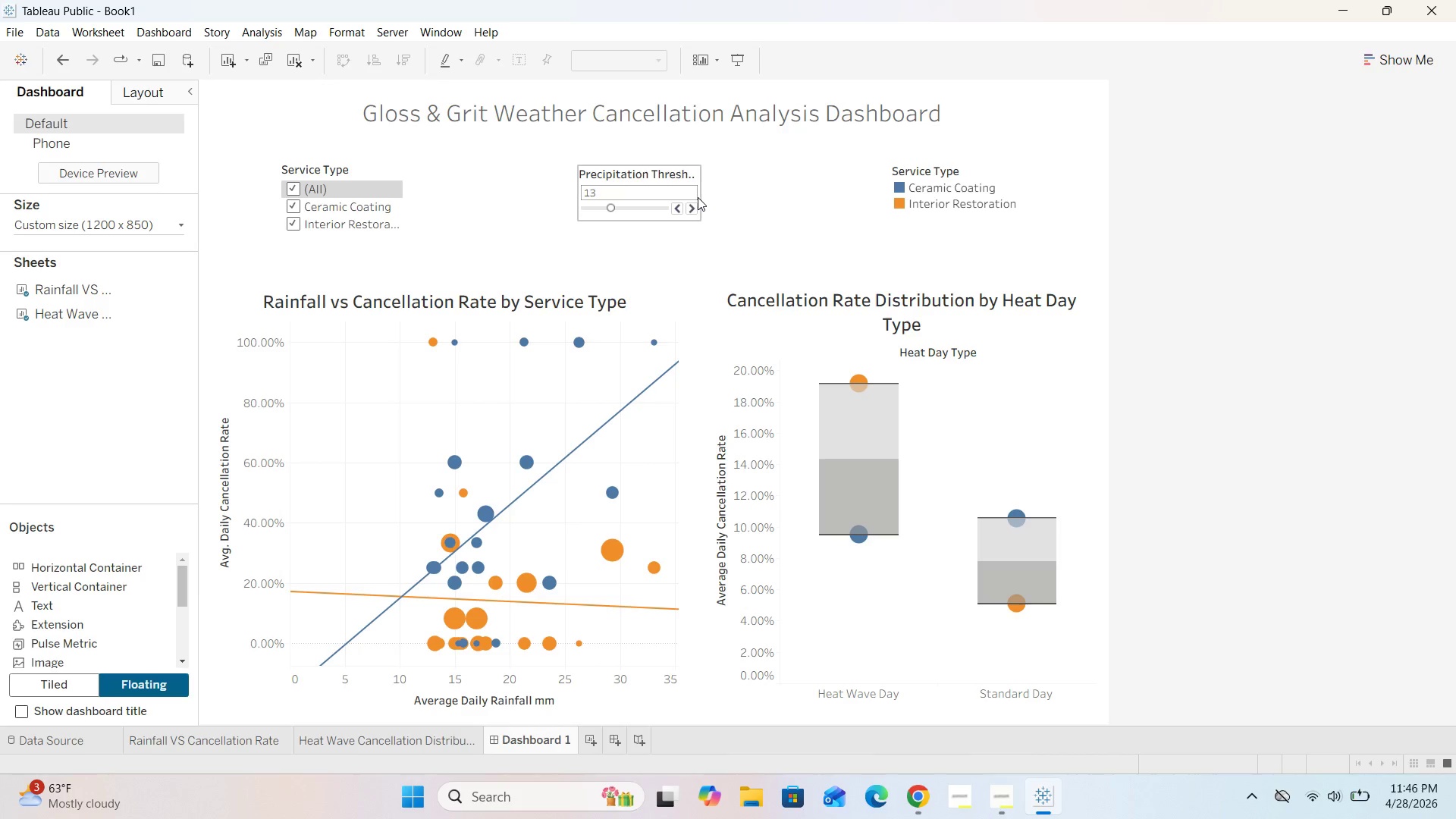 
left_click([699, 197])
 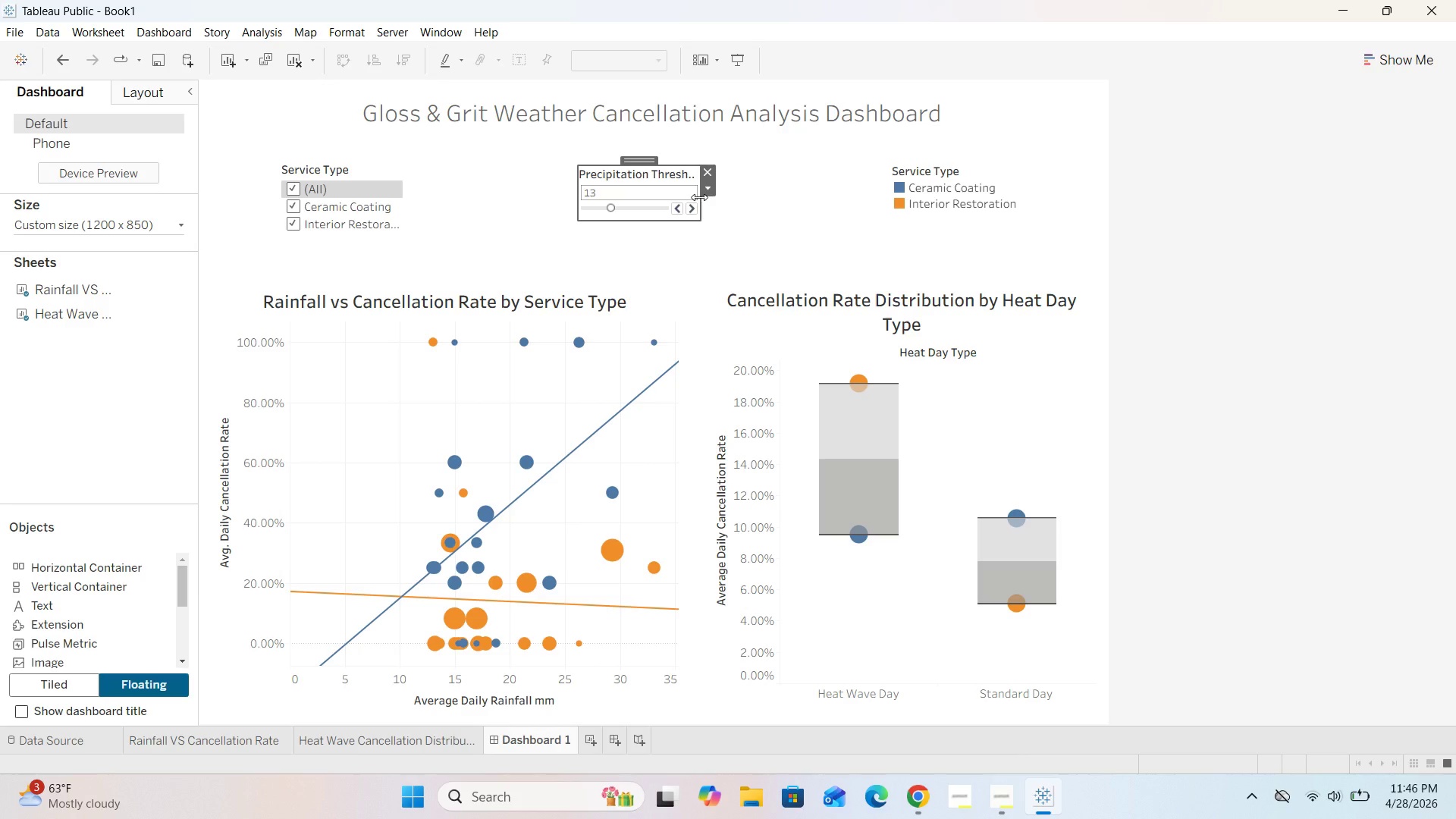 
left_click_drag(start_coordinate=[699, 197], to_coordinate=[748, 197])
 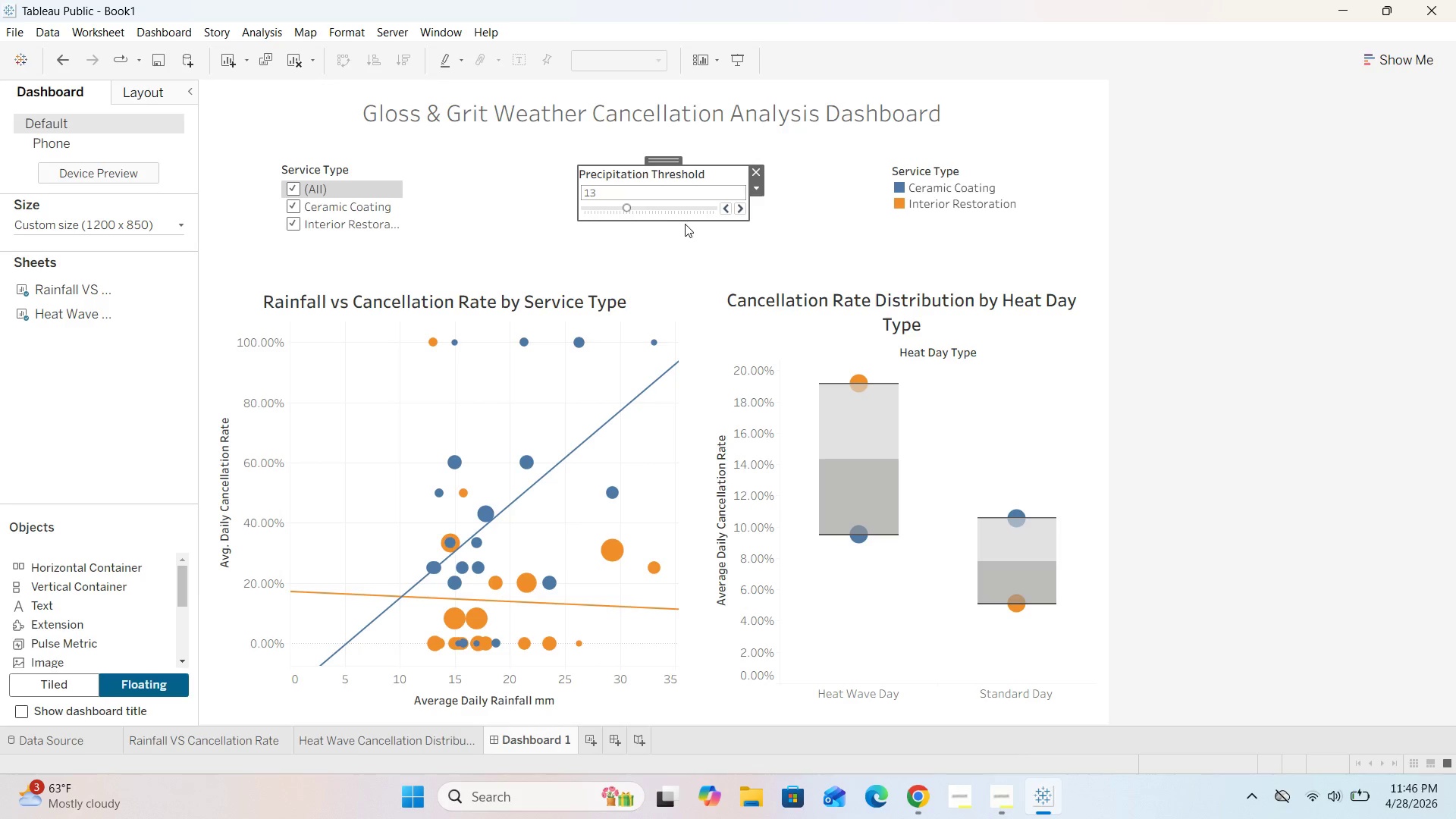 
left_click_drag(start_coordinate=[685, 220], to_coordinate=[686, 229])
 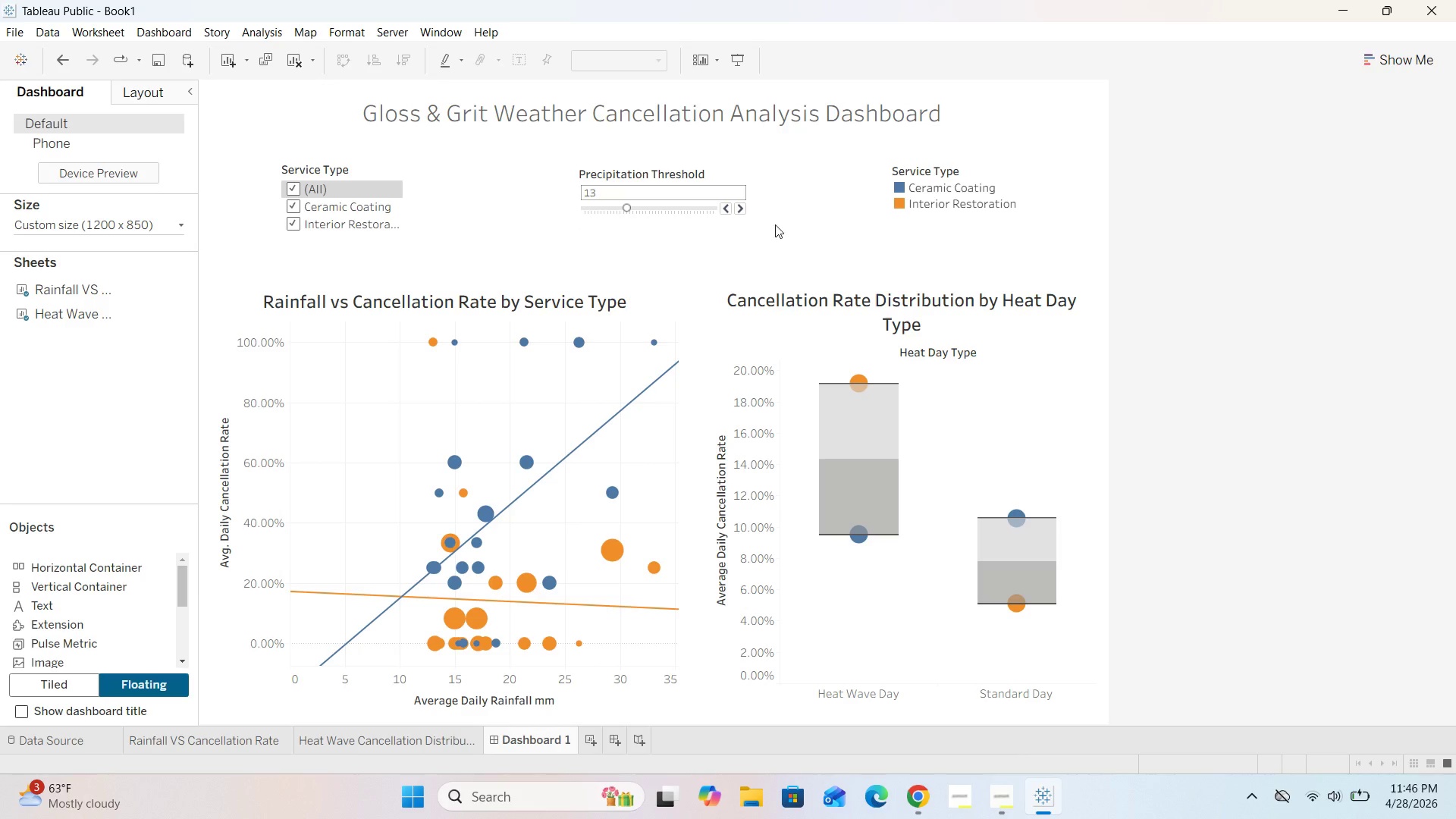 
left_click([708, 224])
 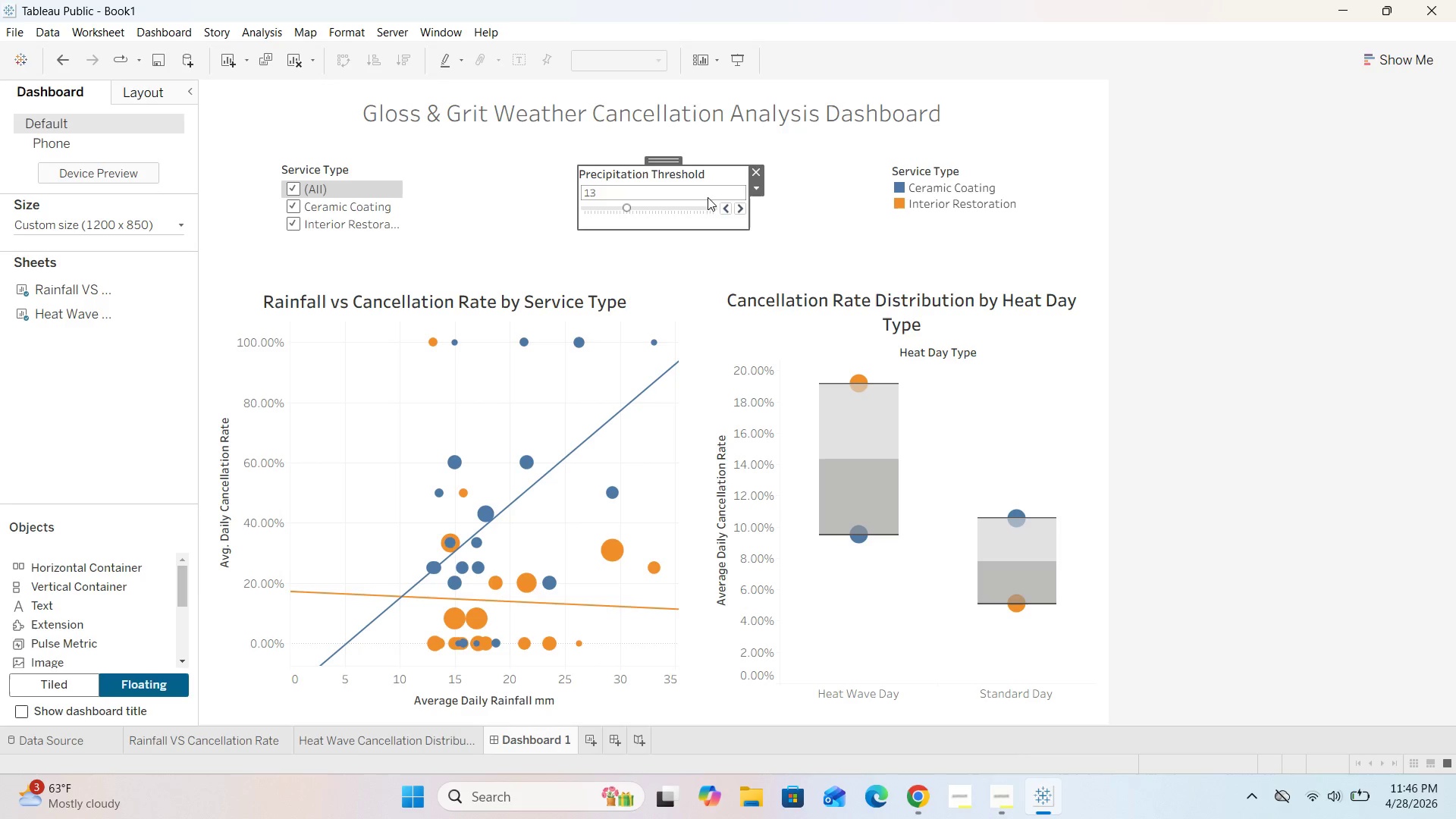 
double_click([698, 174])
 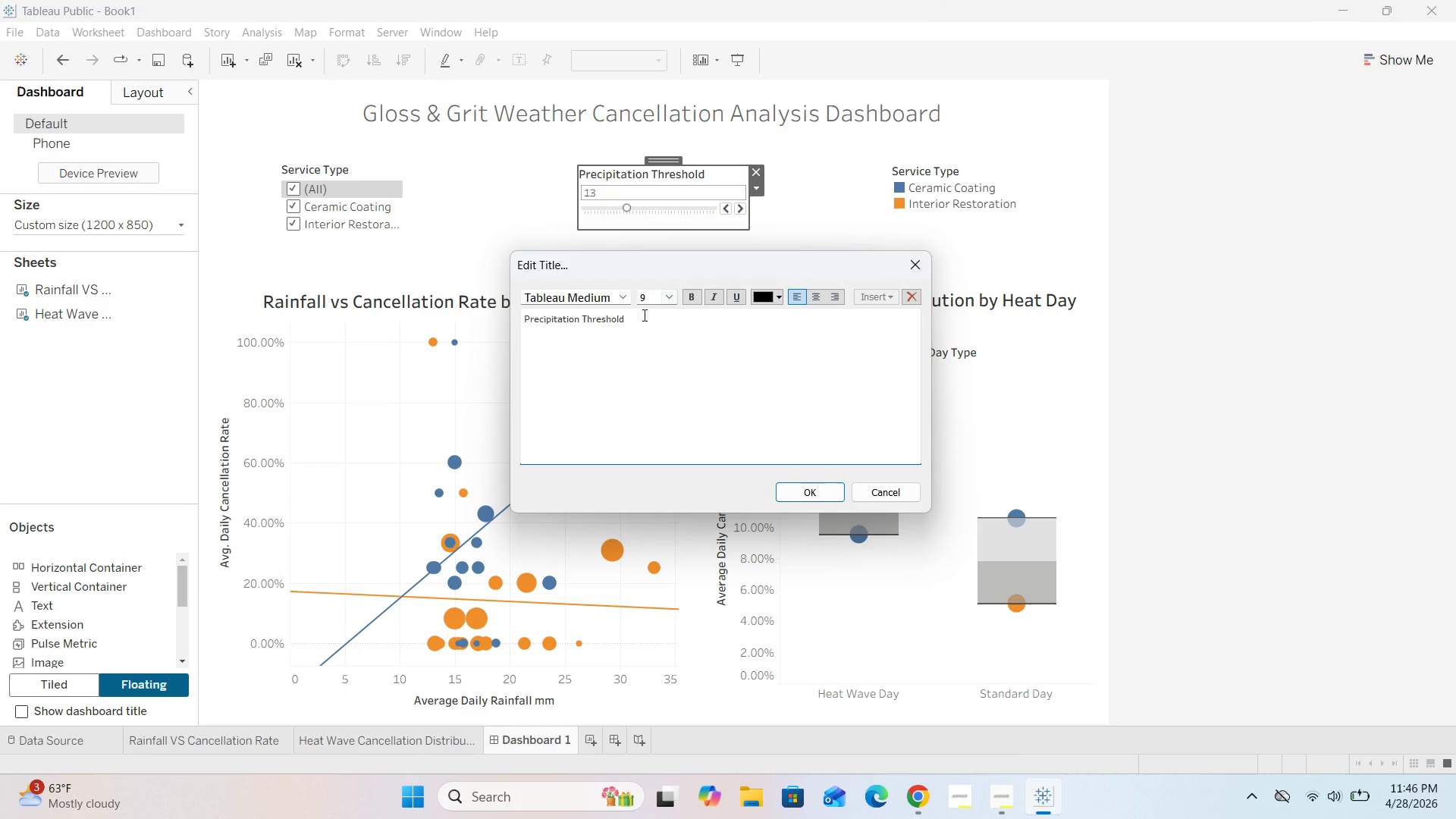 
left_click_drag(start_coordinate=[642, 322], to_coordinate=[476, 322])
 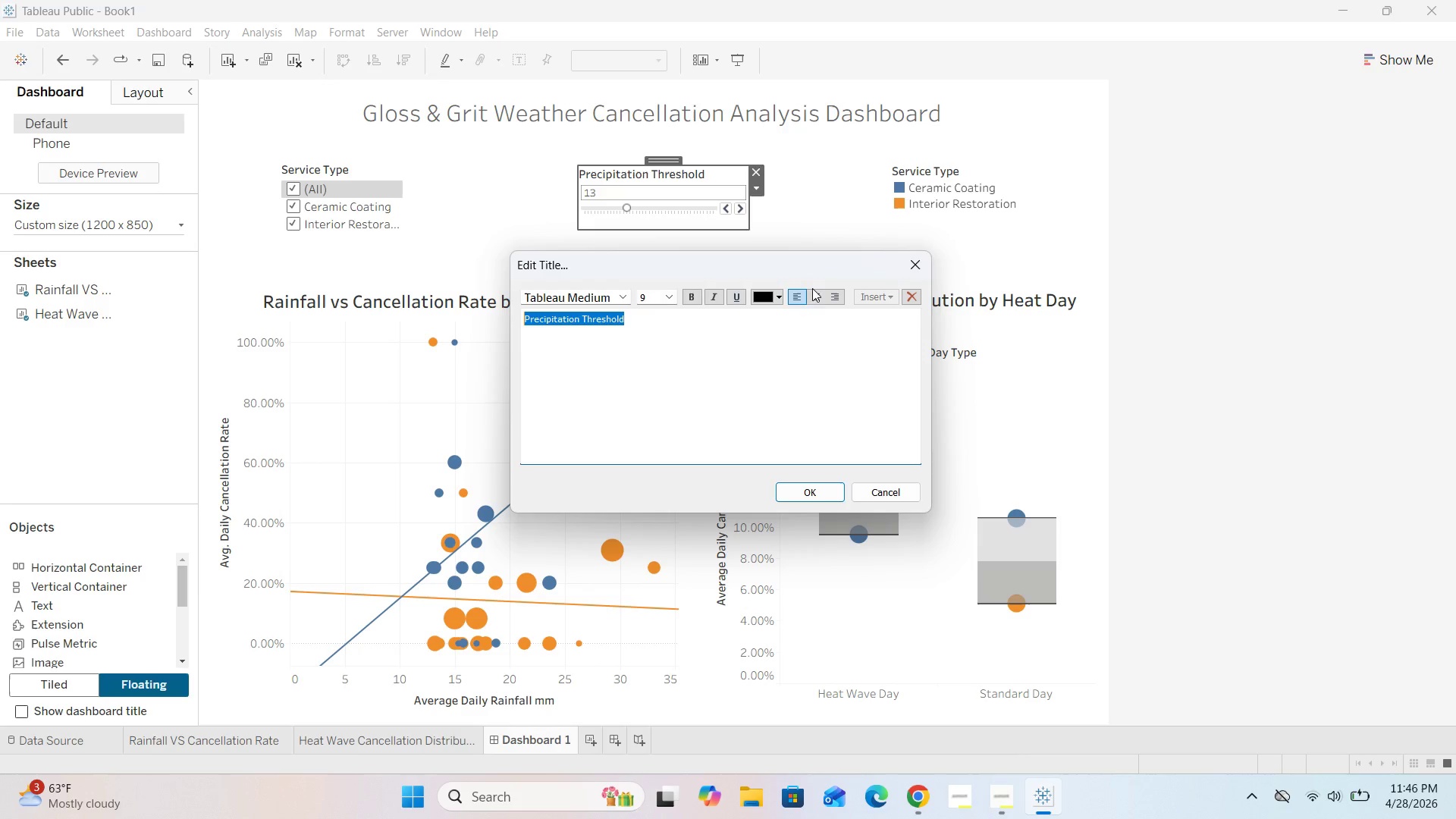 
left_click([812, 290])
 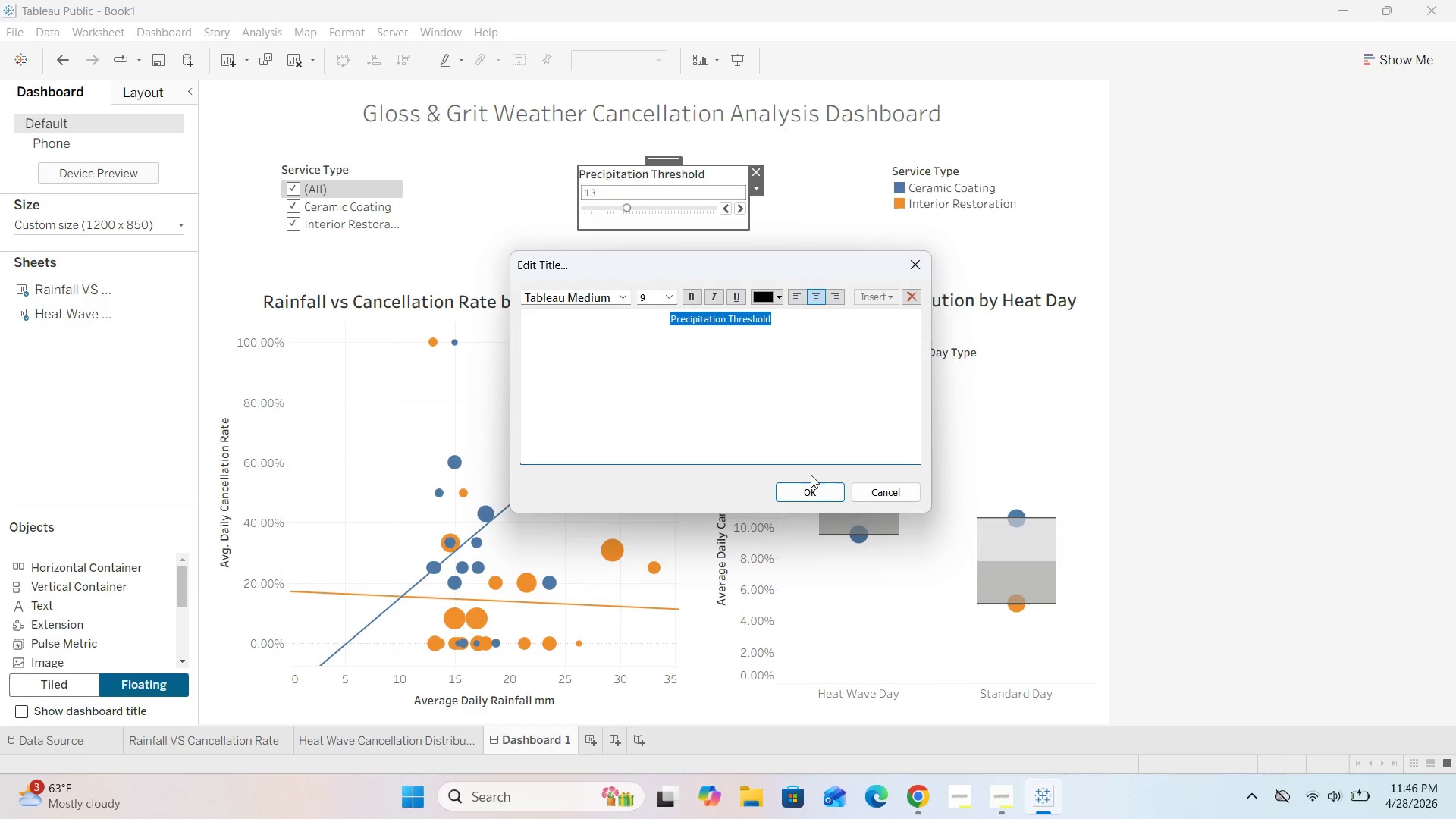 
left_click([808, 488])
 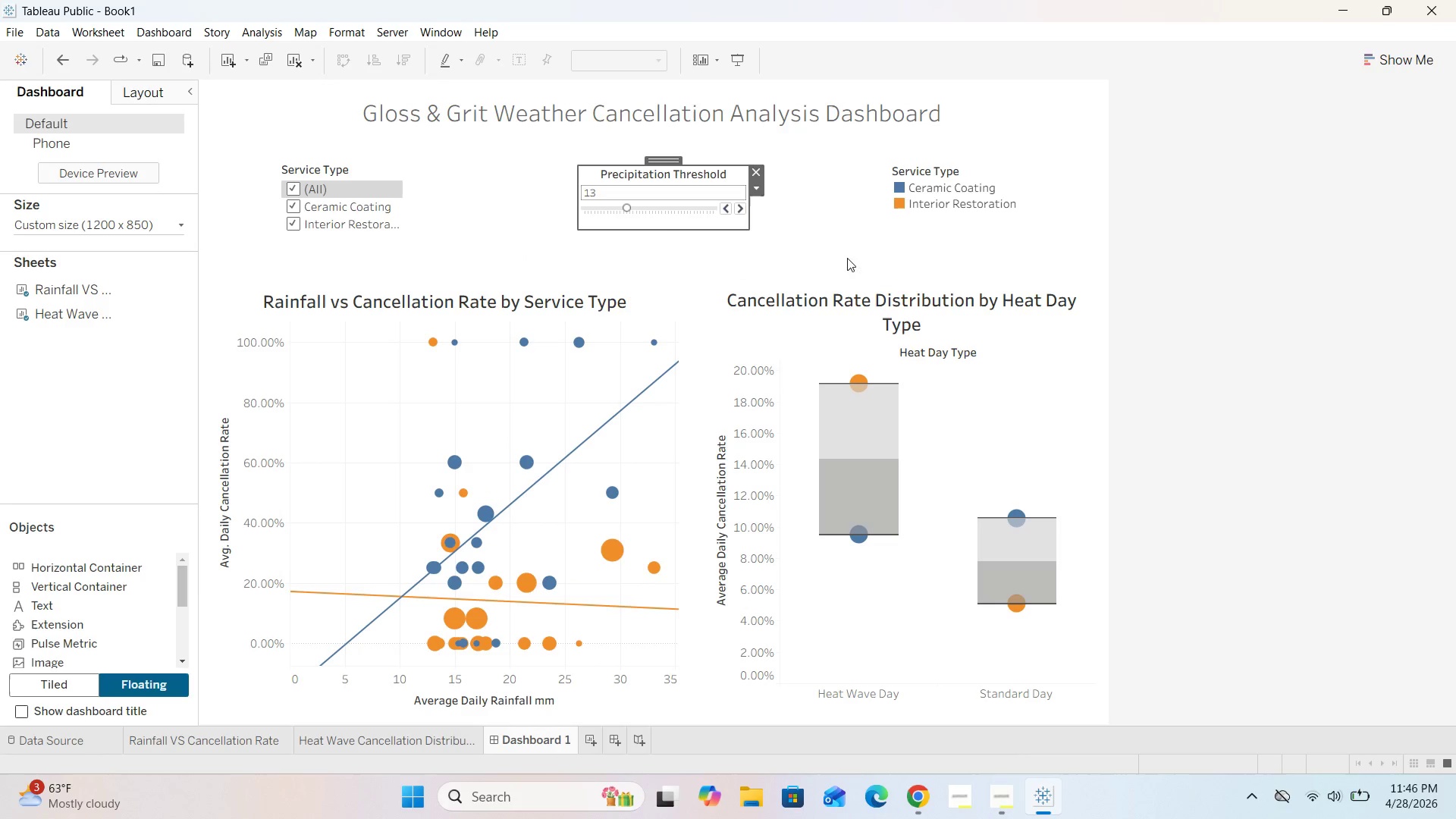 
left_click([843, 237])
 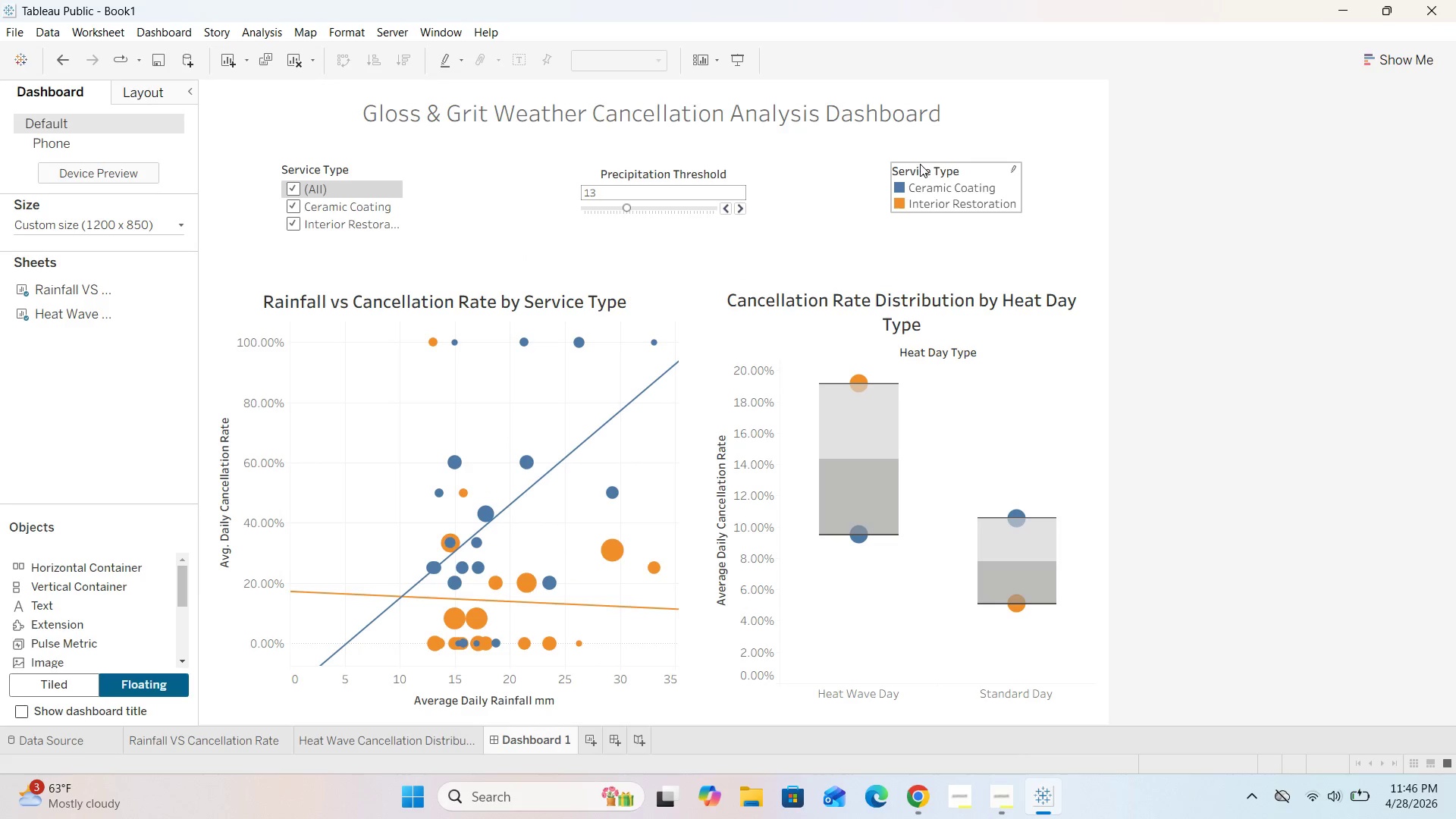 
double_click([920, 164])
 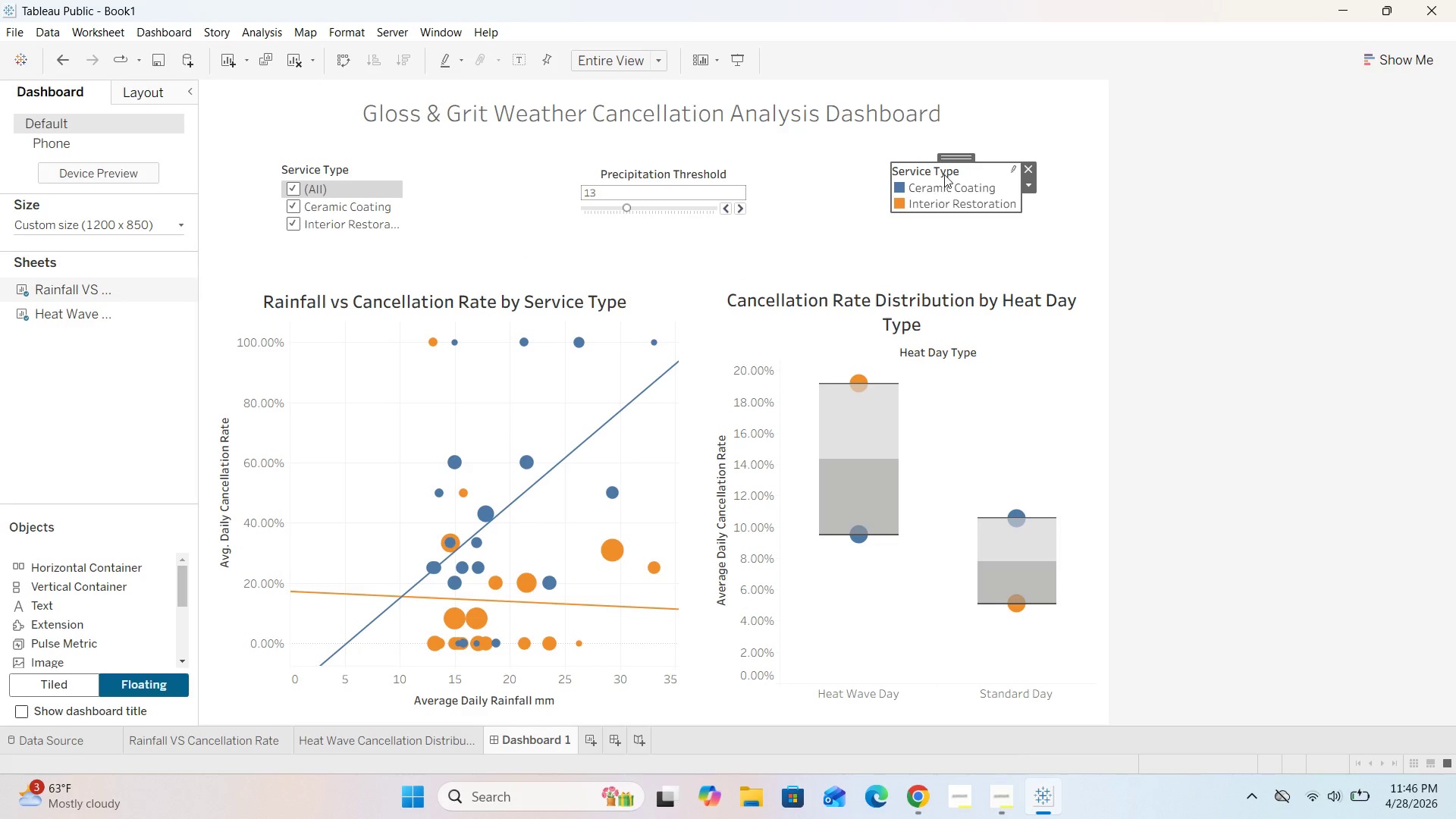 
left_click([951, 171])
 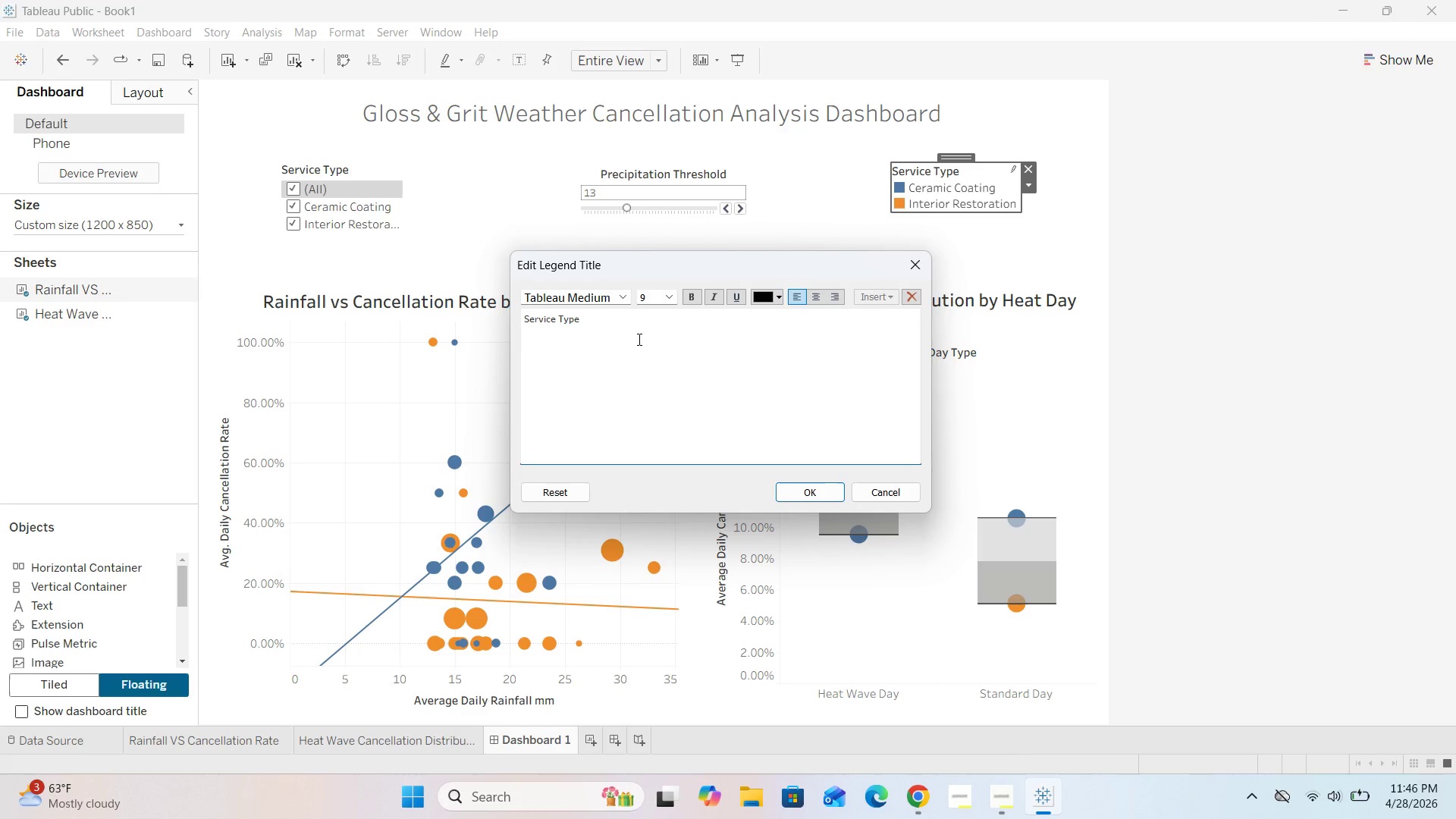 
left_click_drag(start_coordinate=[580, 320], to_coordinate=[460, 315])
 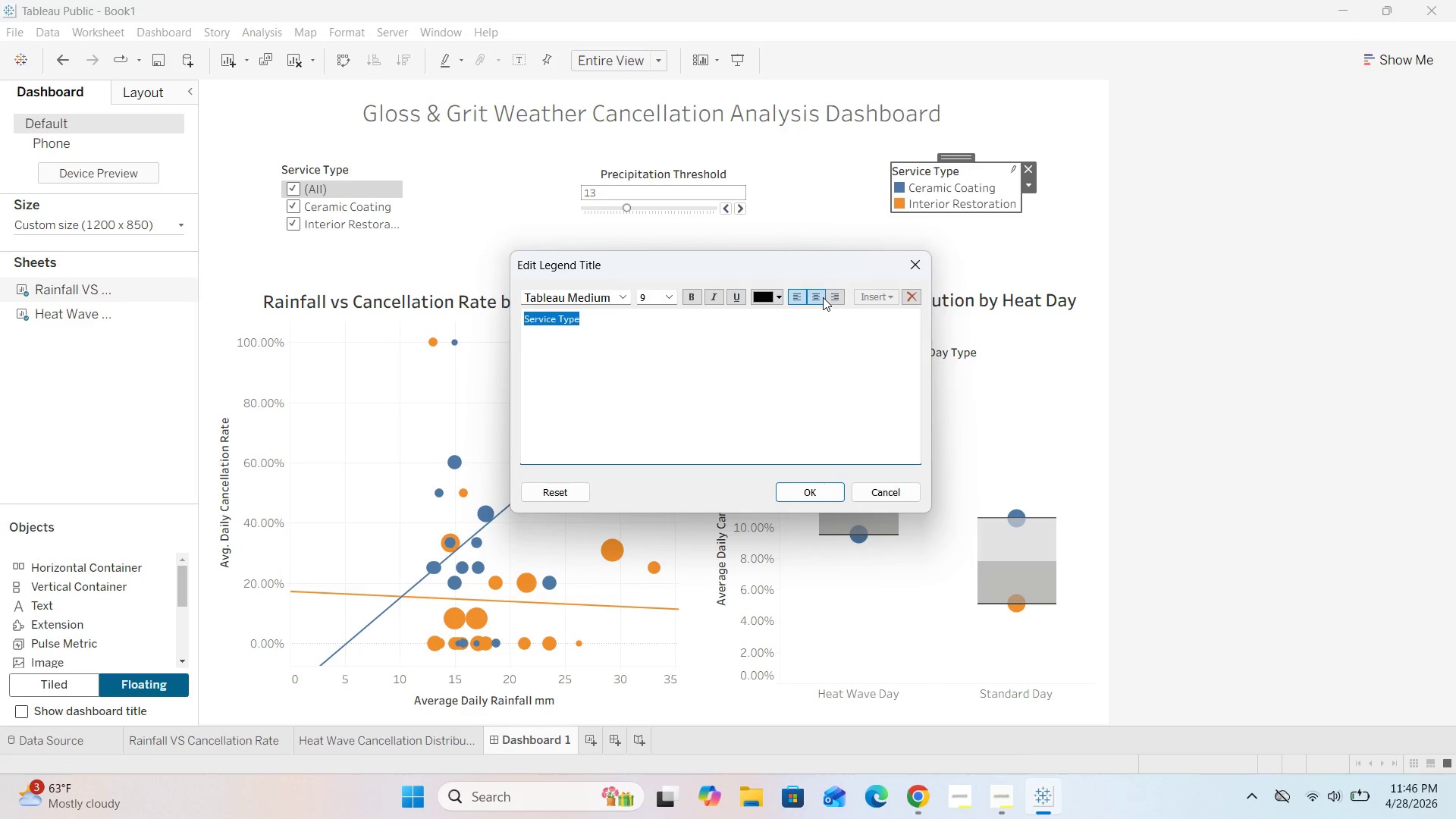 
left_click([822, 297])
 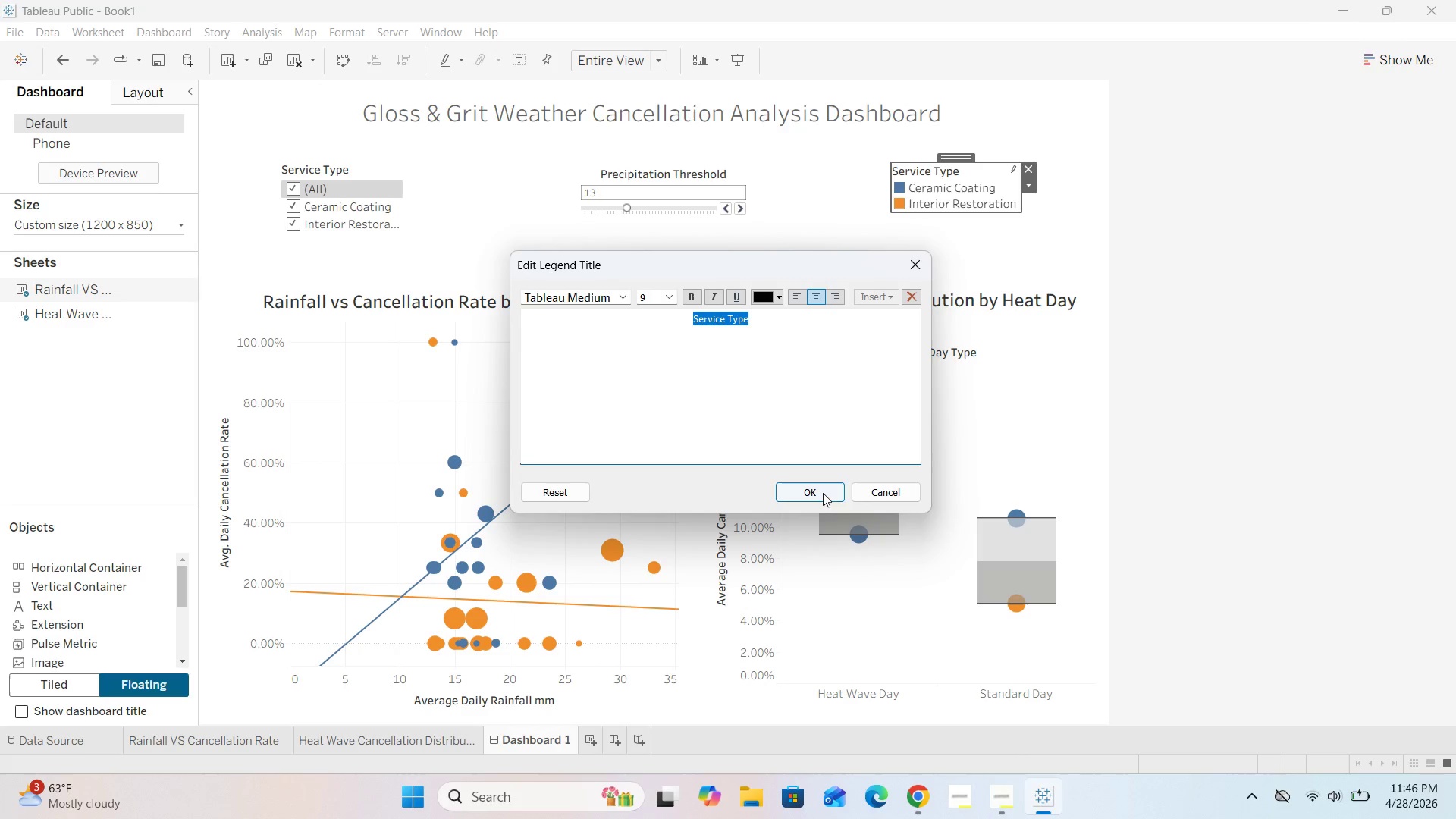 
left_click([822, 494])
 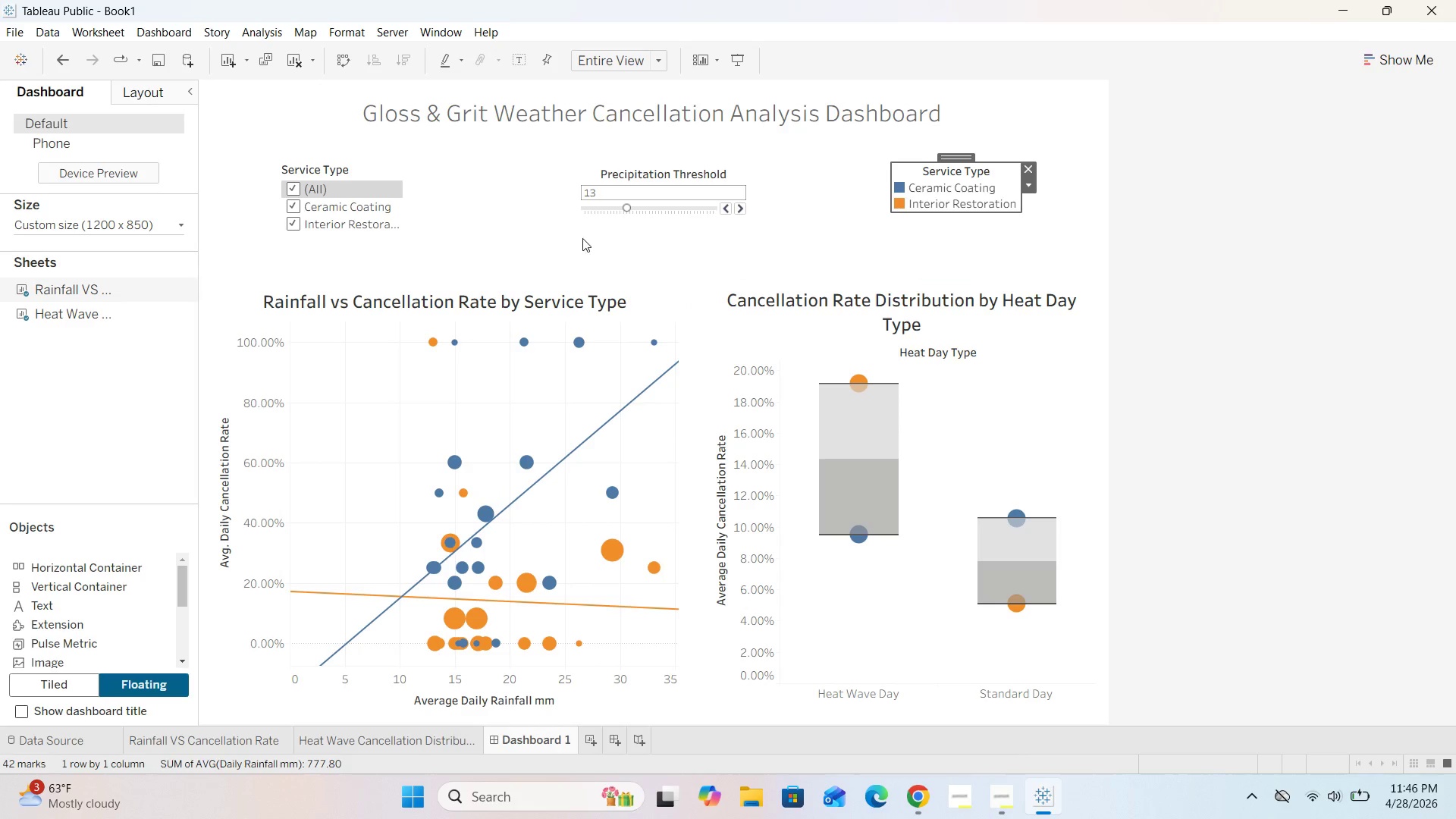 
left_click([522, 221])
 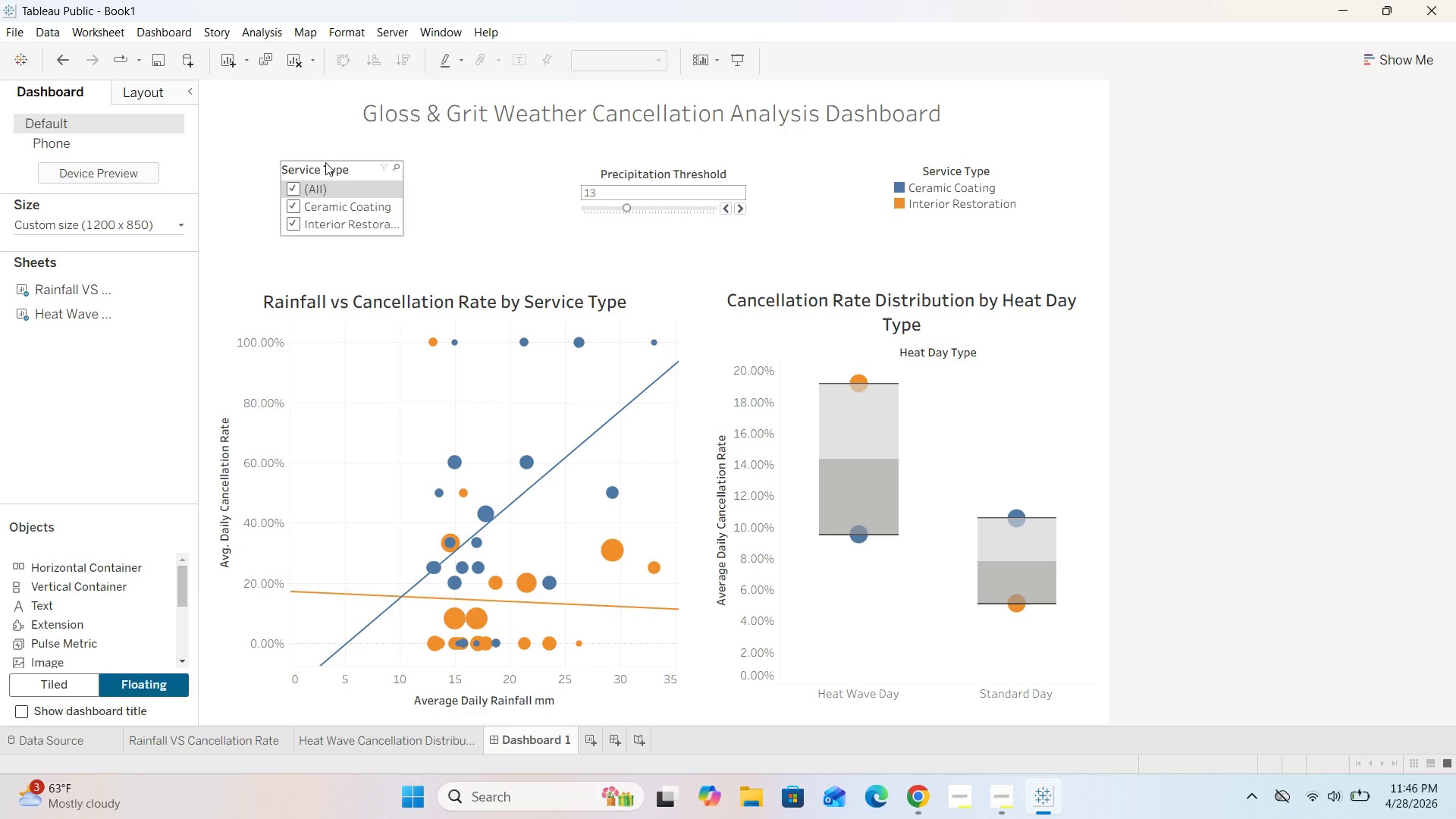 
double_click([325, 162])
 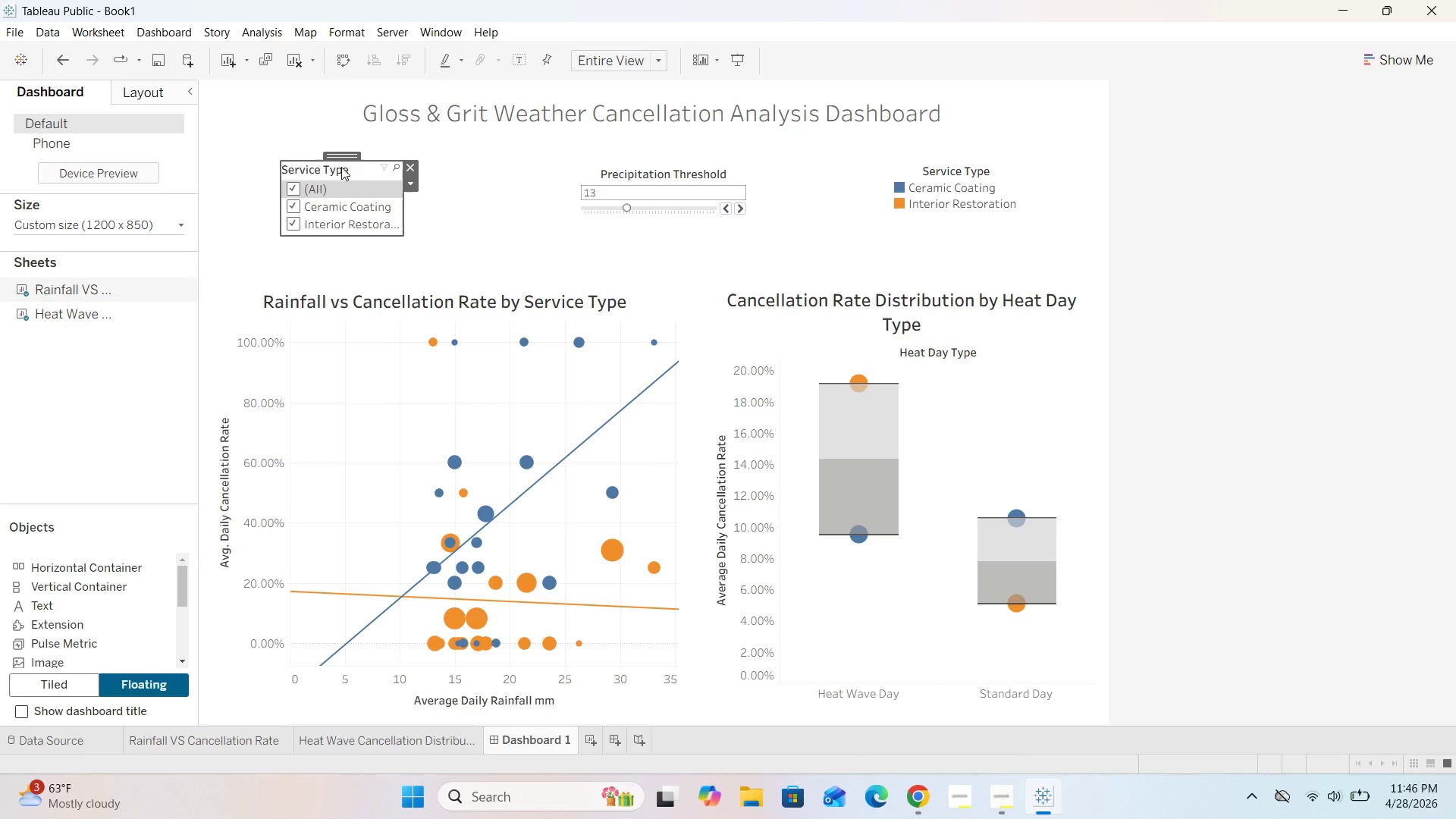 
double_click([341, 167])
 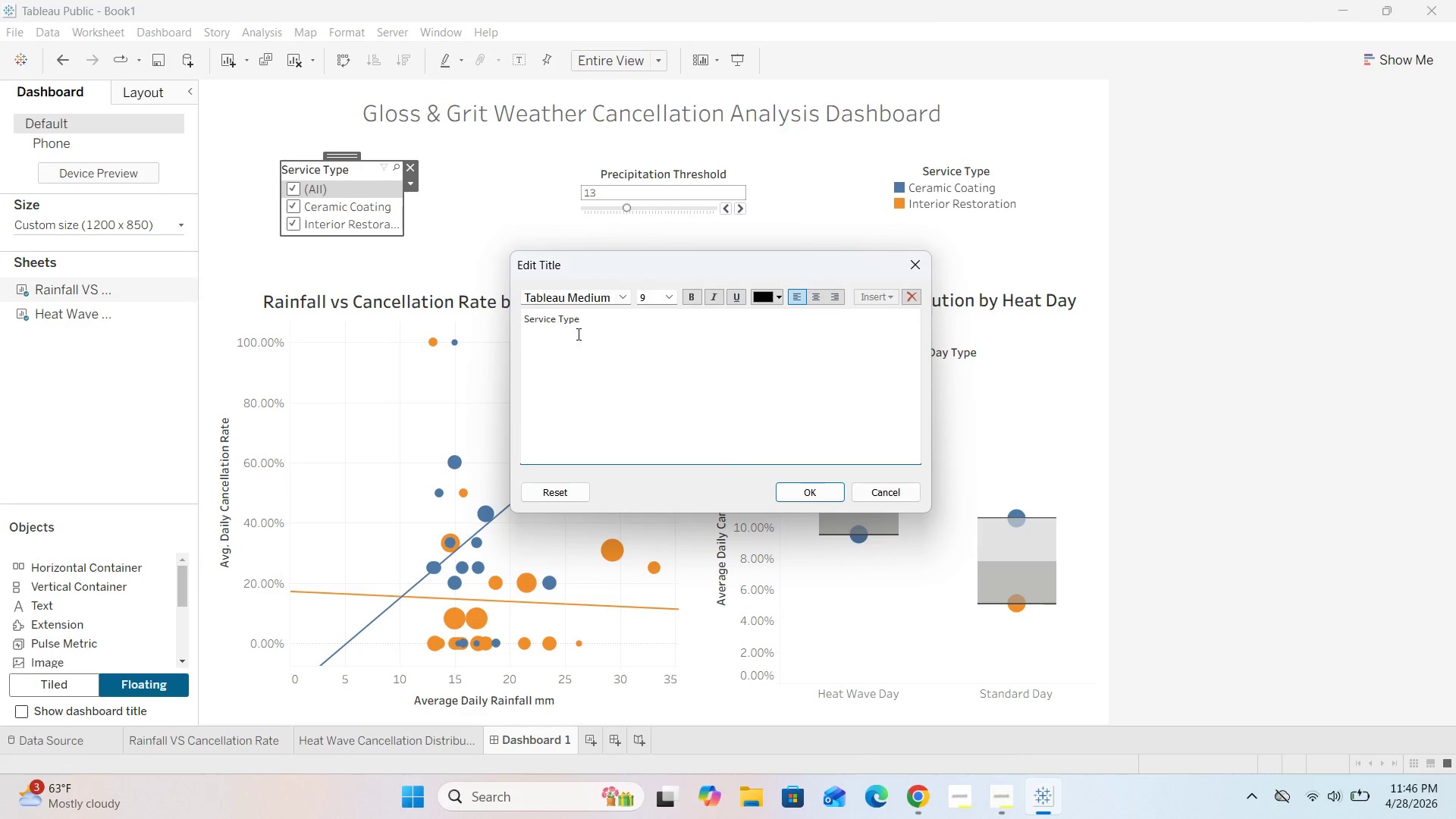 
left_click_drag(start_coordinate=[591, 321], to_coordinate=[485, 326])
 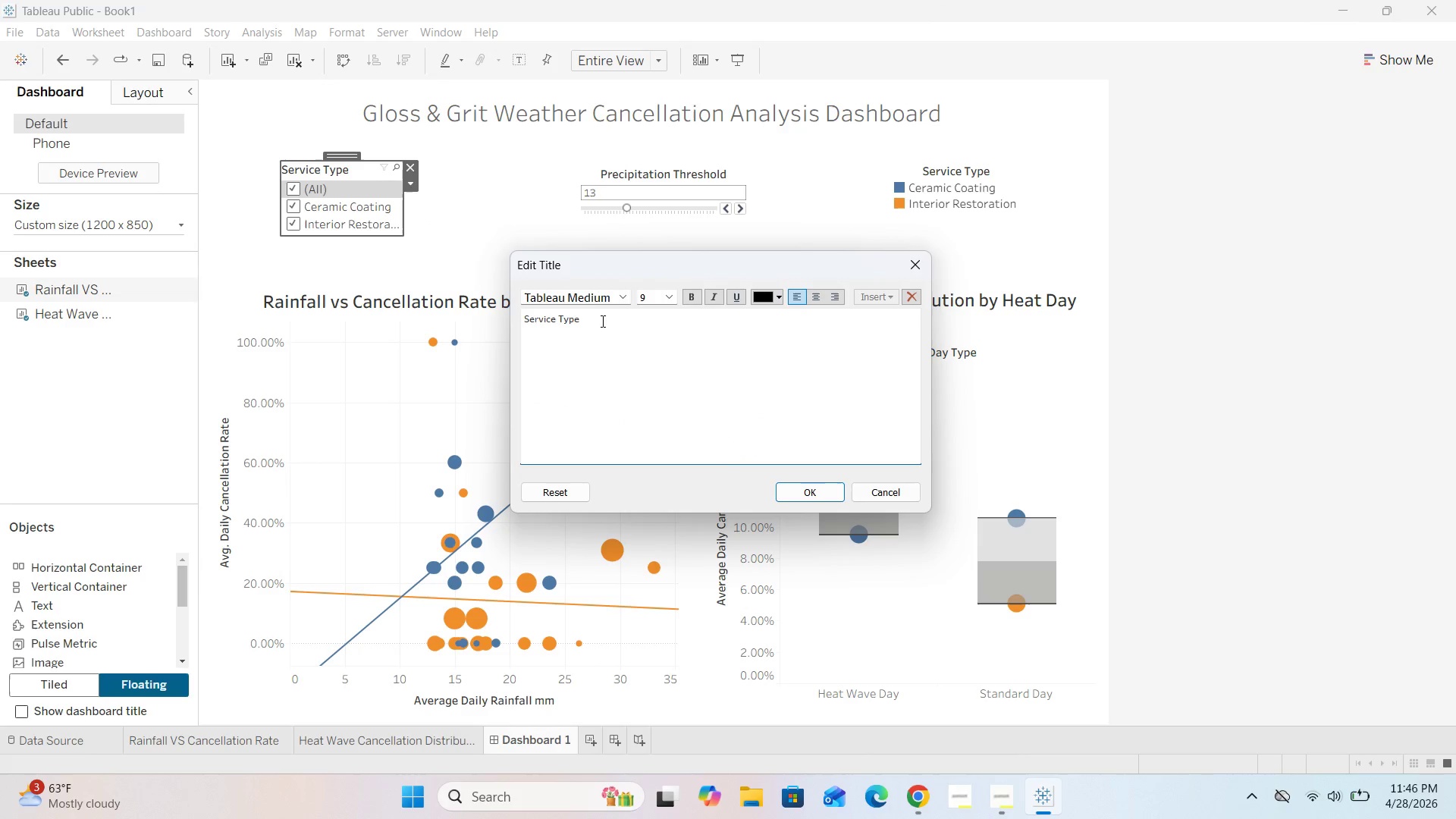 
left_click_drag(start_coordinate=[596, 315], to_coordinate=[485, 319])
 